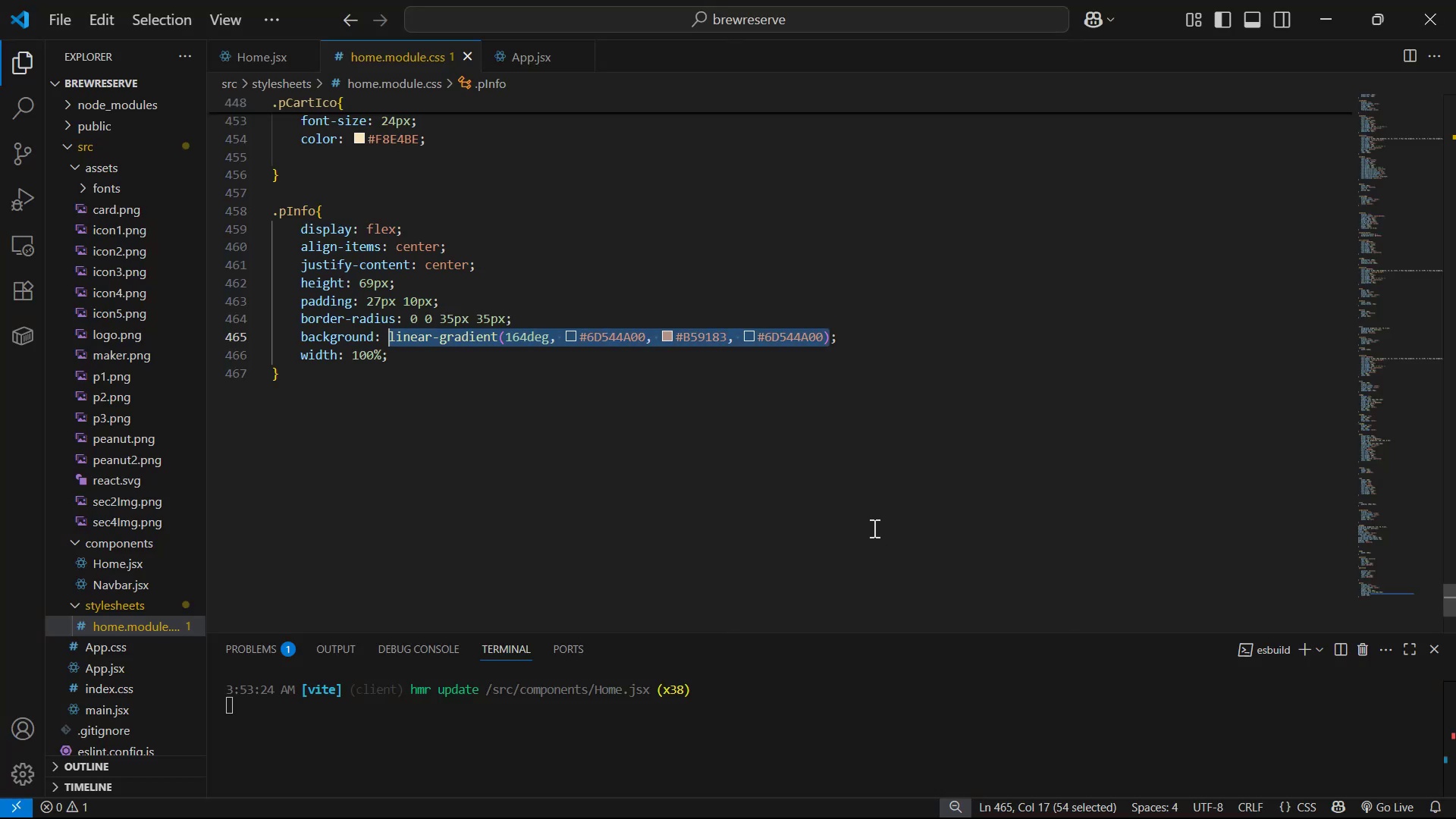 
key(Control+X)
 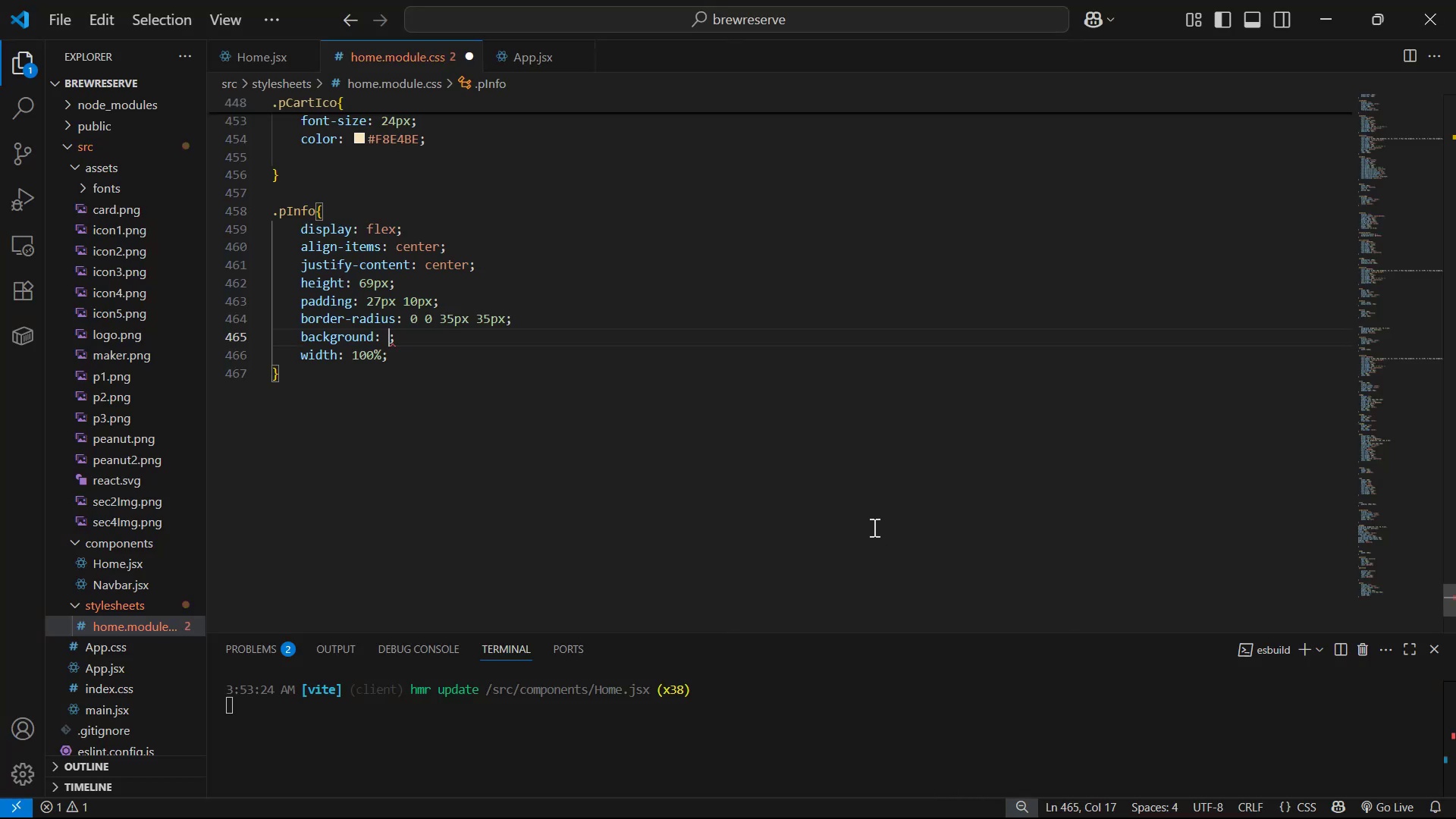 
key(Alt+AltLeft)
 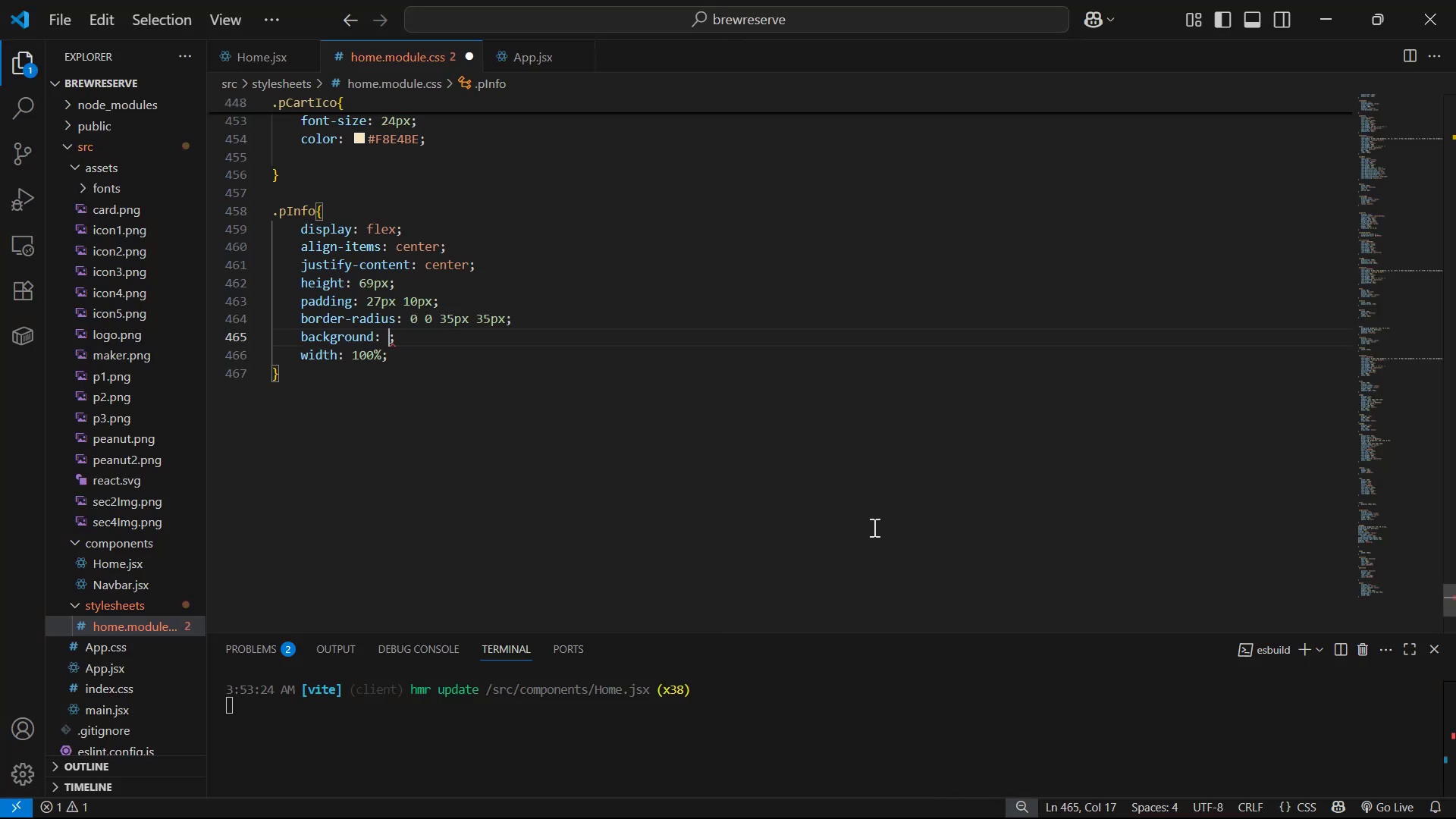 
key(Alt+Tab)
 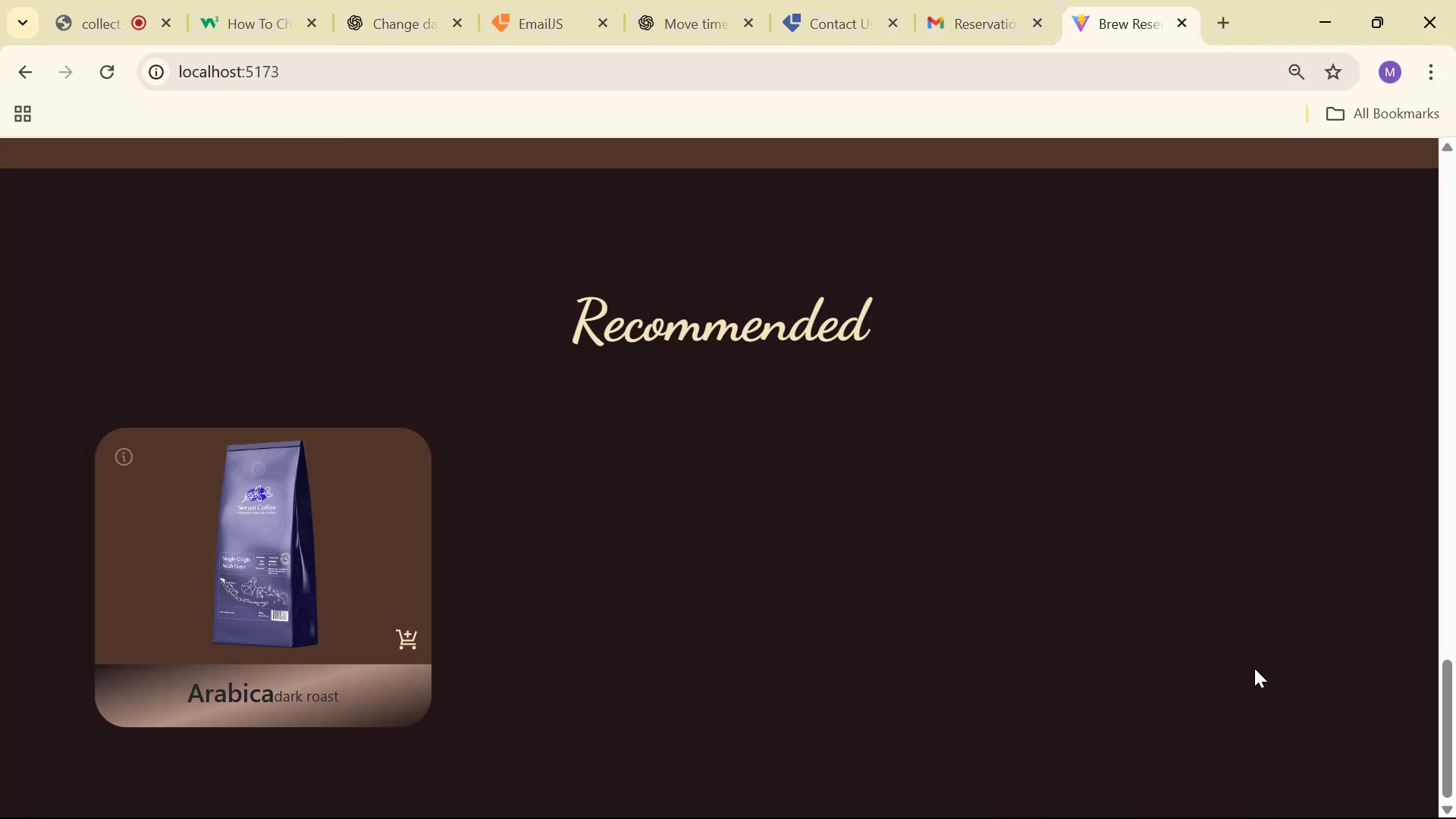 
key(Alt+Tab)
 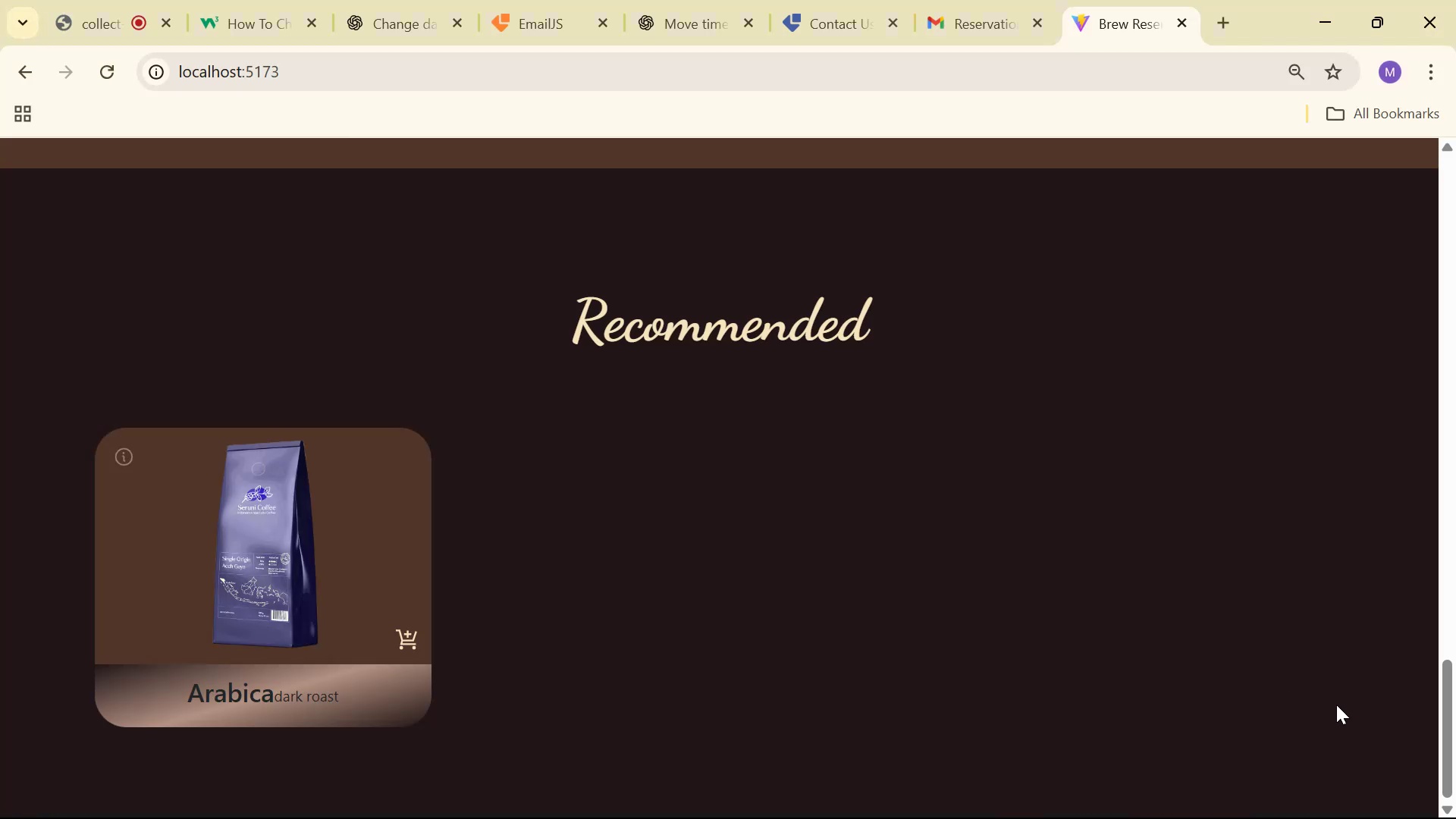 
key(Alt+Tab)
 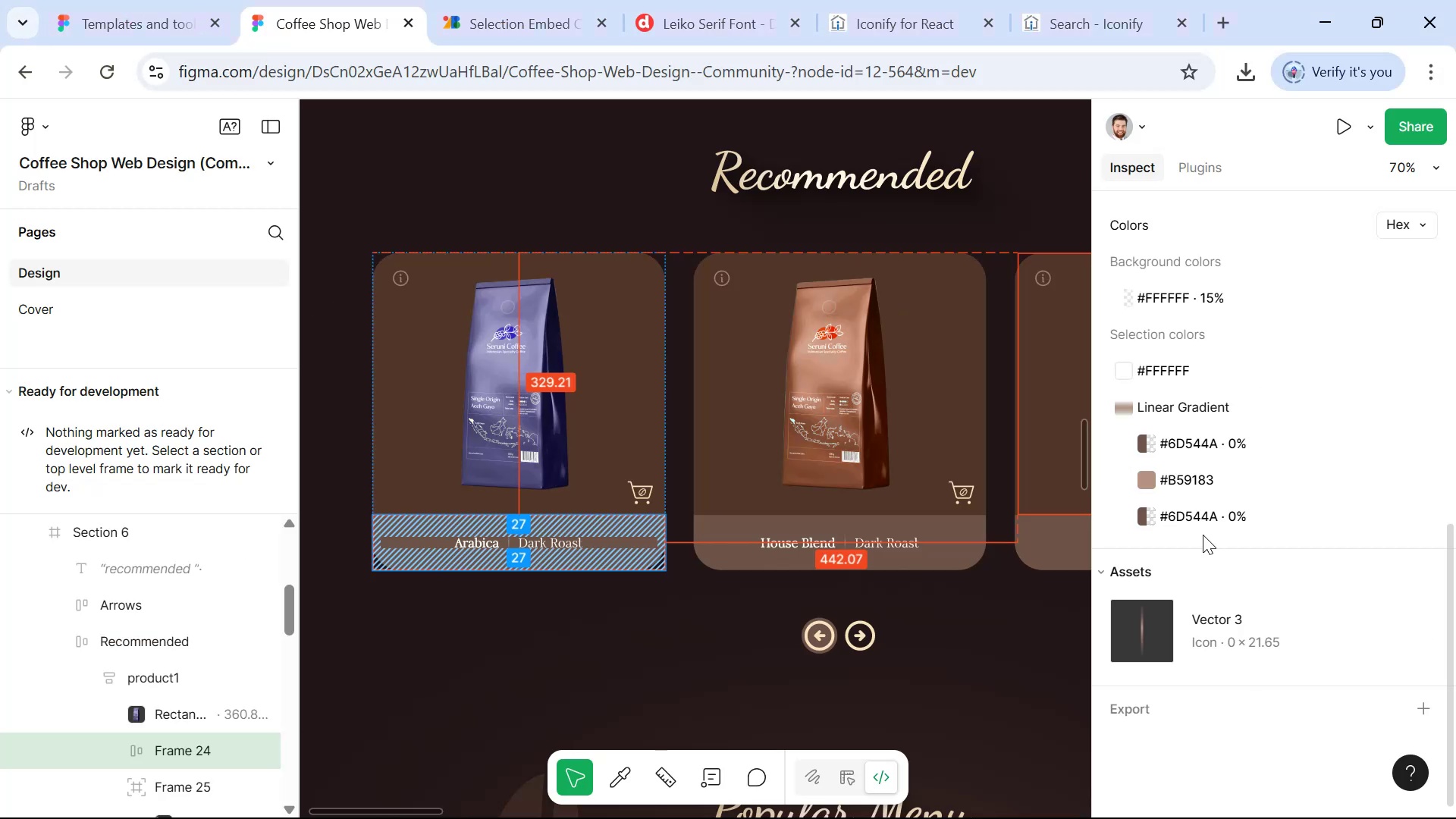 
left_click([1192, 481])
 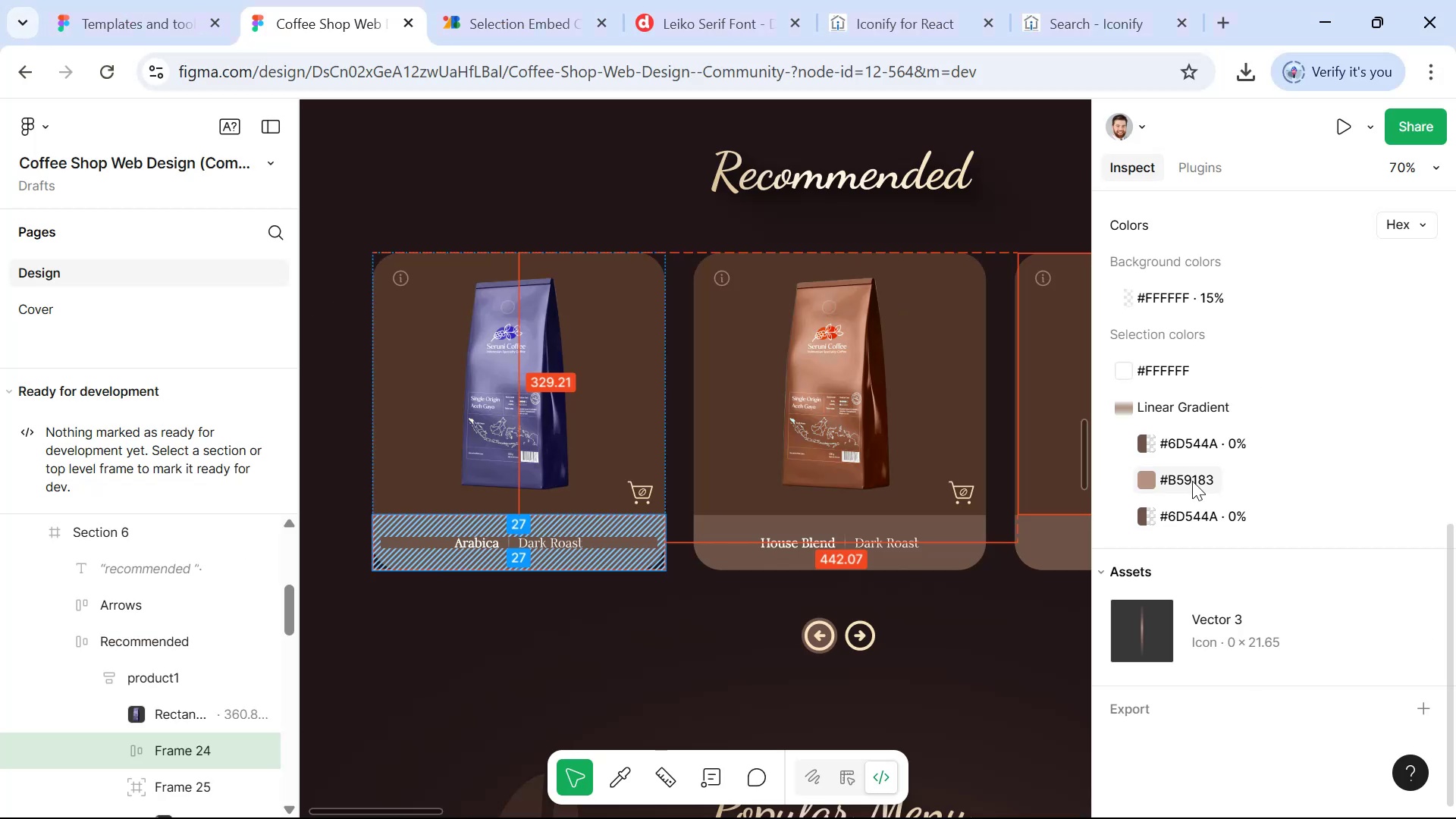 
key(Alt+AltLeft)
 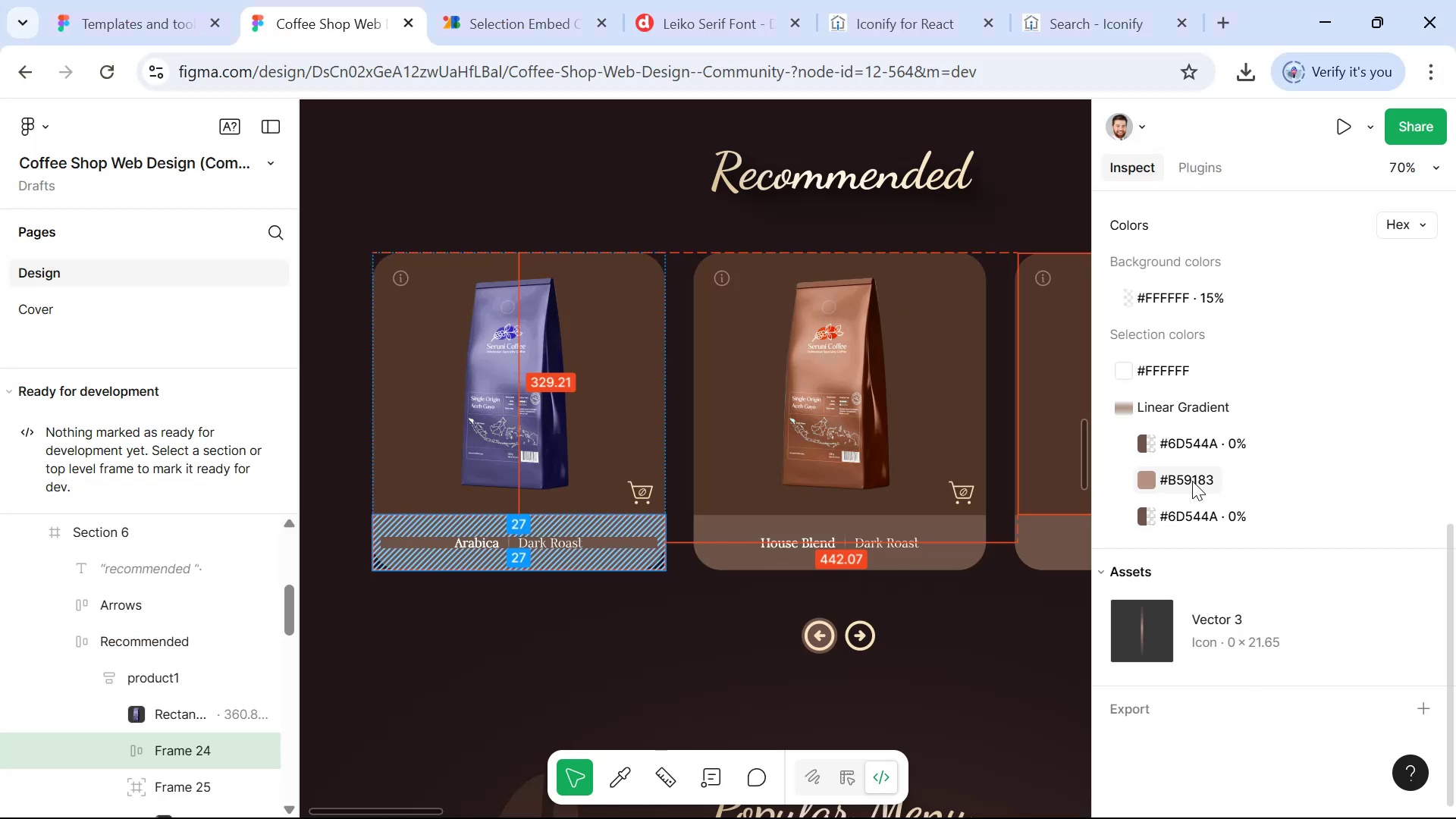 
key(Alt+Tab)
 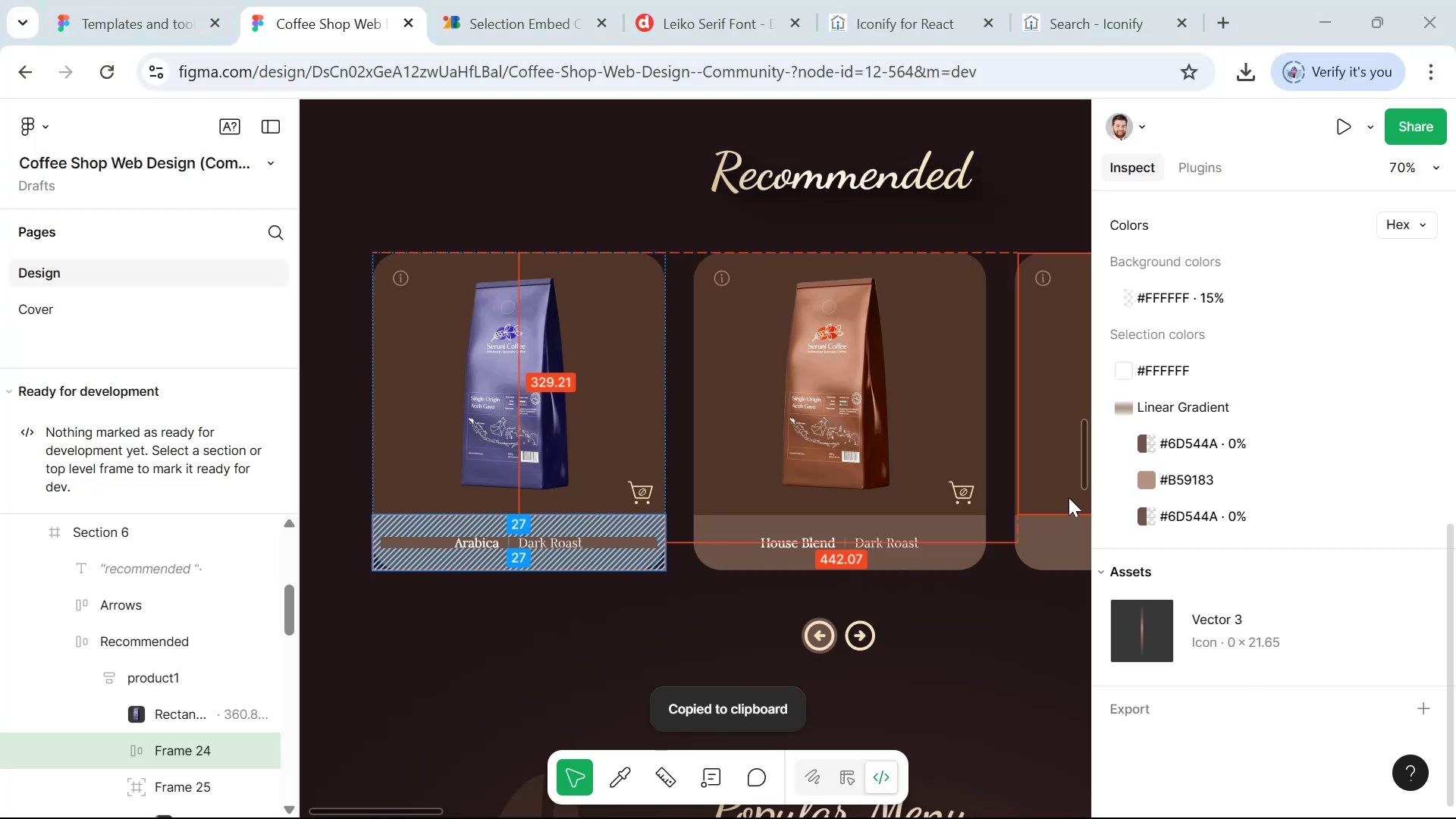 
key(Control+ControlLeft)
 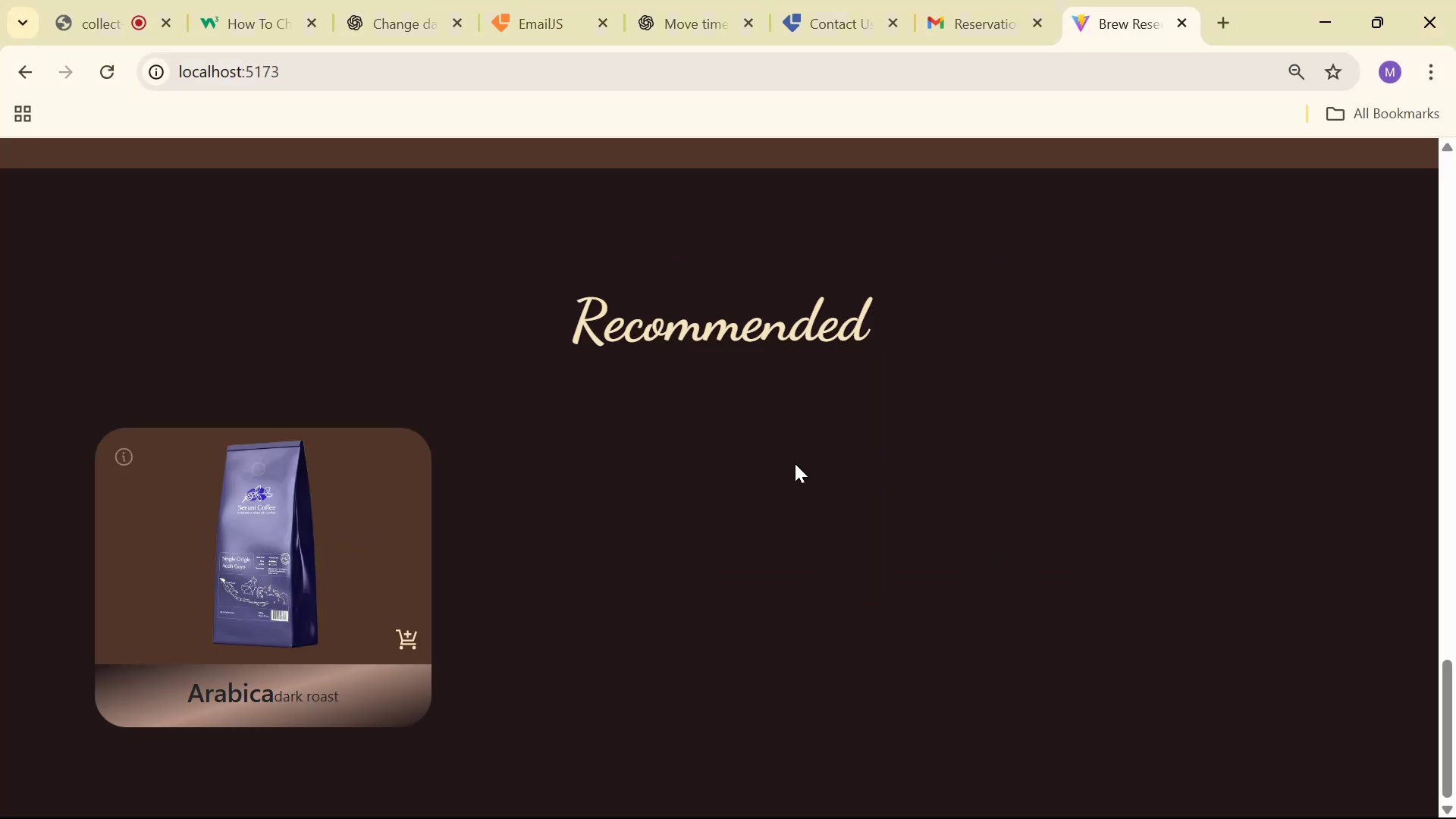 
key(Alt+Tab)
 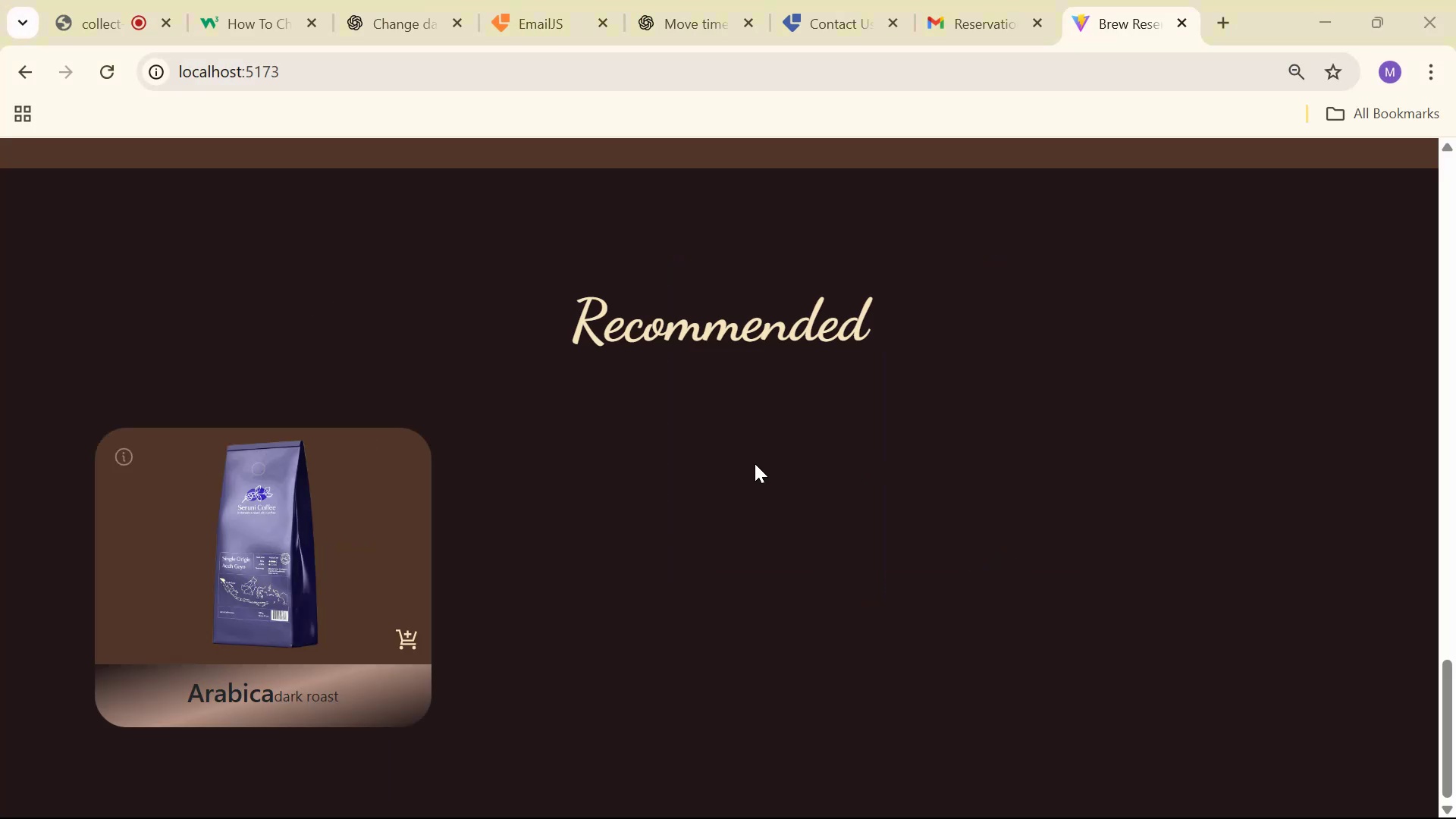 
key(Alt+Tab)
 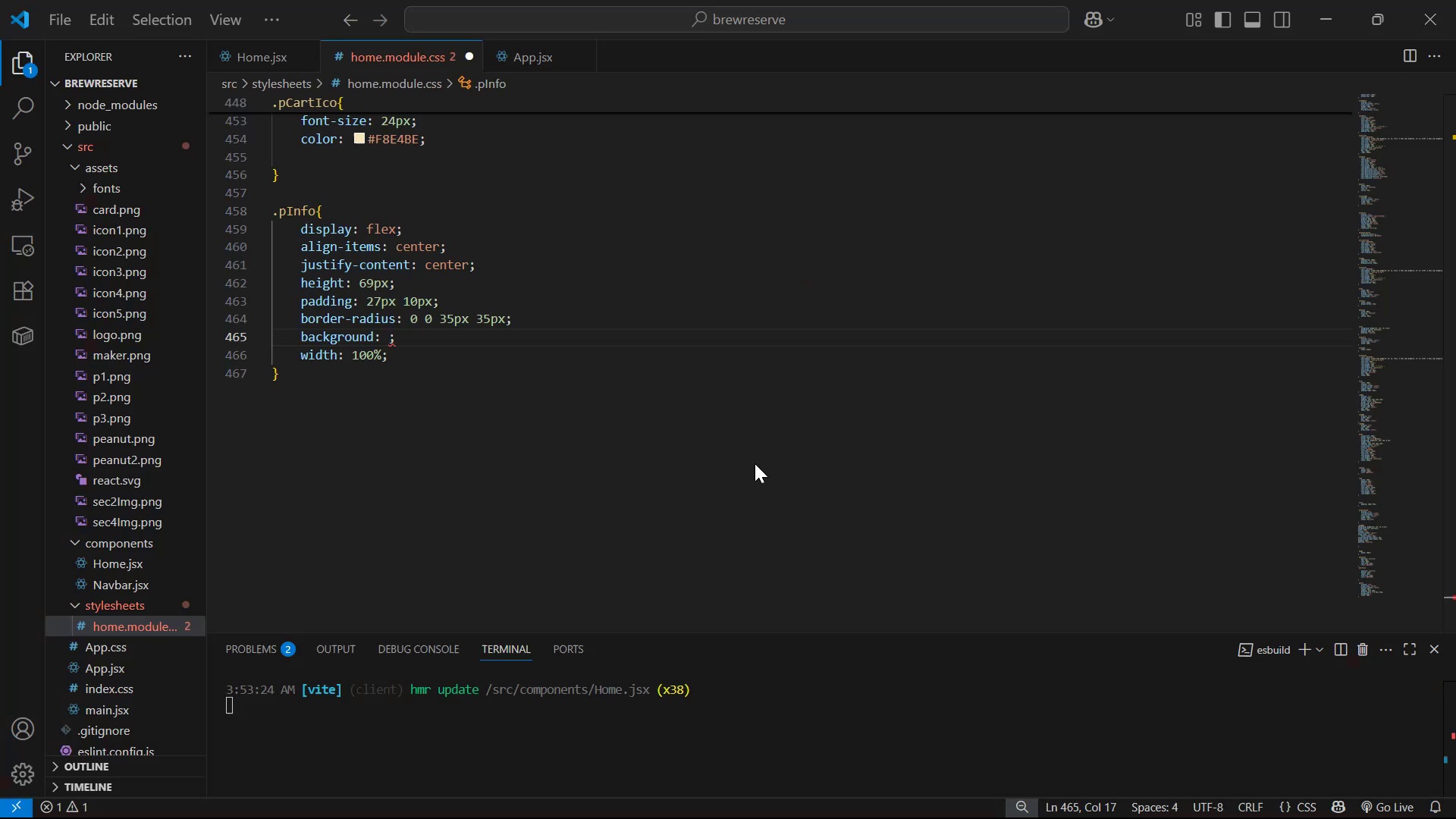 
key(Control+V)
 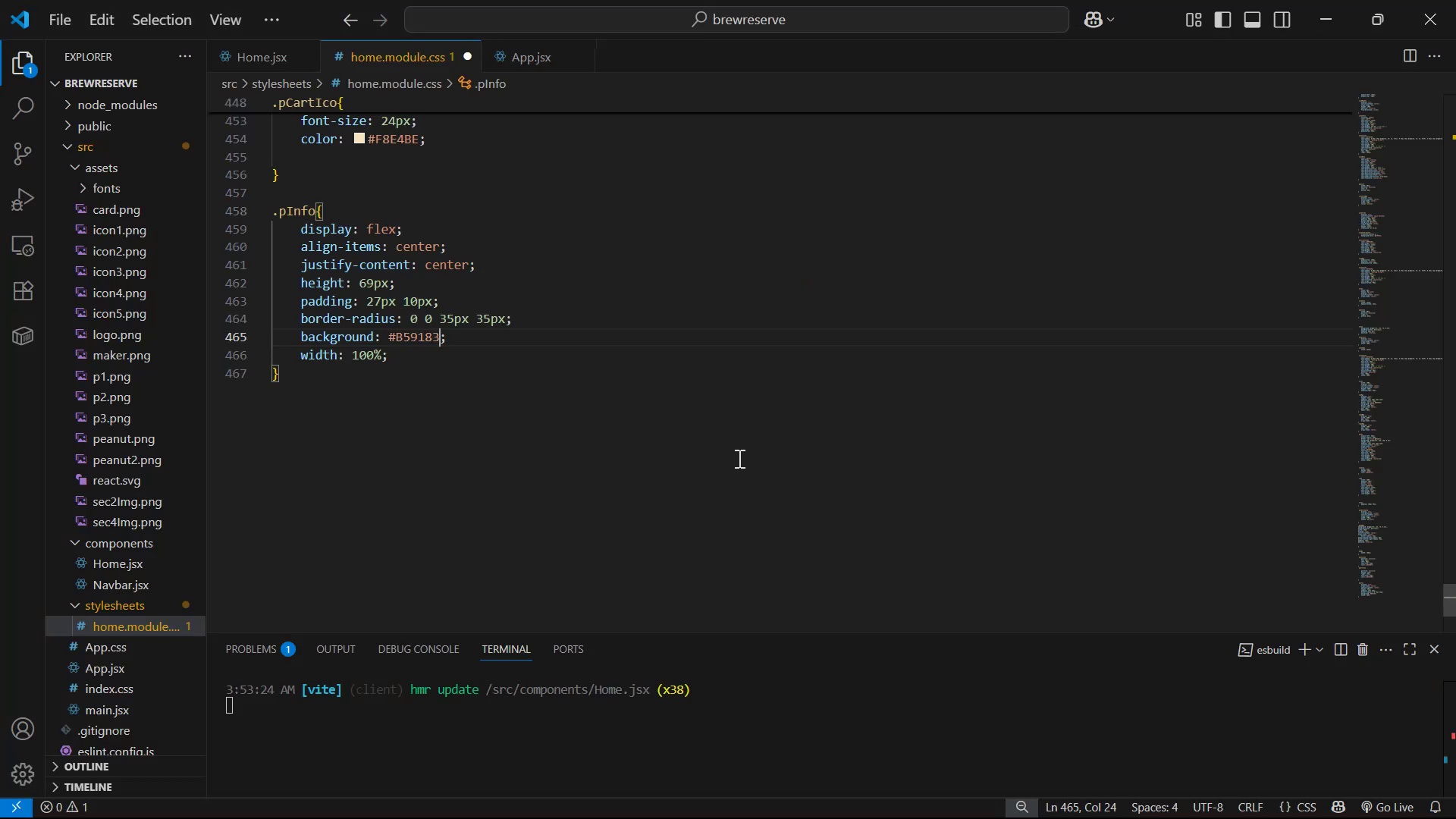 
key(Control+S)
 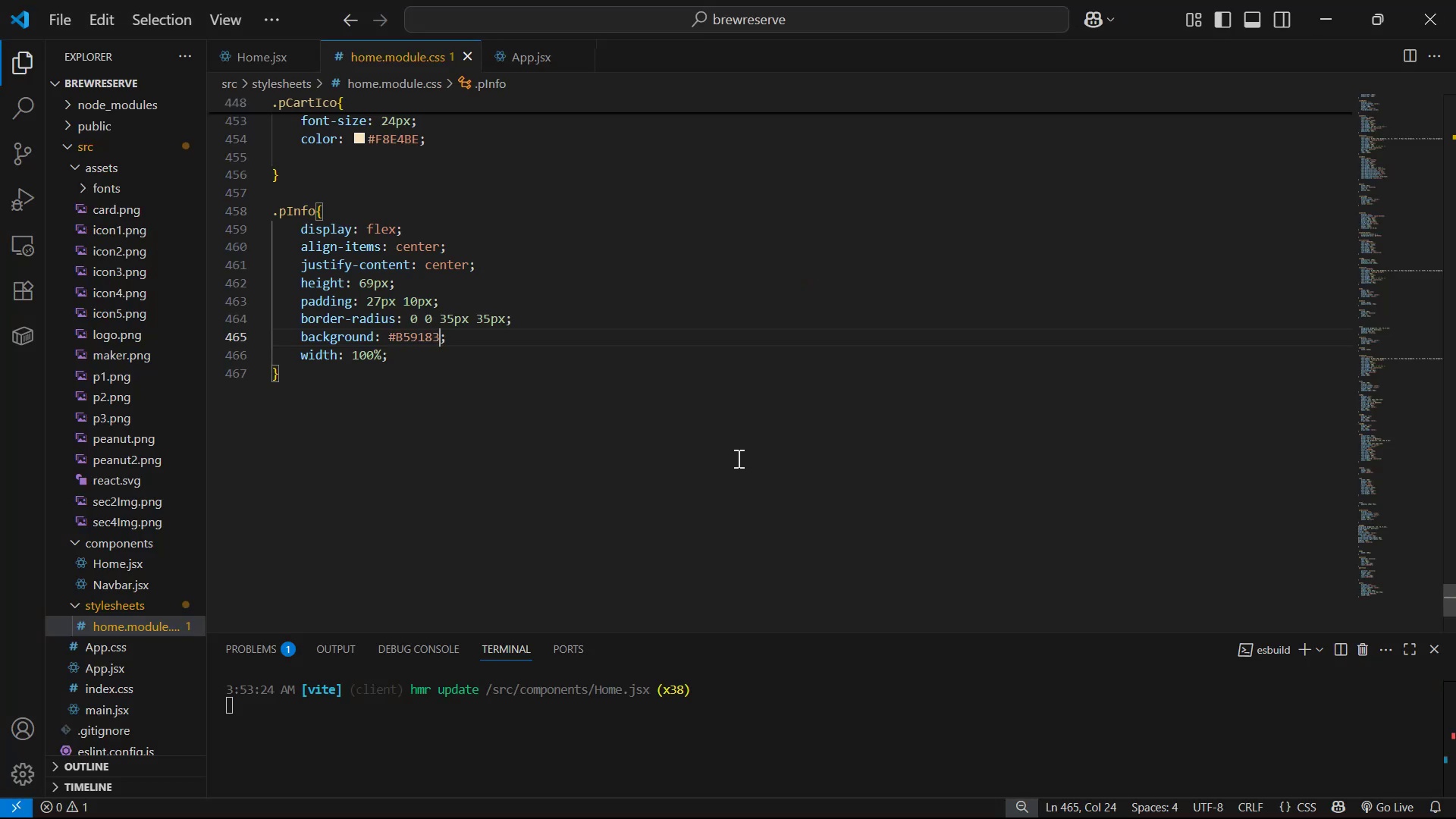 
key(Alt+Tab)
 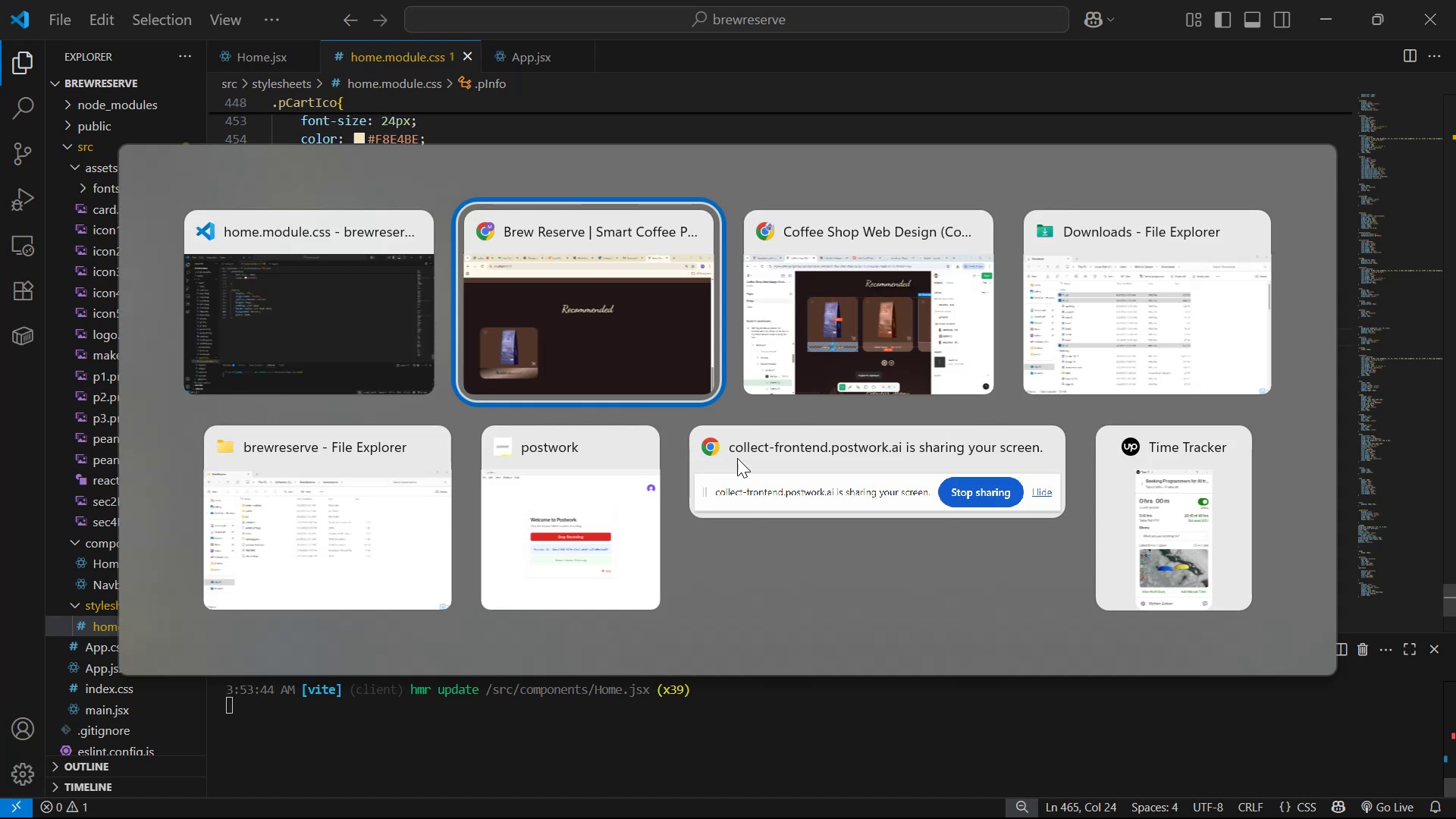 
key(Alt+Tab)
 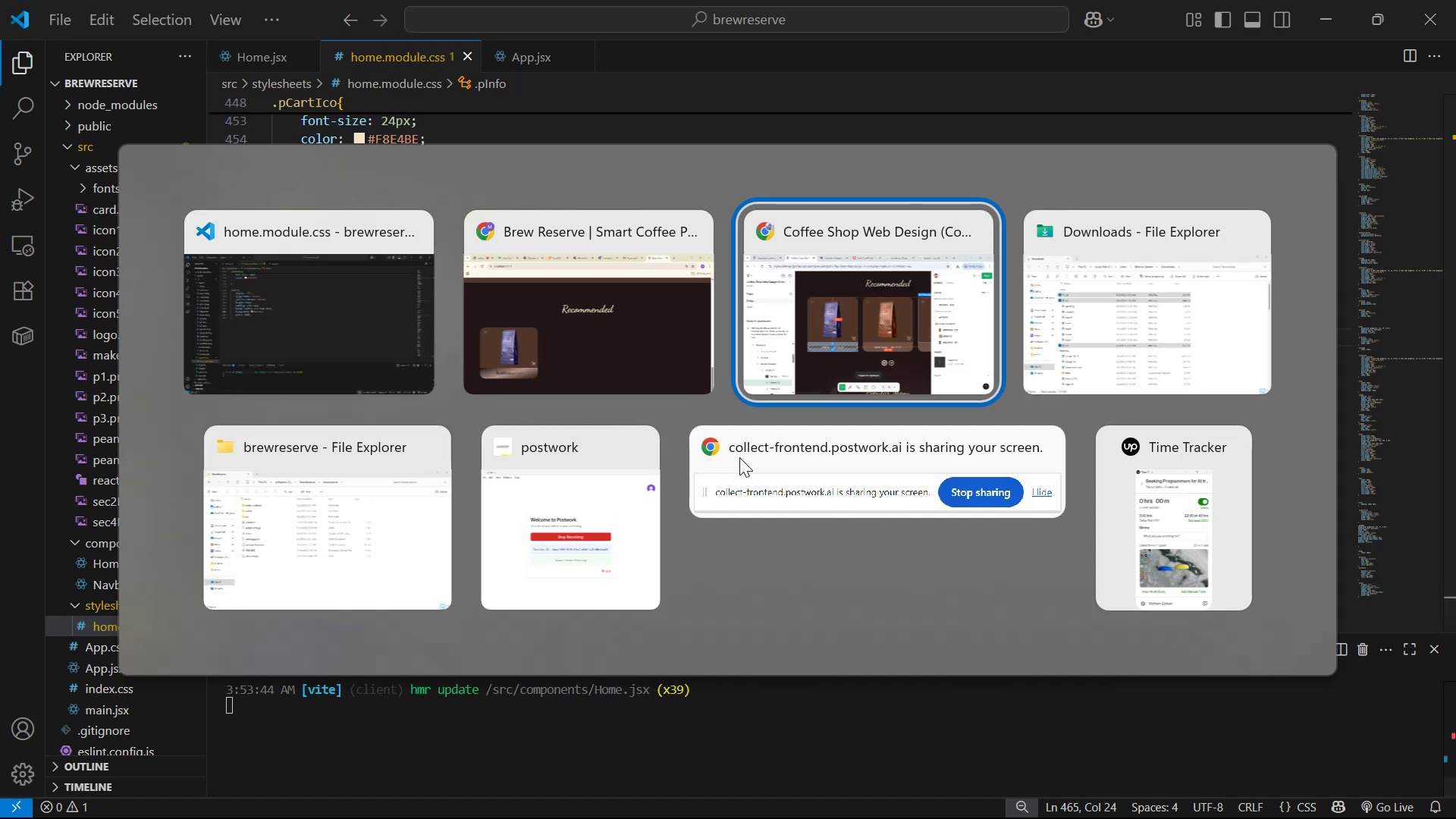 
key(Alt+Tab)
 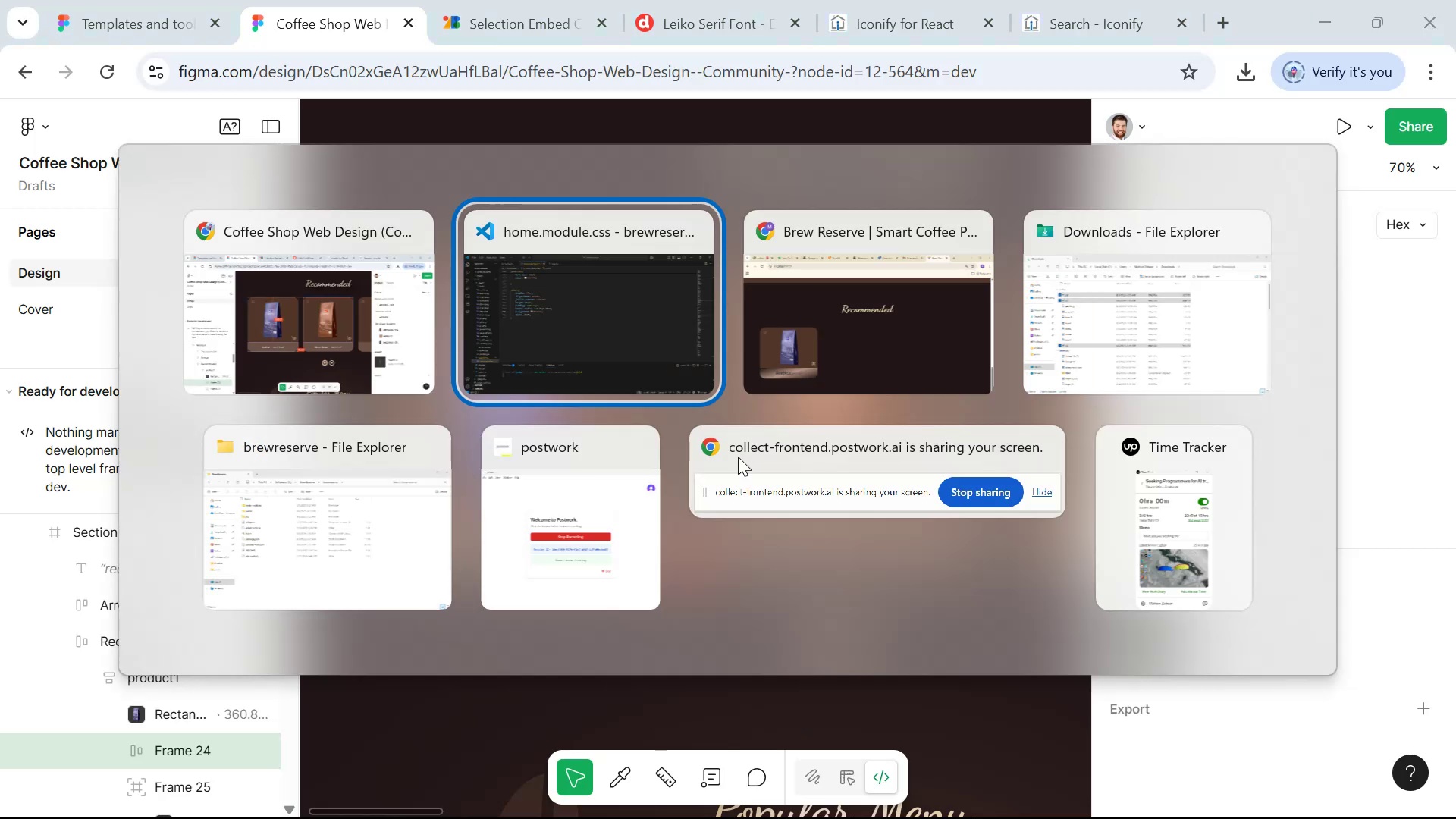 
key(Alt+Tab)
 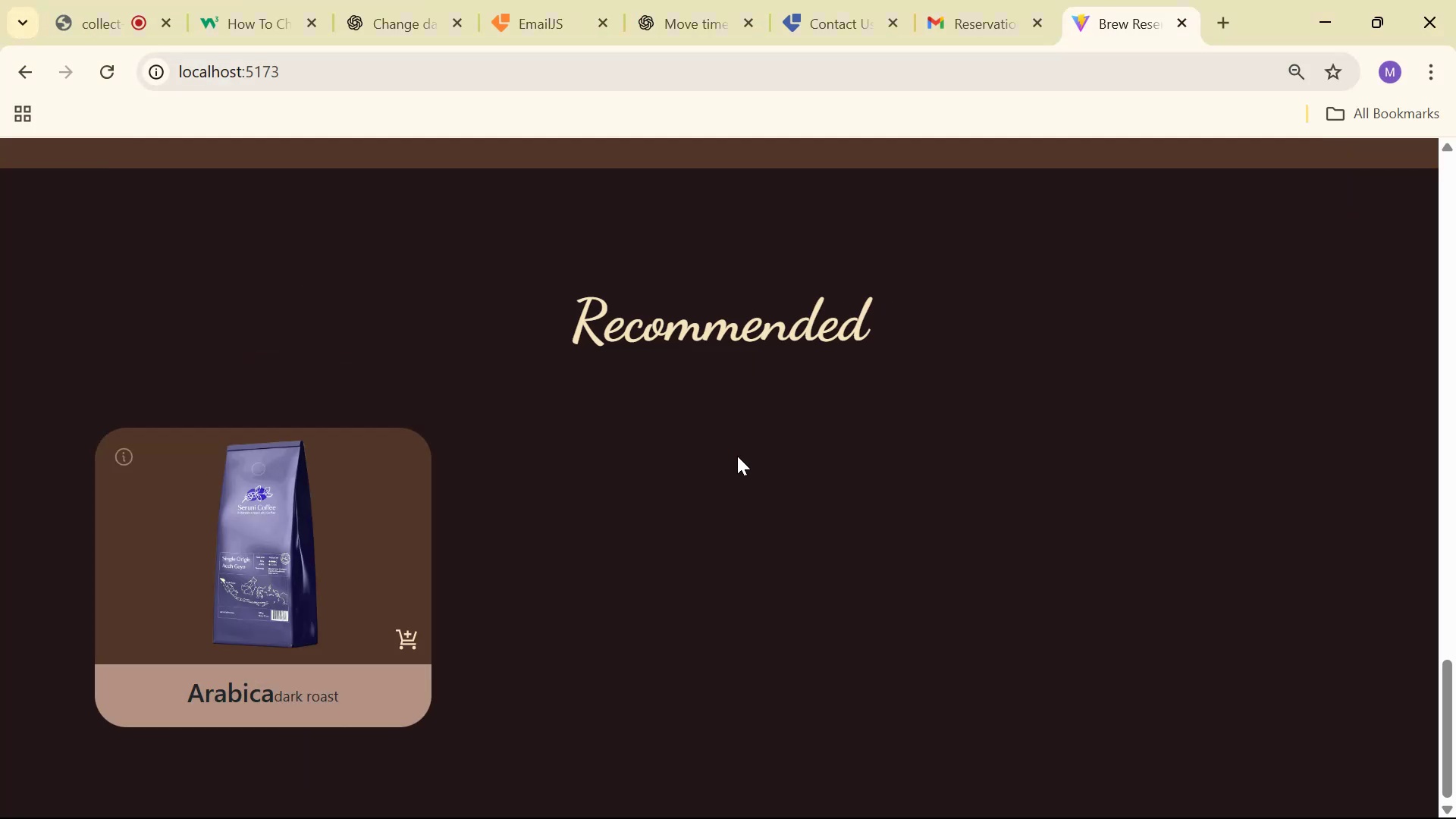 
key(Alt+Tab)
 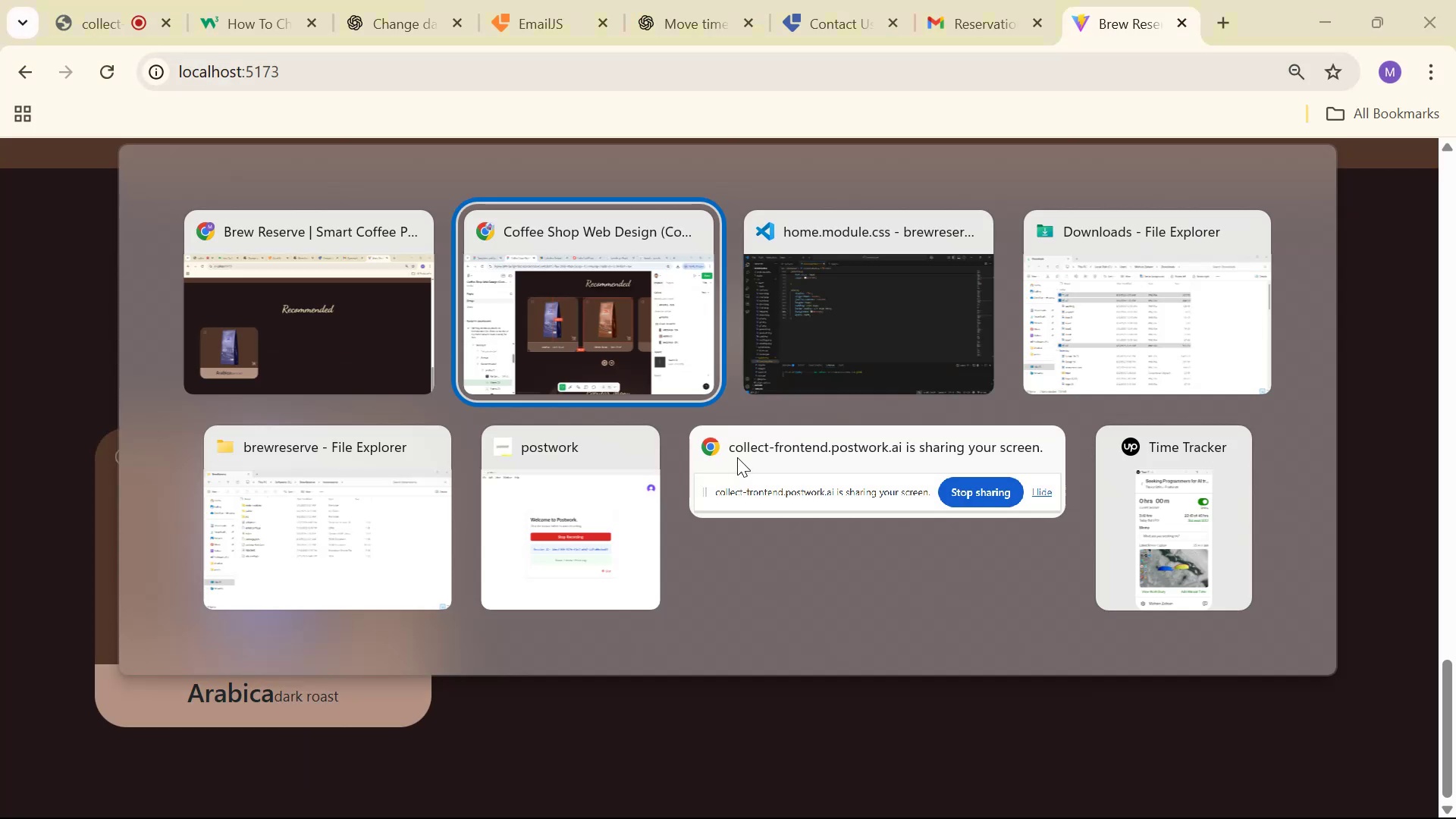 
key(Alt+Tab)
 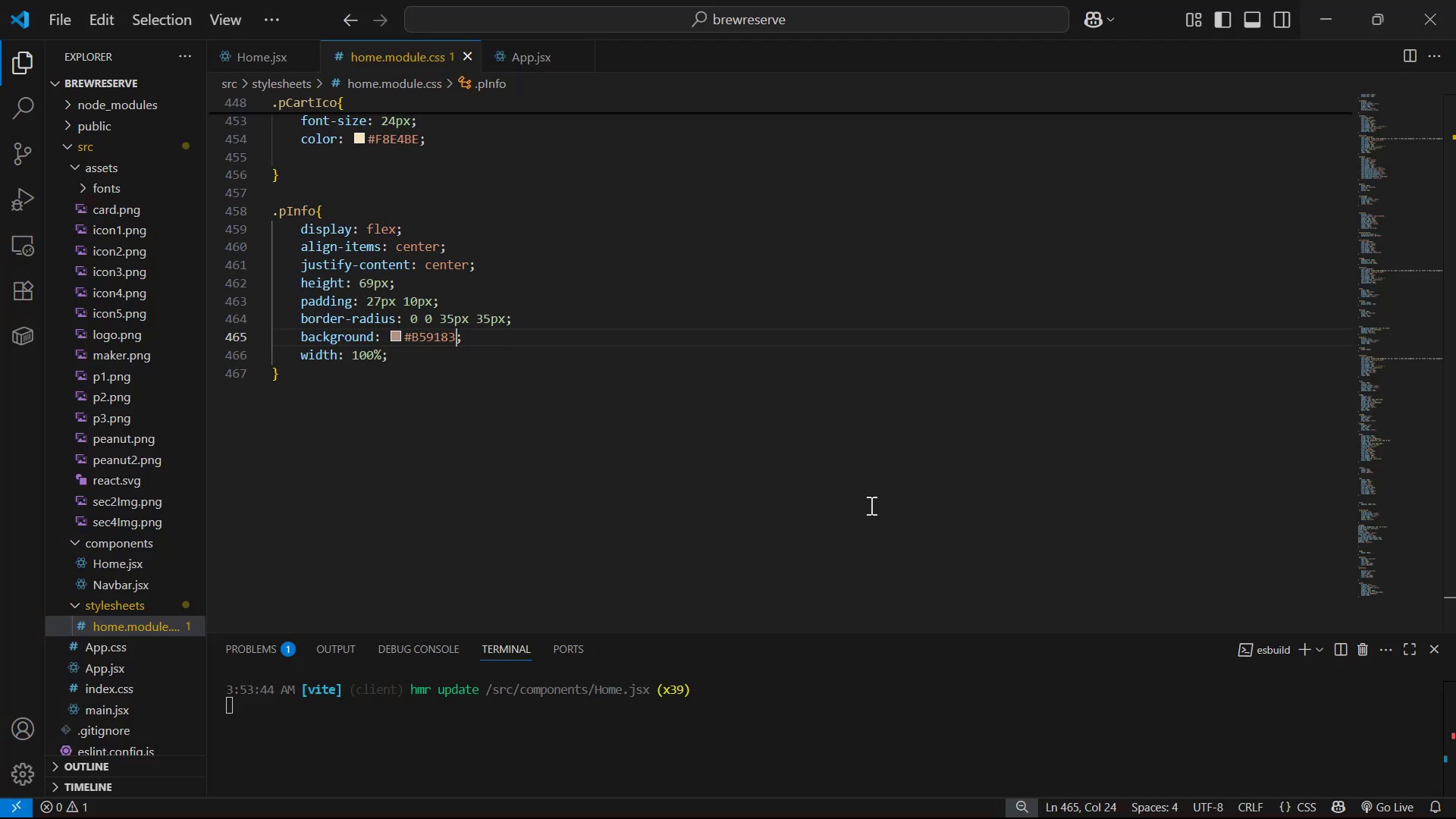 
key(Alt+Tab)
 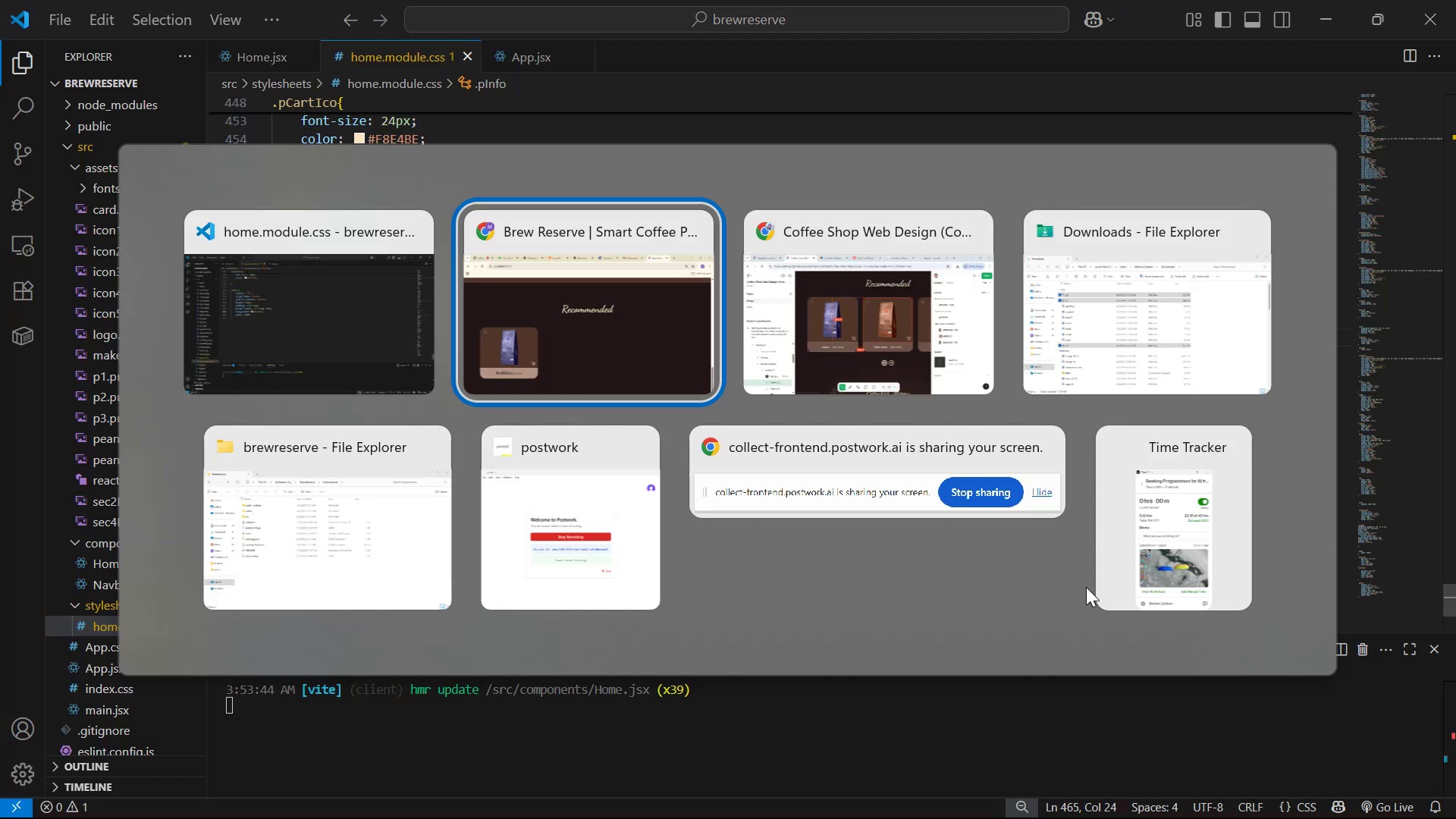 
key(Alt+Tab)
 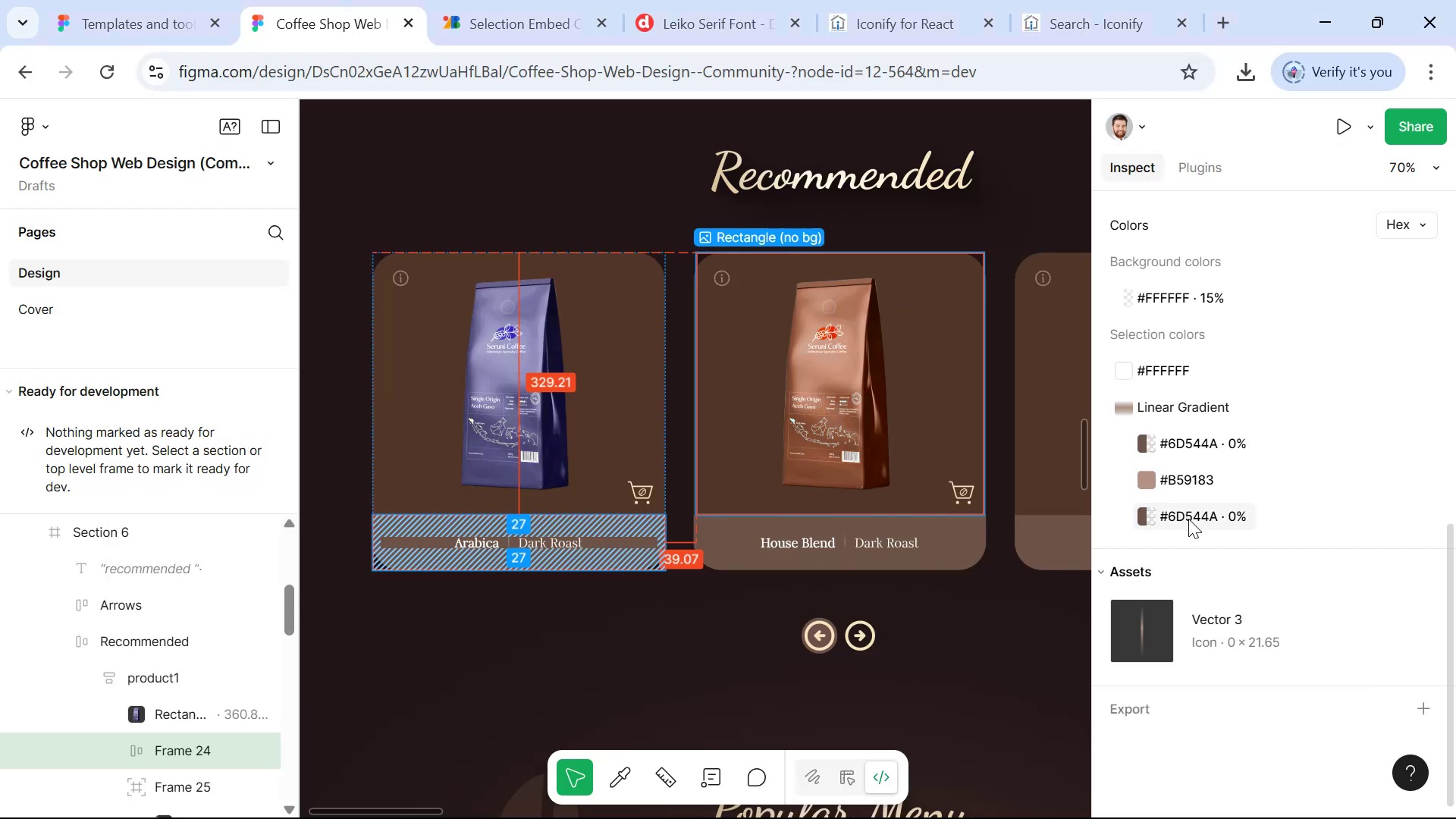 
left_click([1189, 443])
 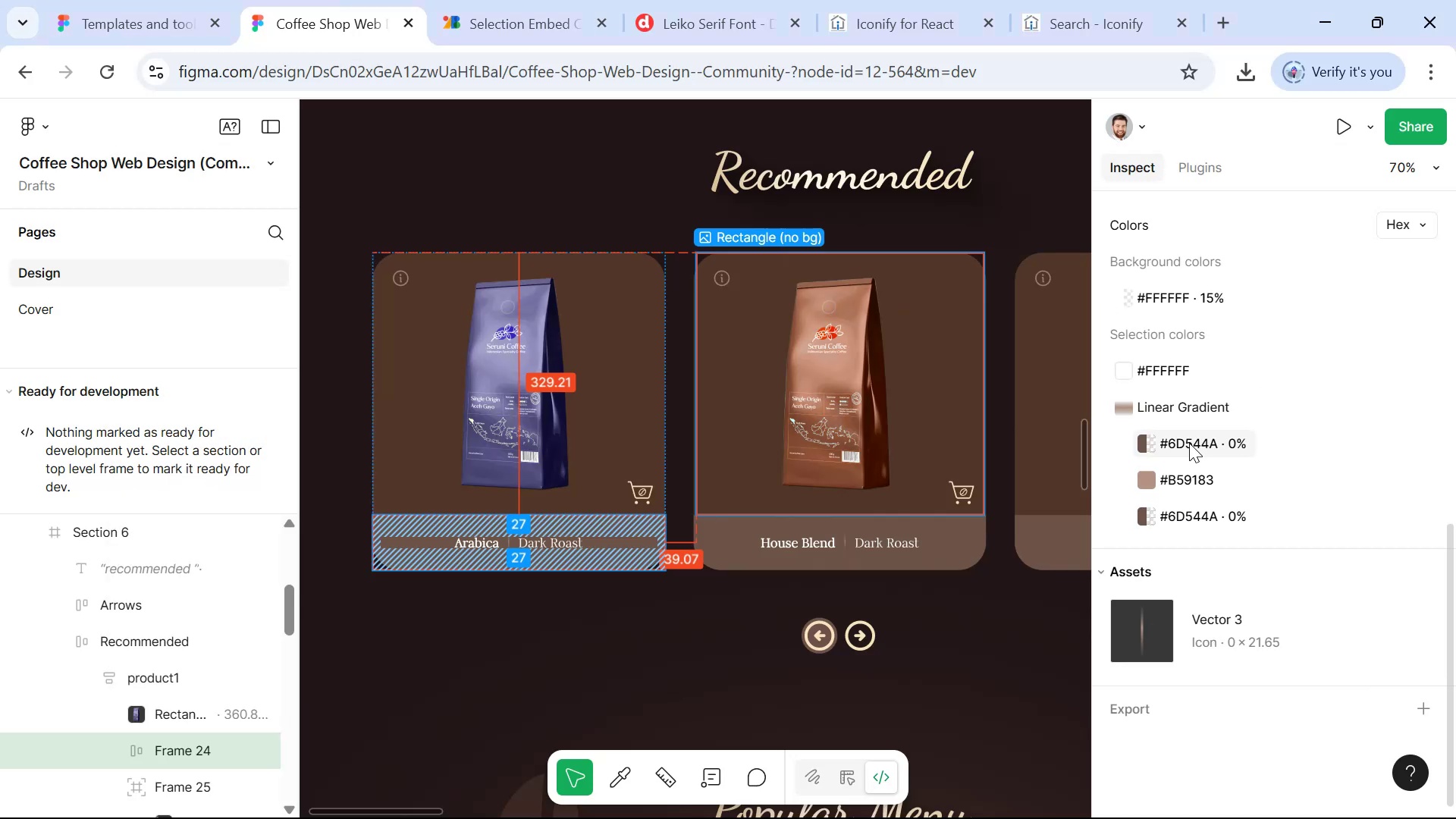 
key(Alt+Tab)
 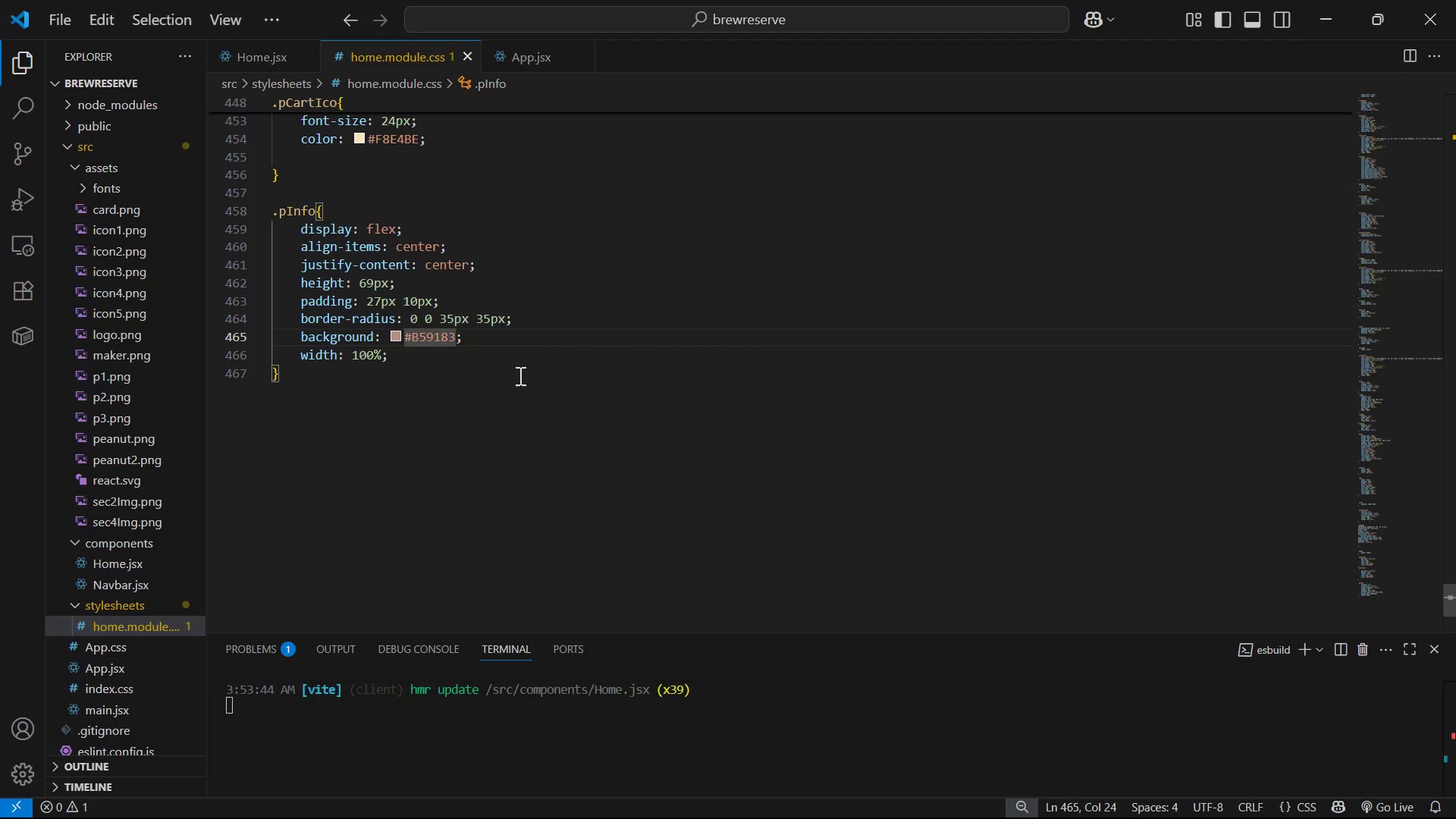 
left_click_drag(start_coordinate=[455, 338], to_coordinate=[403, 336])
 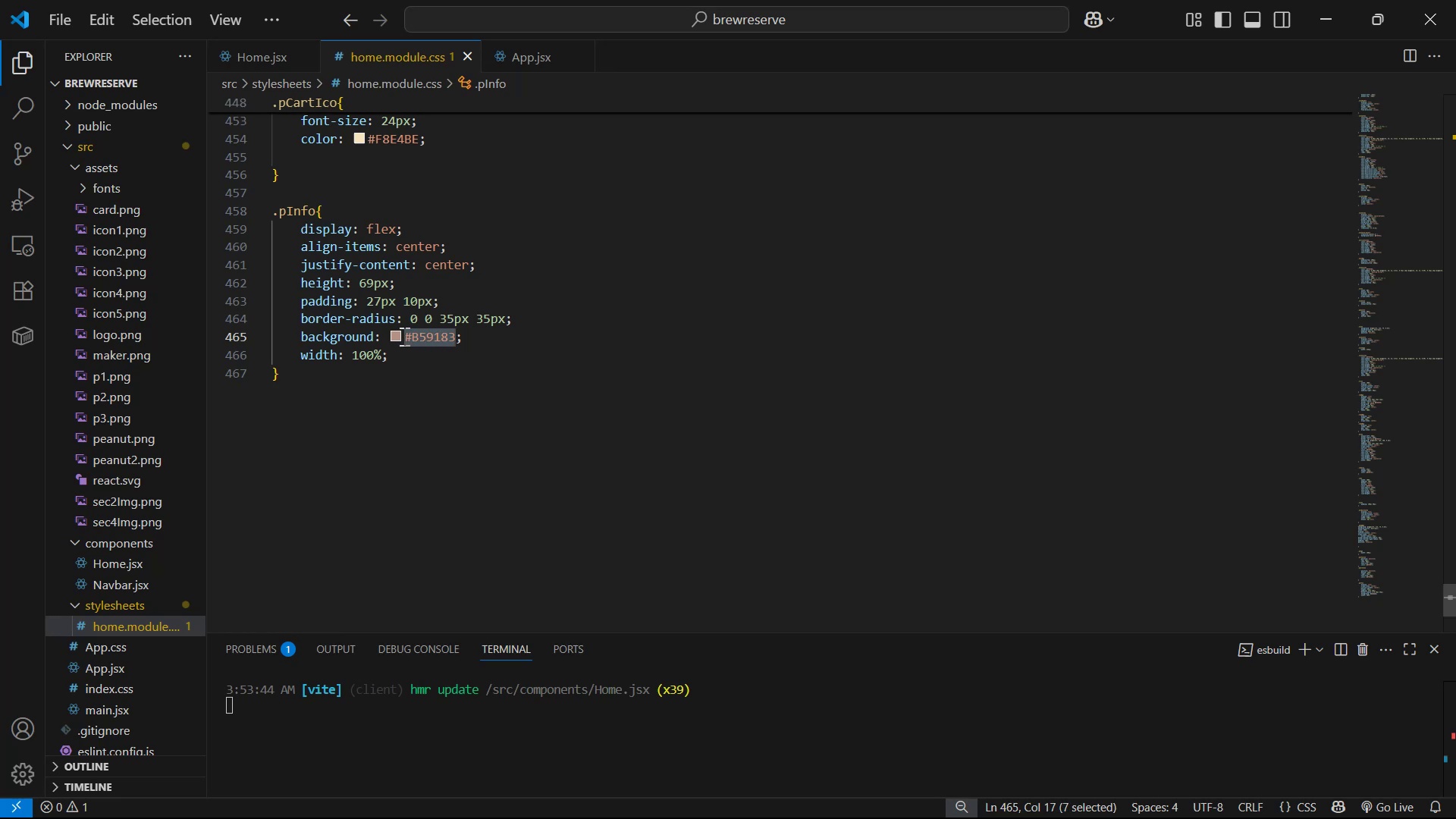 
key(Control+V)
 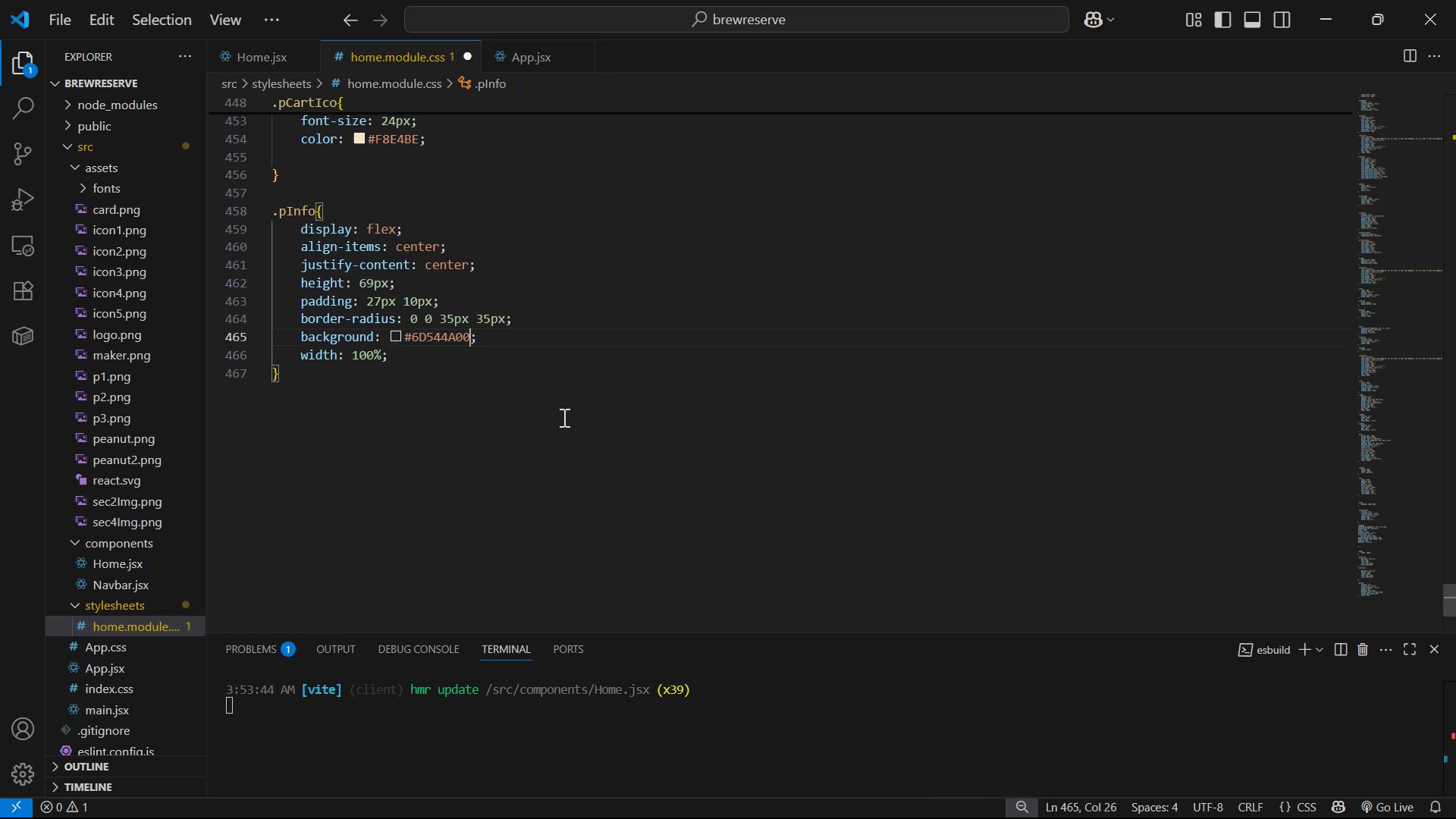 
left_click_drag(start_coordinate=[605, 399], to_coordinate=[610, 400])
 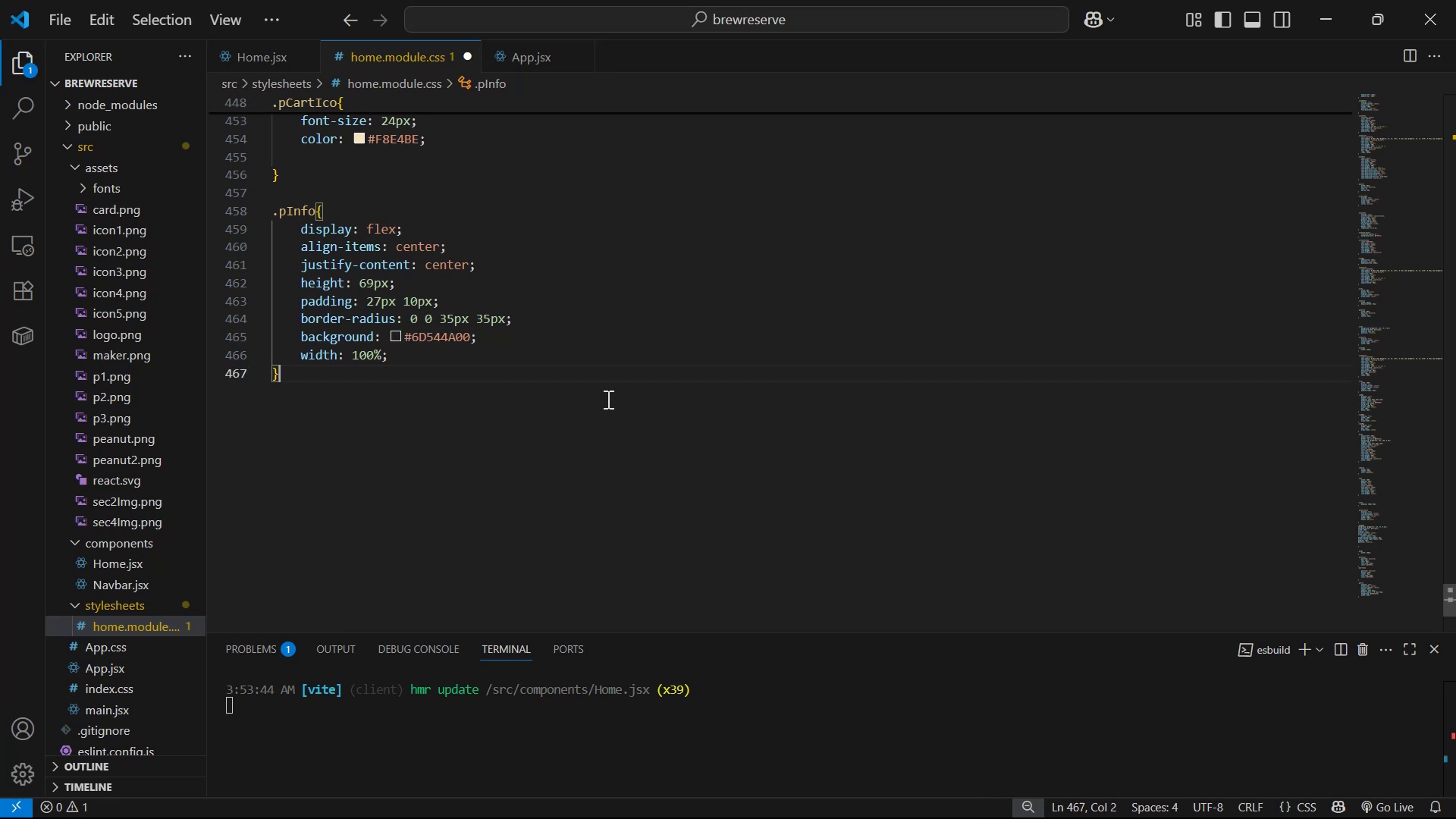 
key(Control+S)
 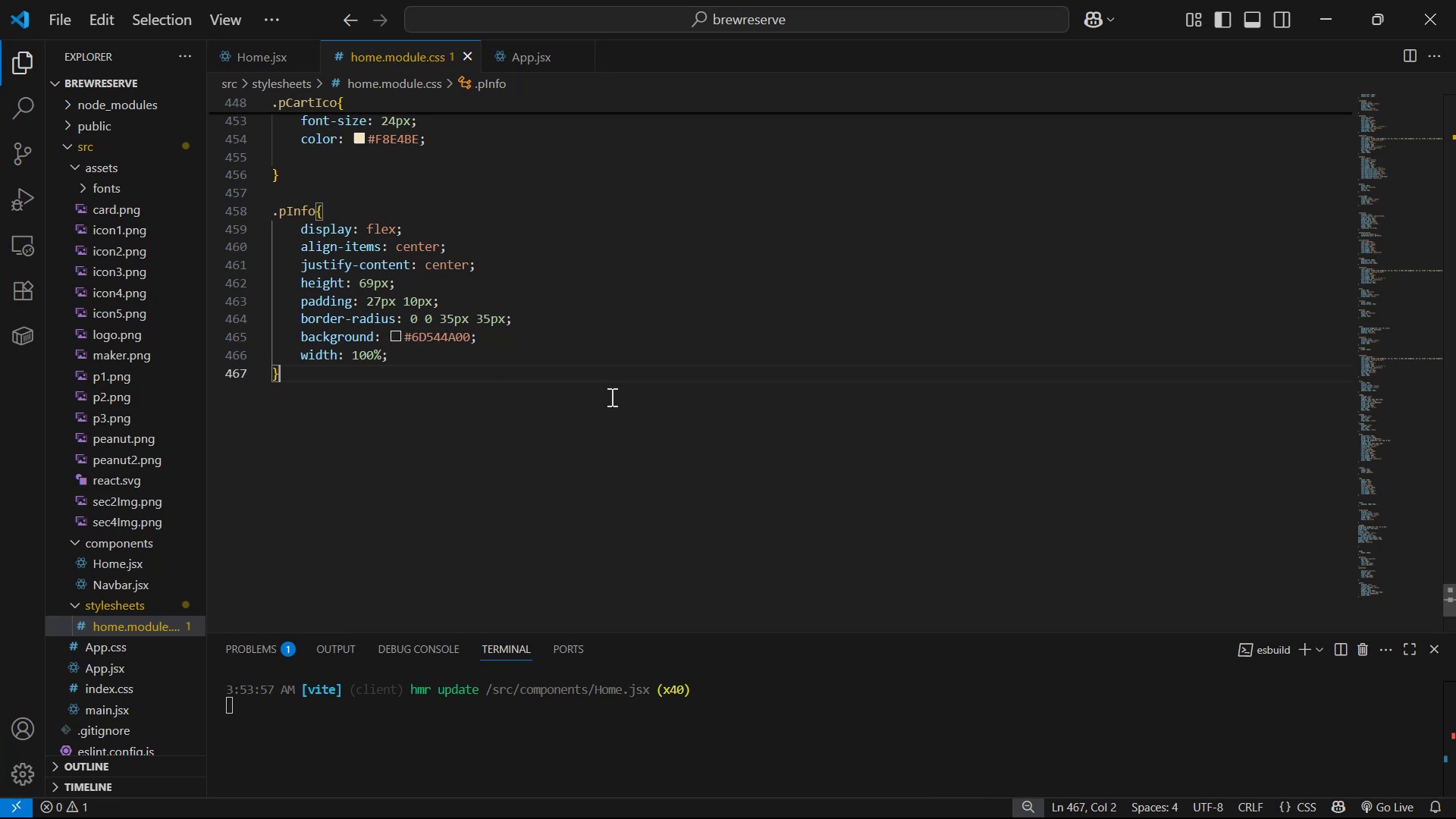 
key(Alt+Tab)
 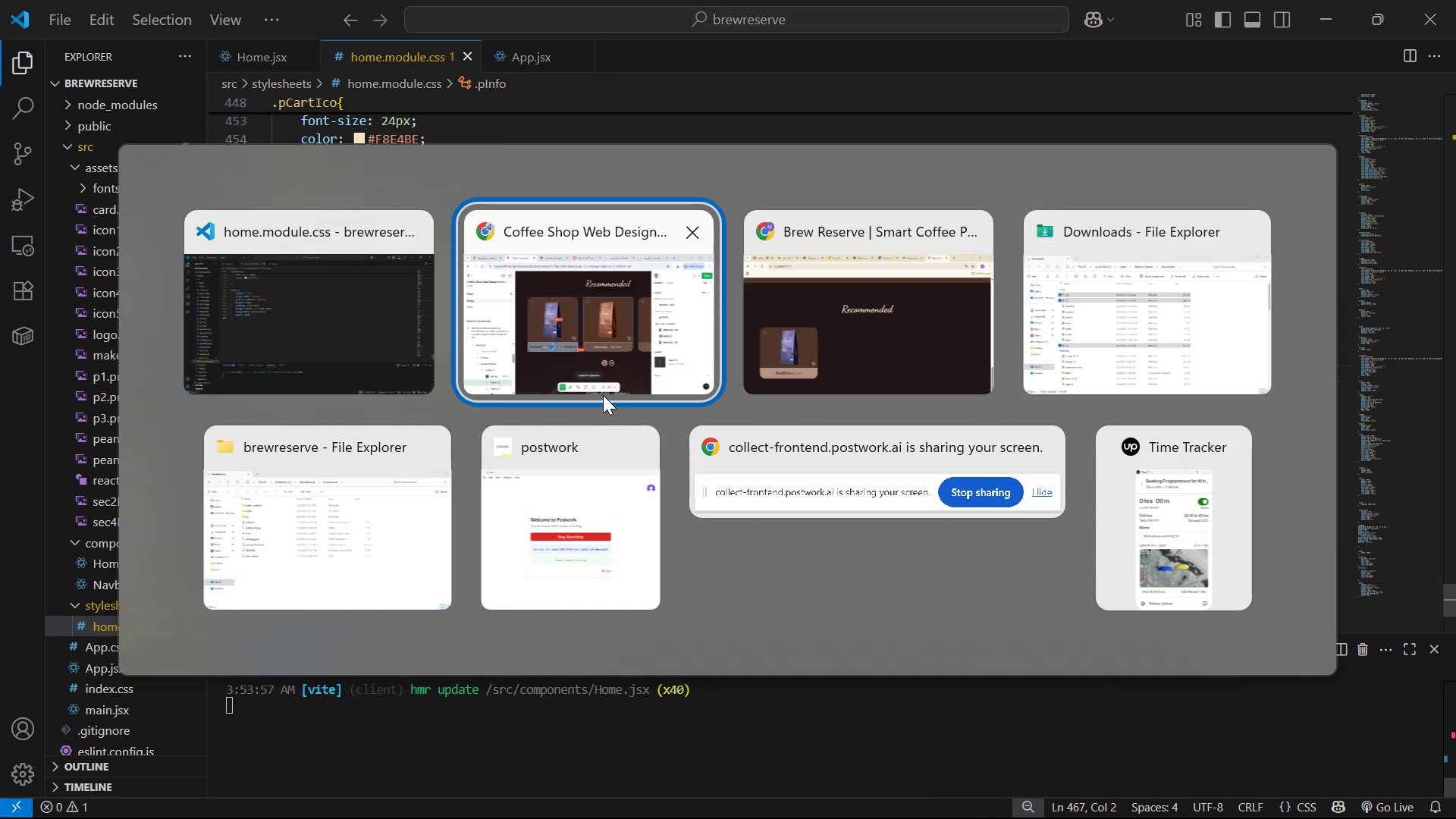 
key(Alt+Tab)
 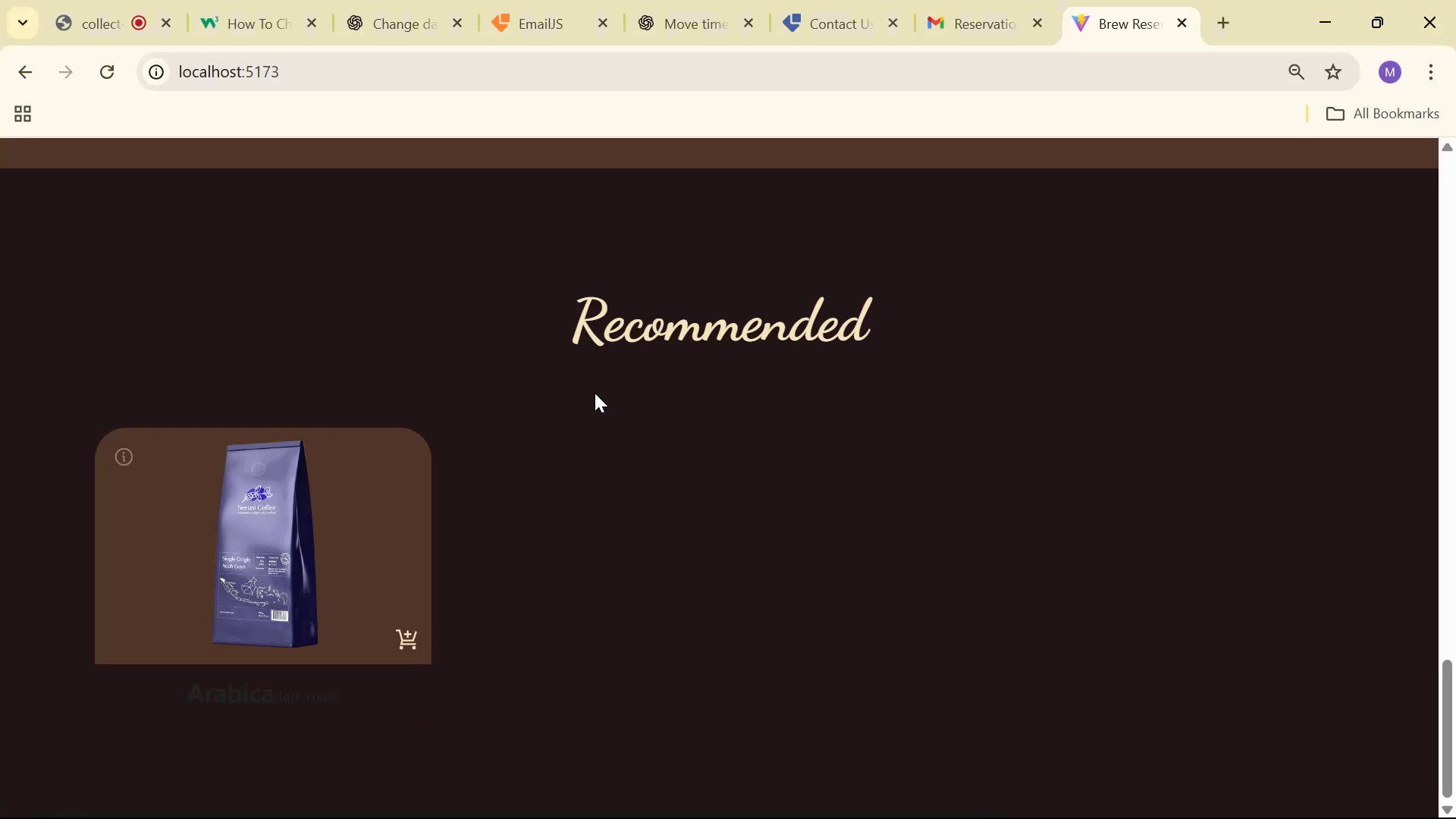 
key(Alt+Tab)
 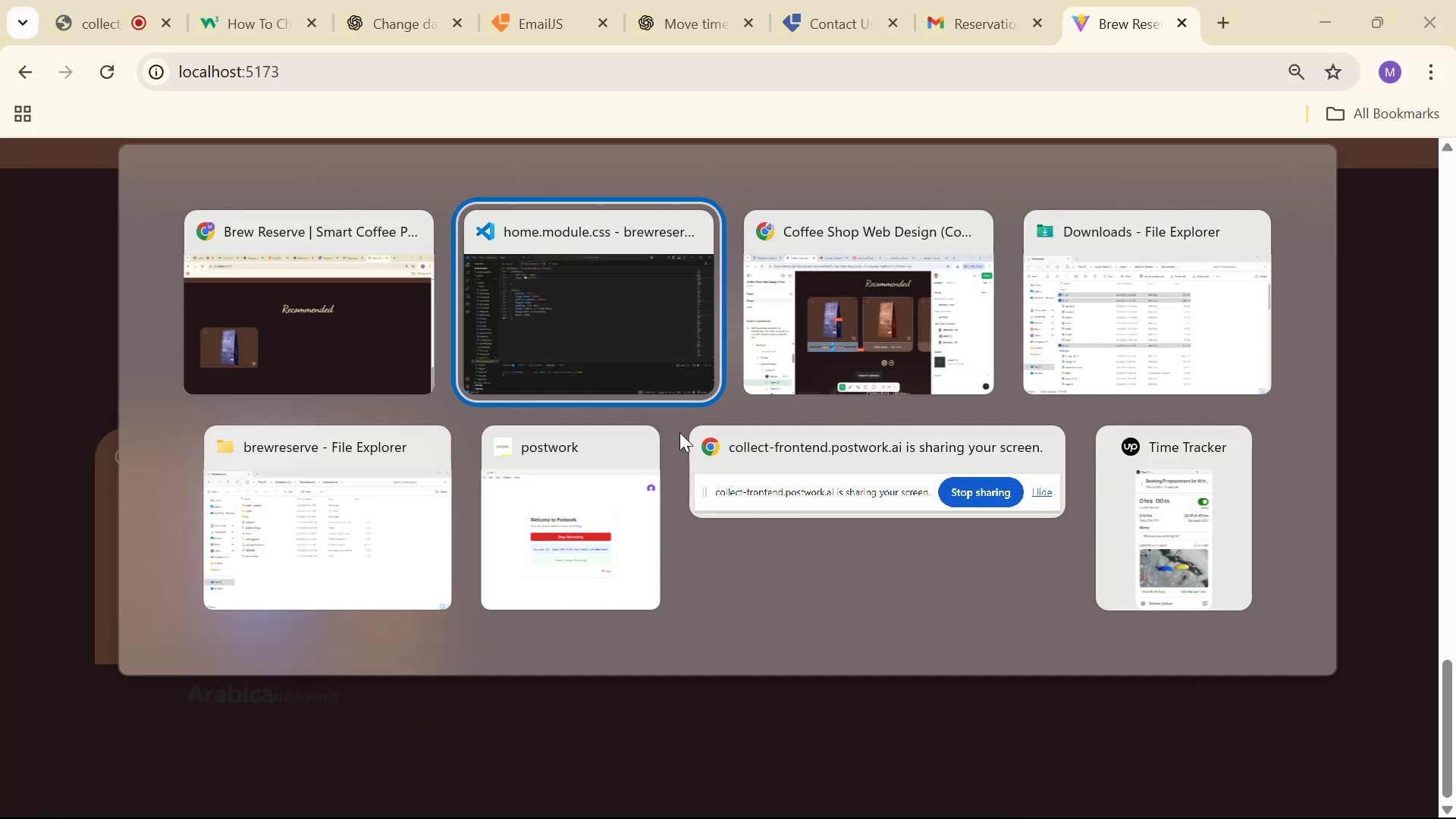 
key(Control+Z)
 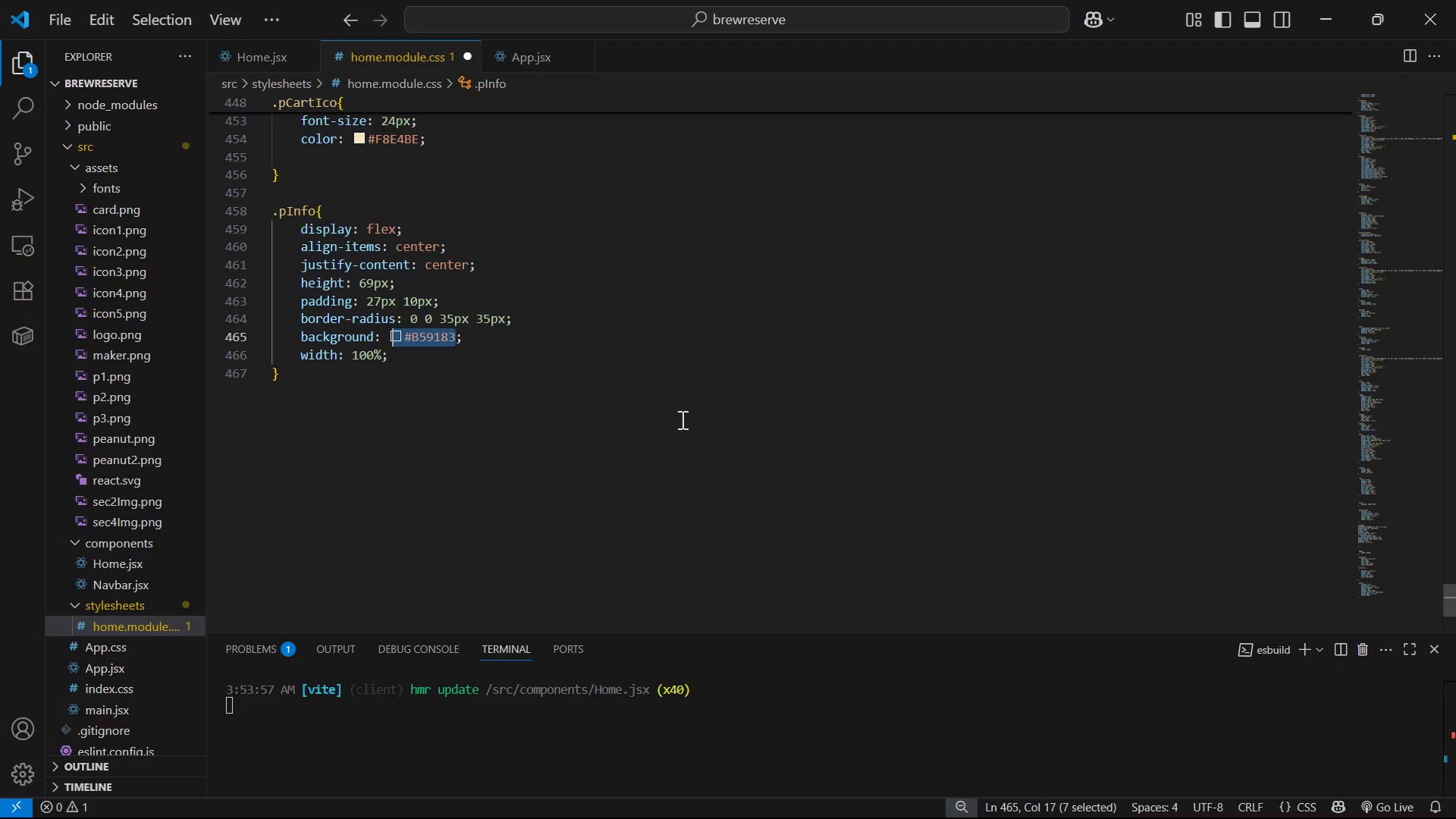 
key(Control+Z)
 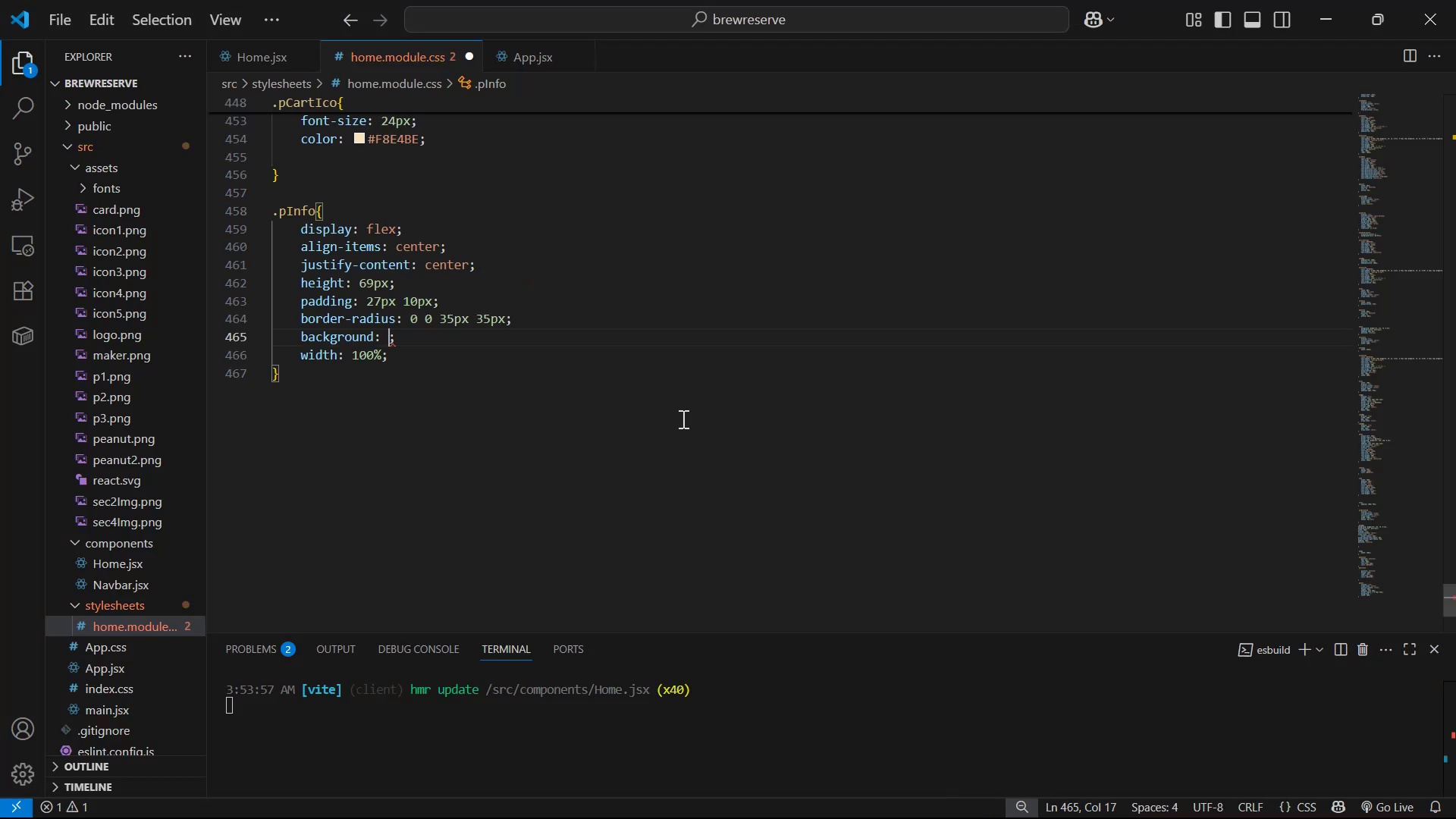 
key(Control+Z)
 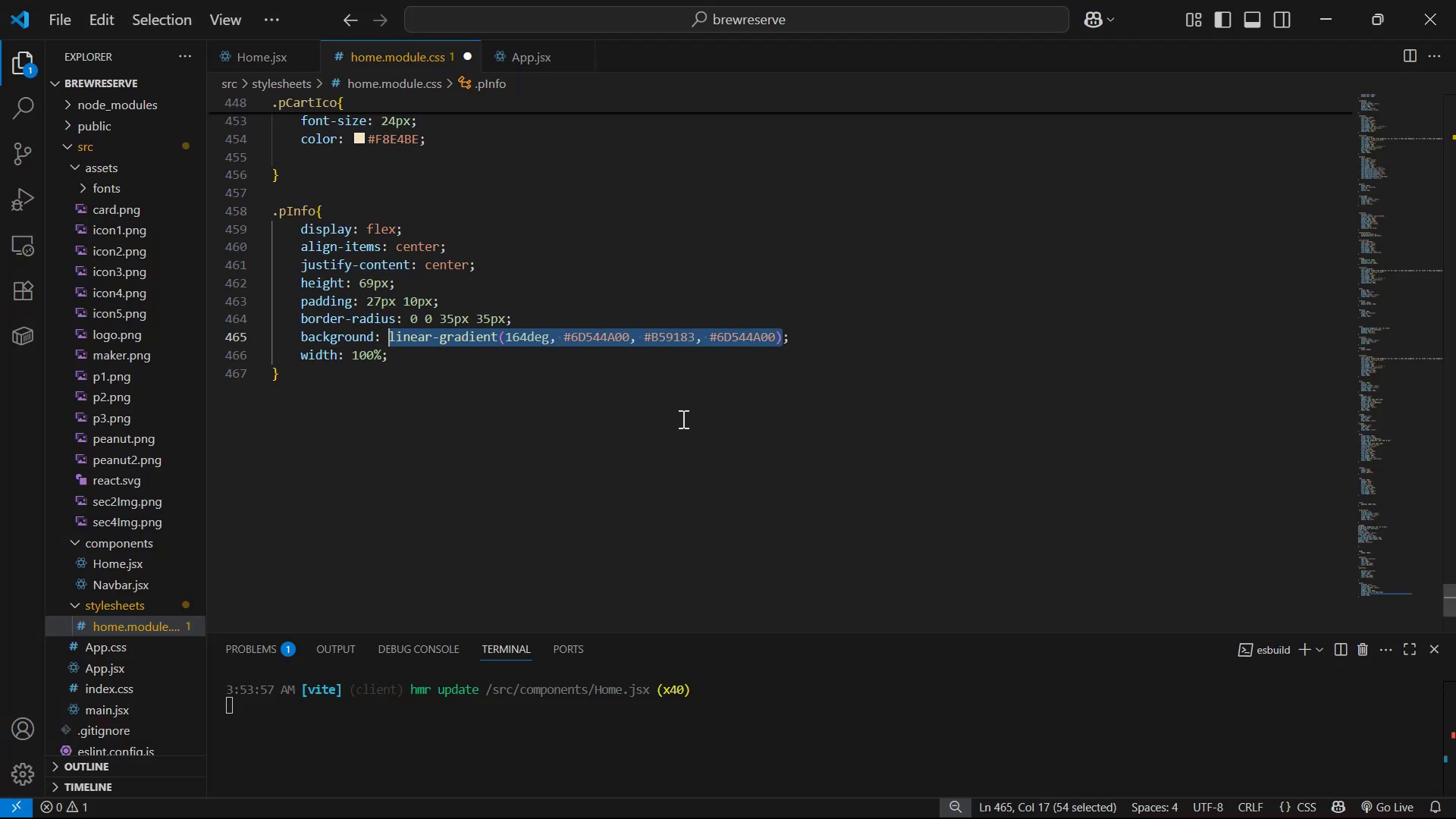 
left_click([684, 416])
 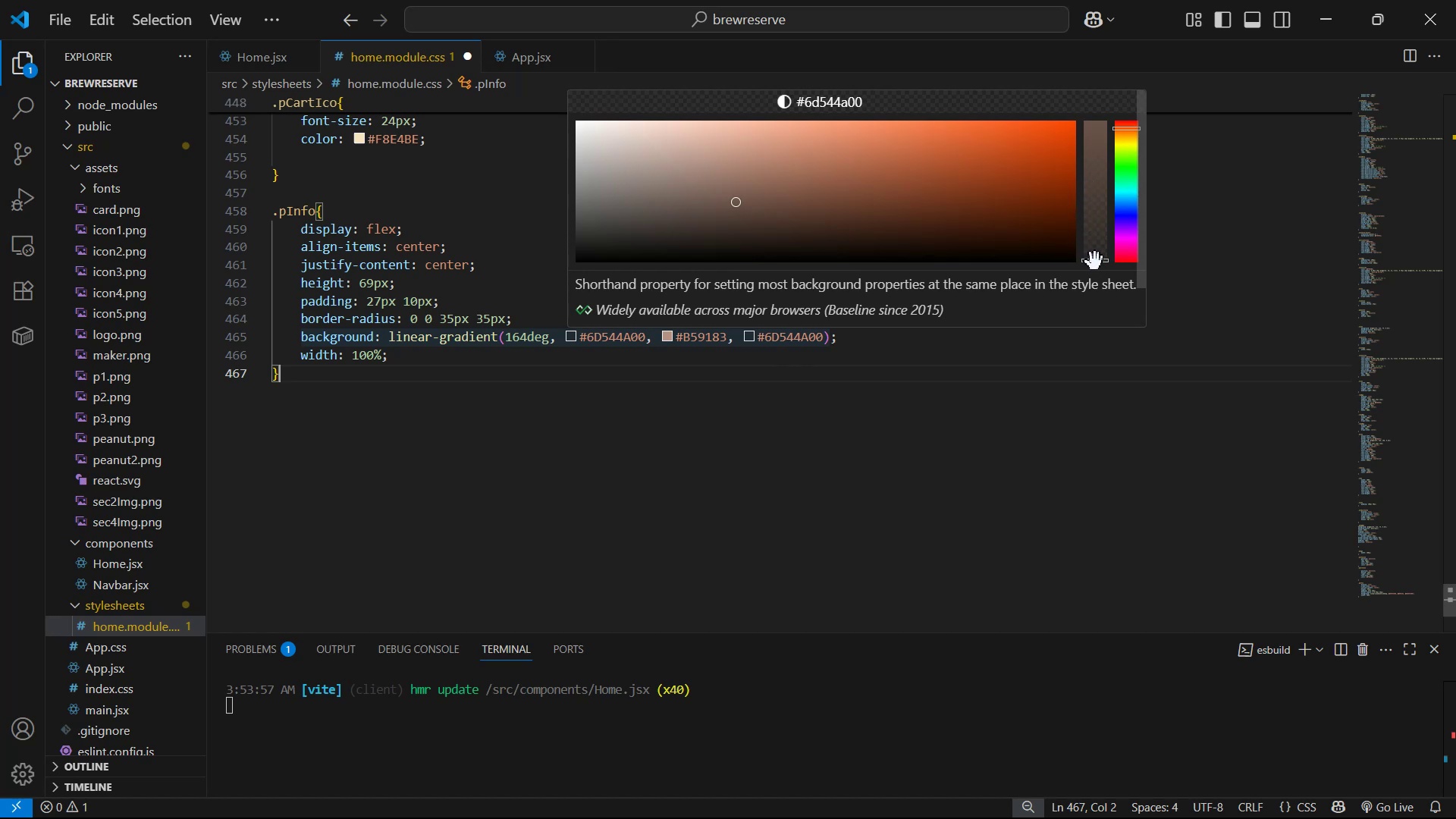 
wait(7.05)
 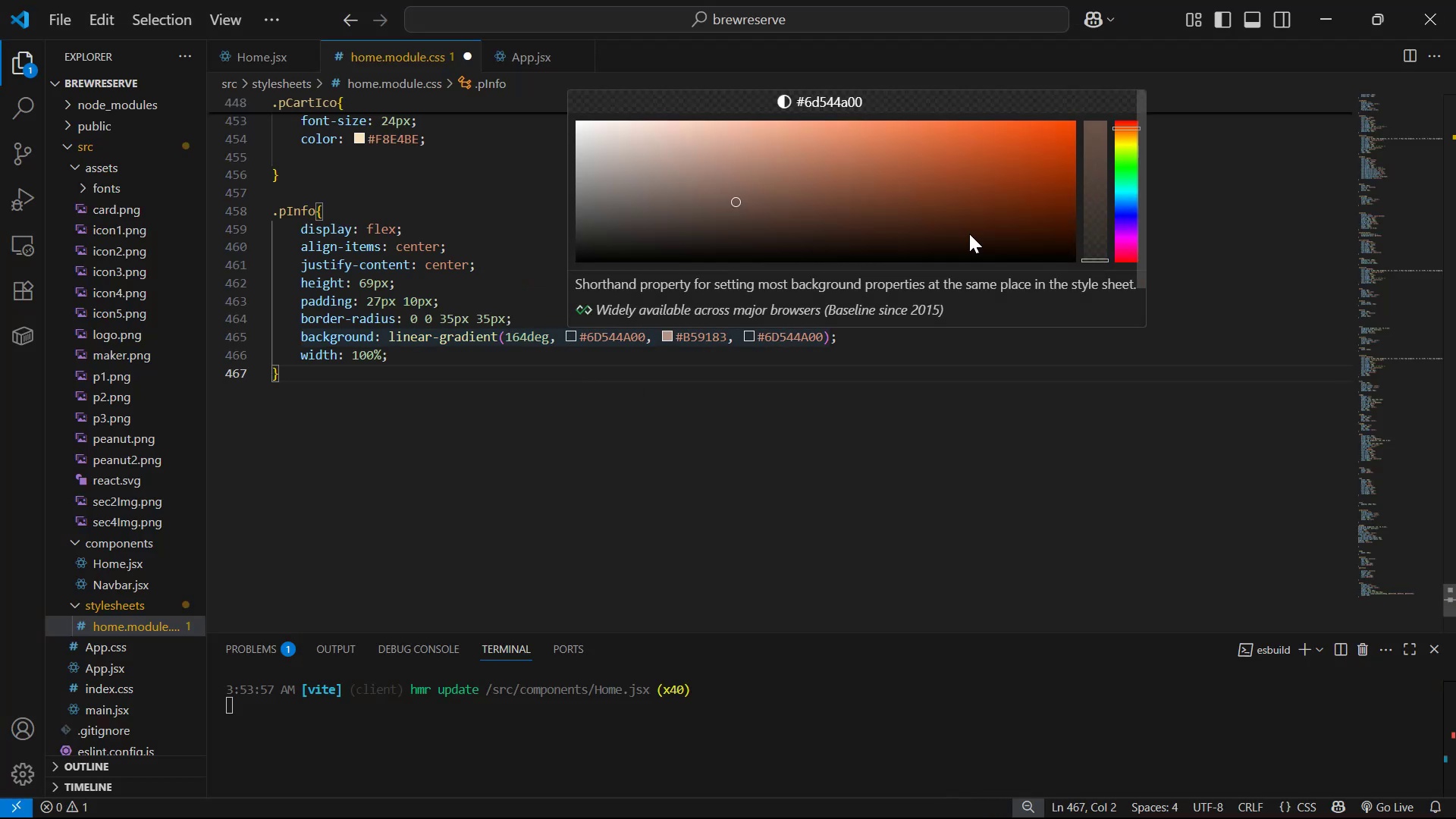 
left_click_drag(start_coordinate=[1097, 253], to_coordinate=[1089, 196])
 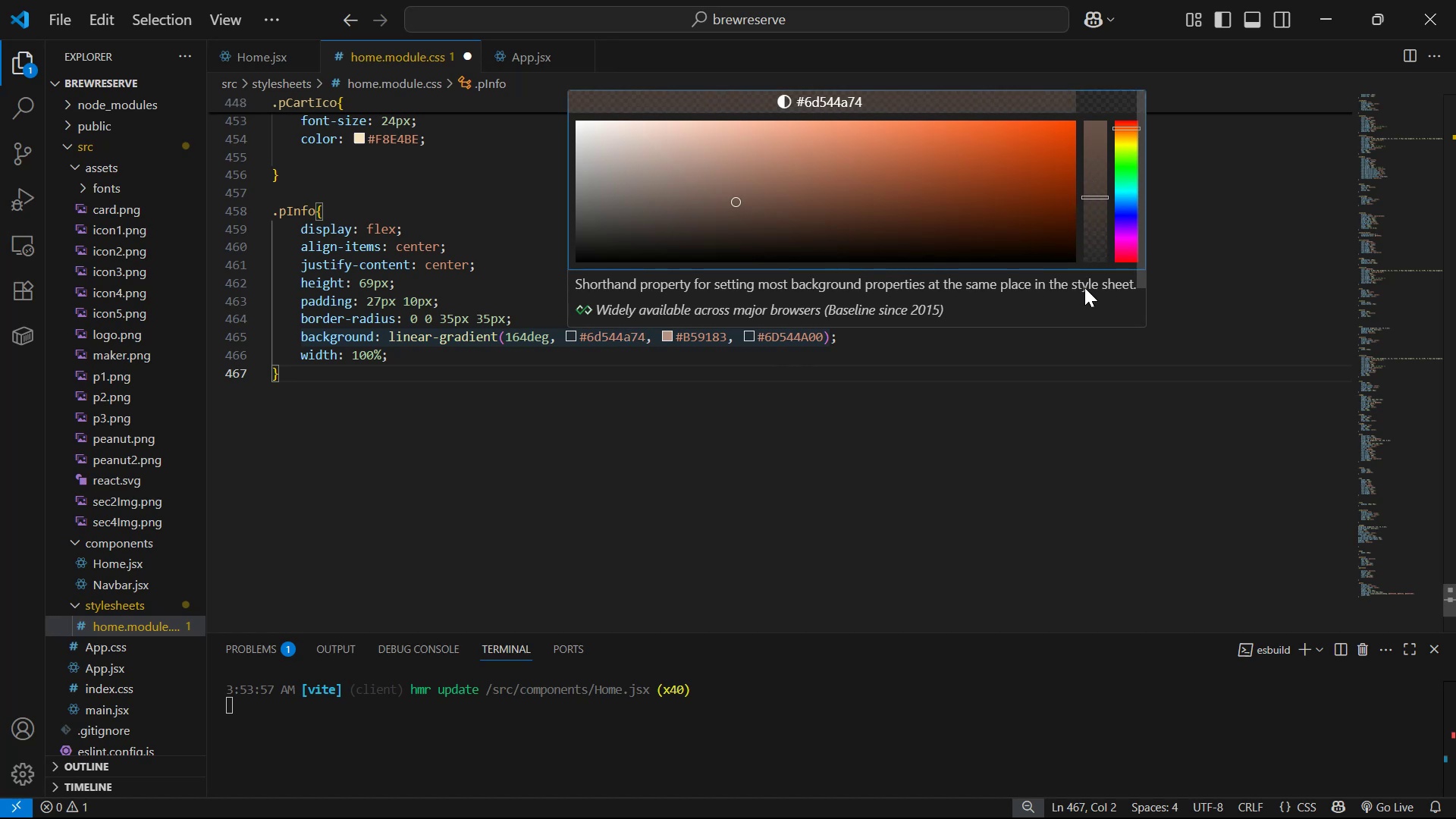 
key(Alt+AltLeft)
 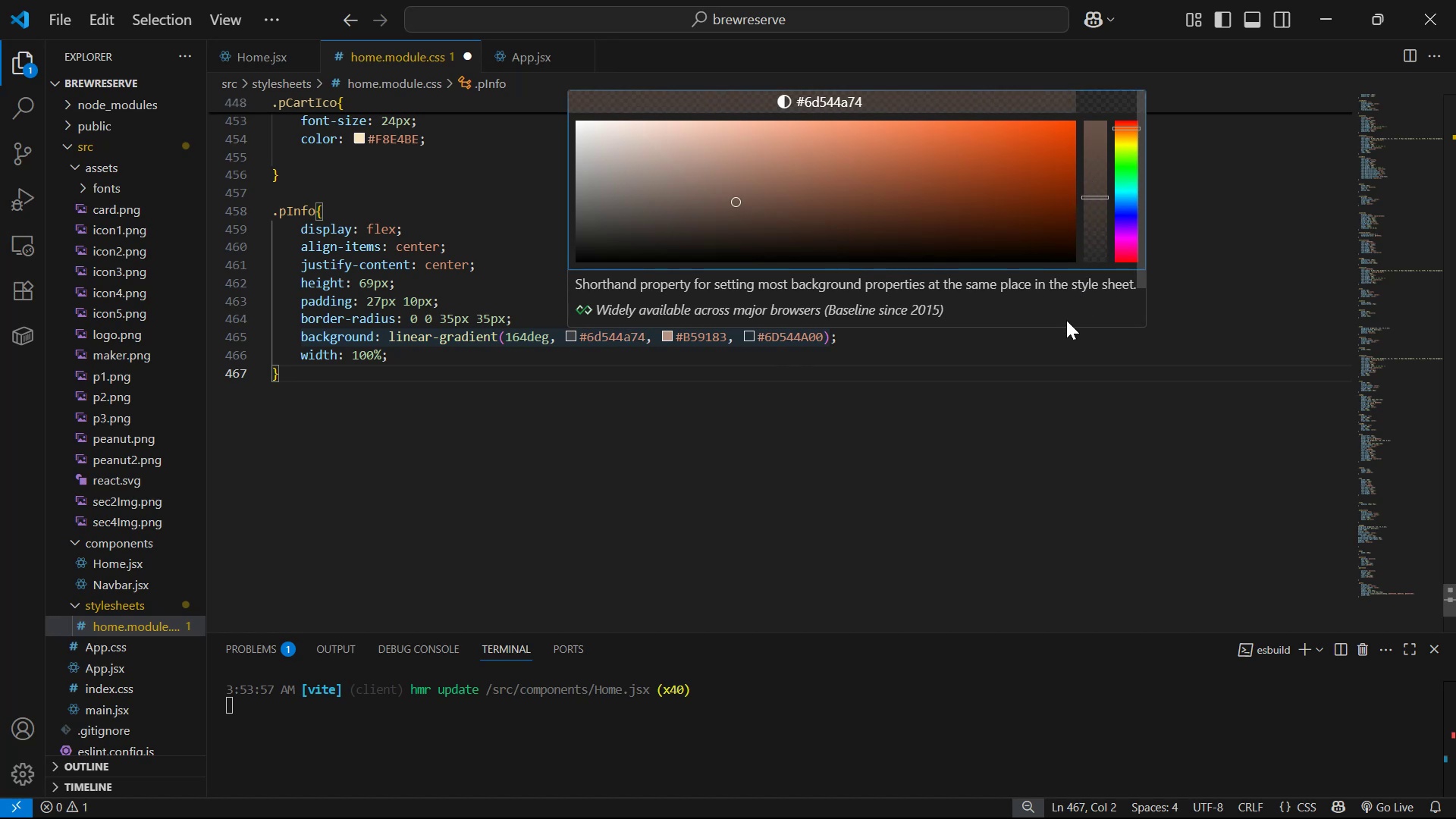 
key(Alt+Tab)
 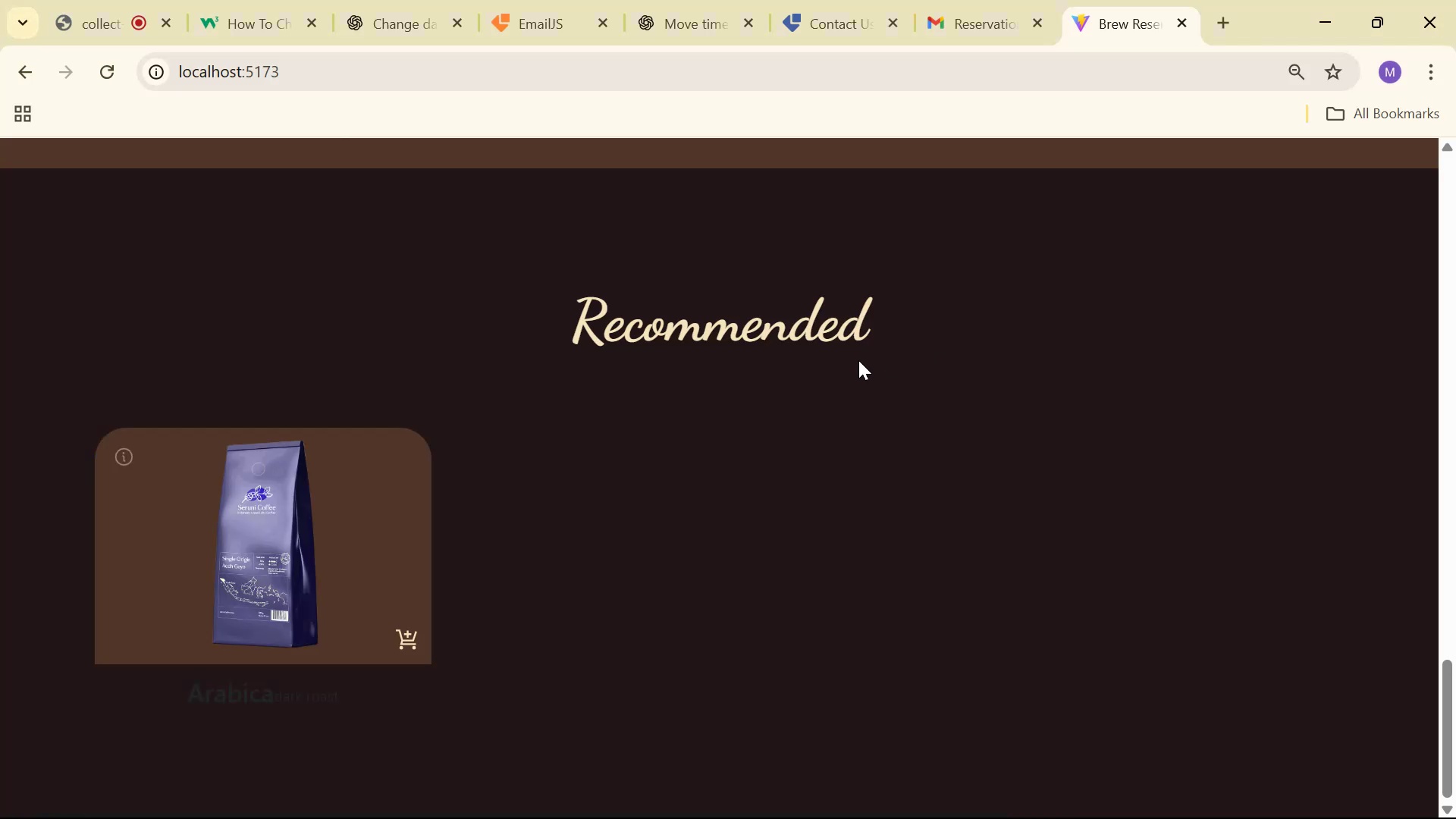 
key(Alt+AltLeft)
 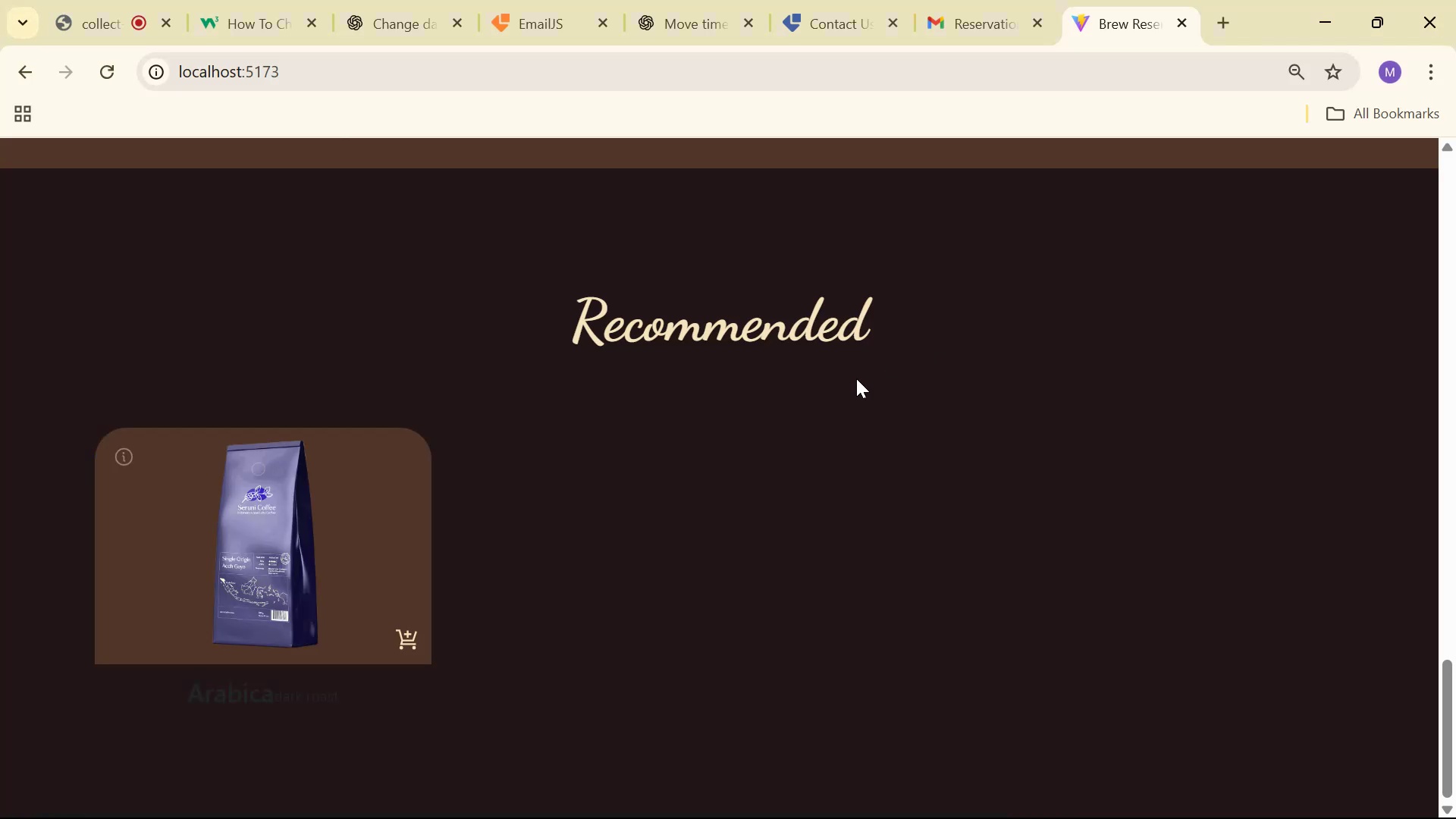 
key(Alt+Tab)
 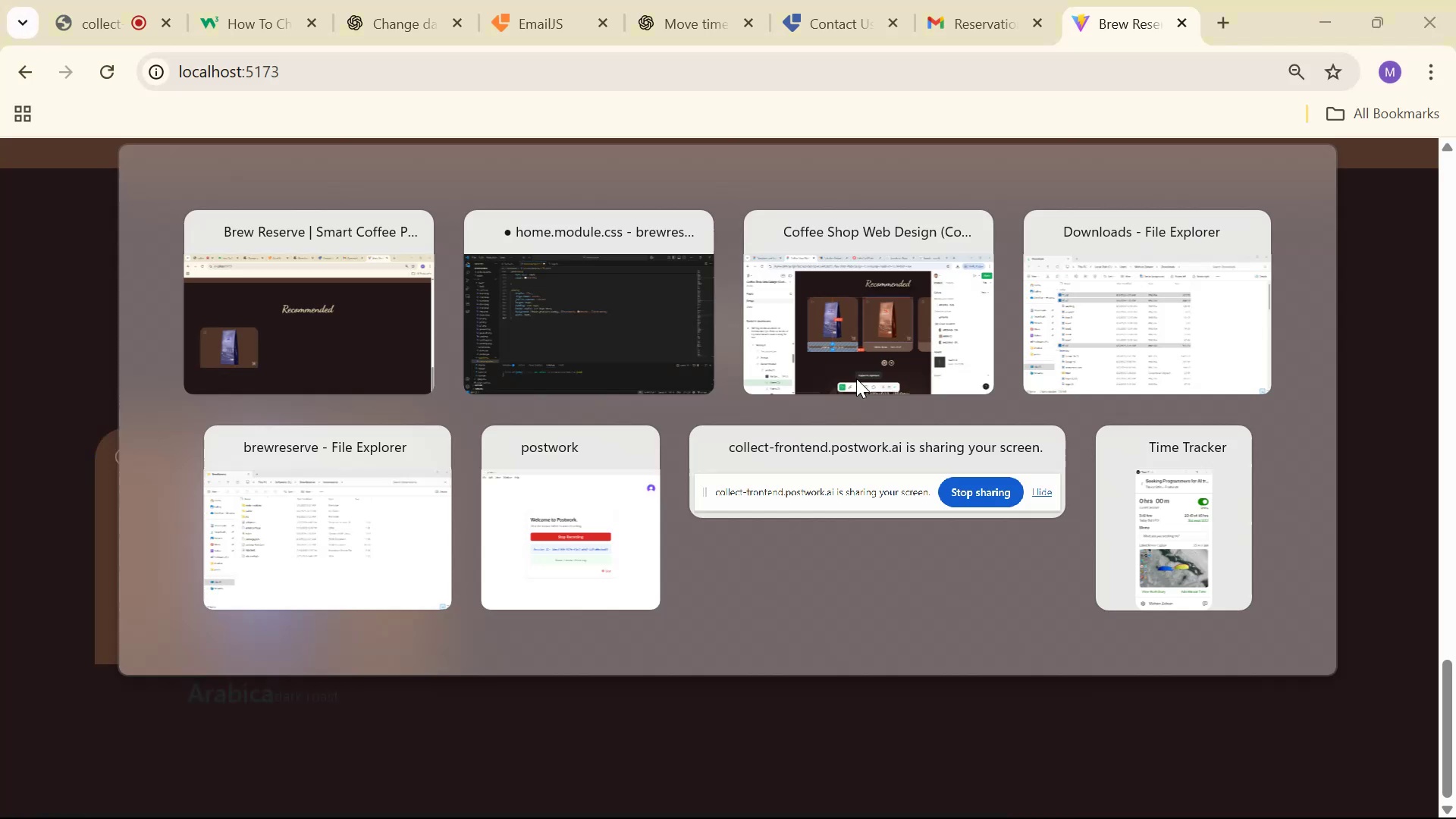 
key(Control+ControlLeft)
 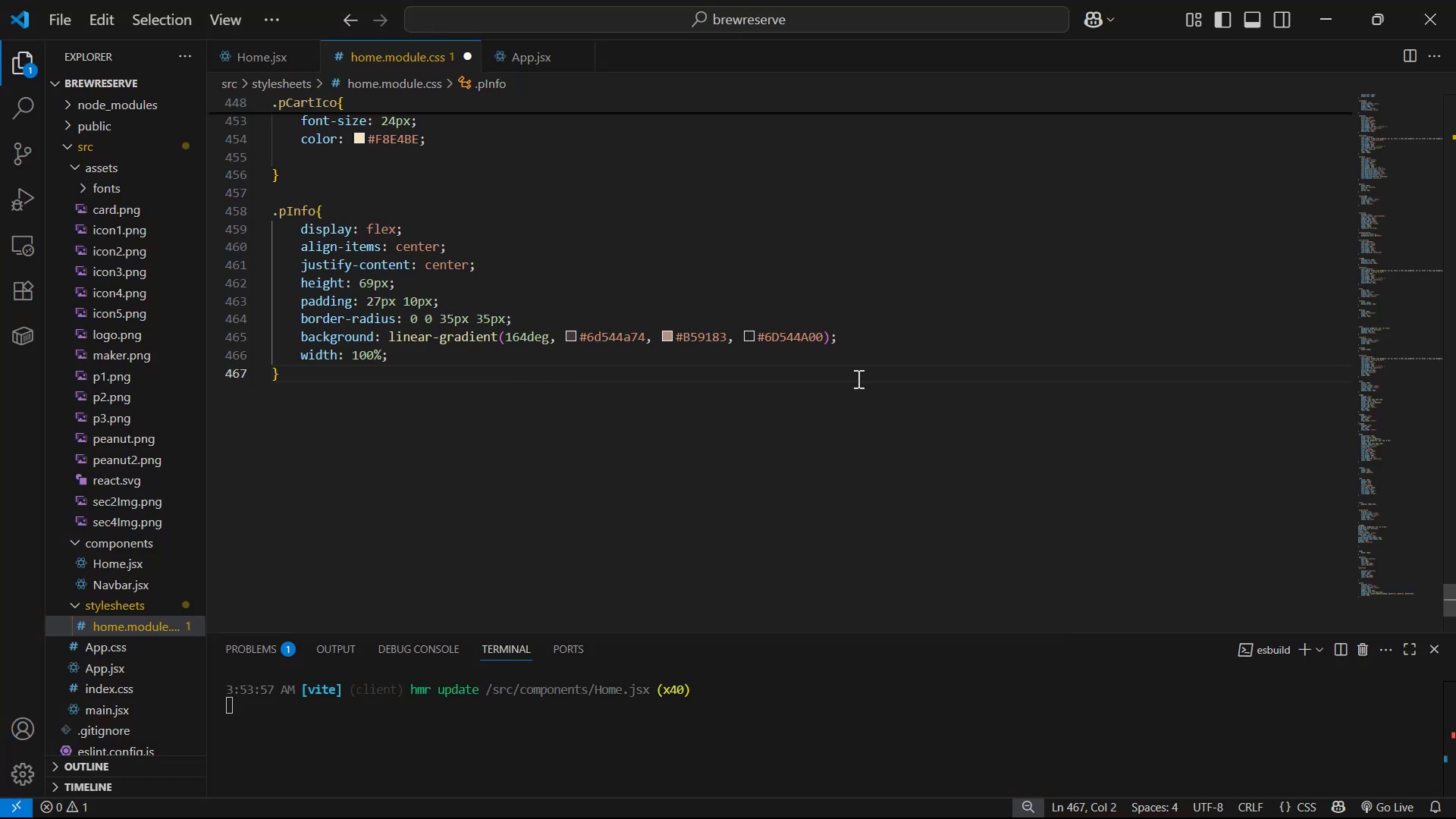 
key(Control+S)
 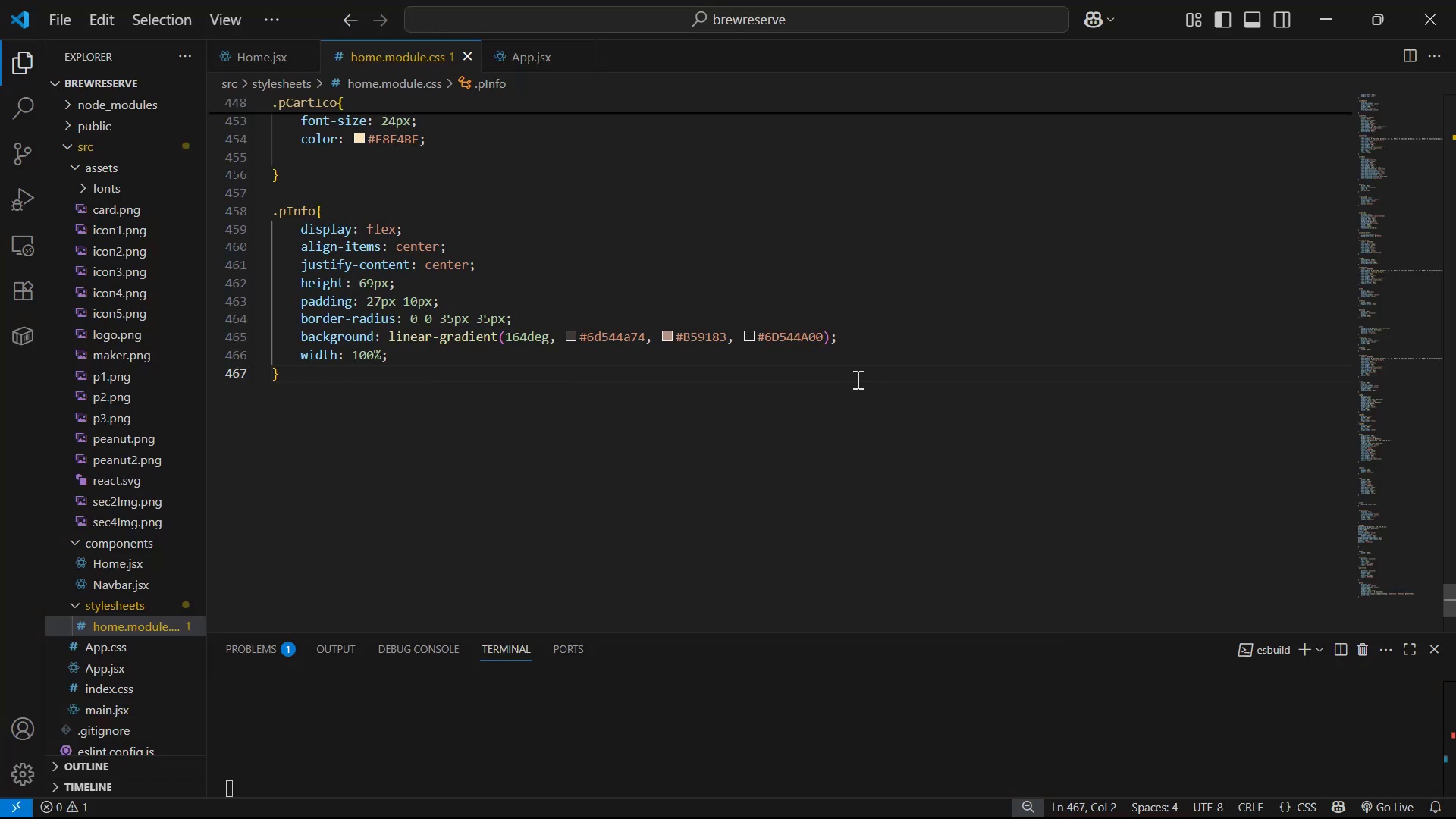 
key(Alt+AltLeft)
 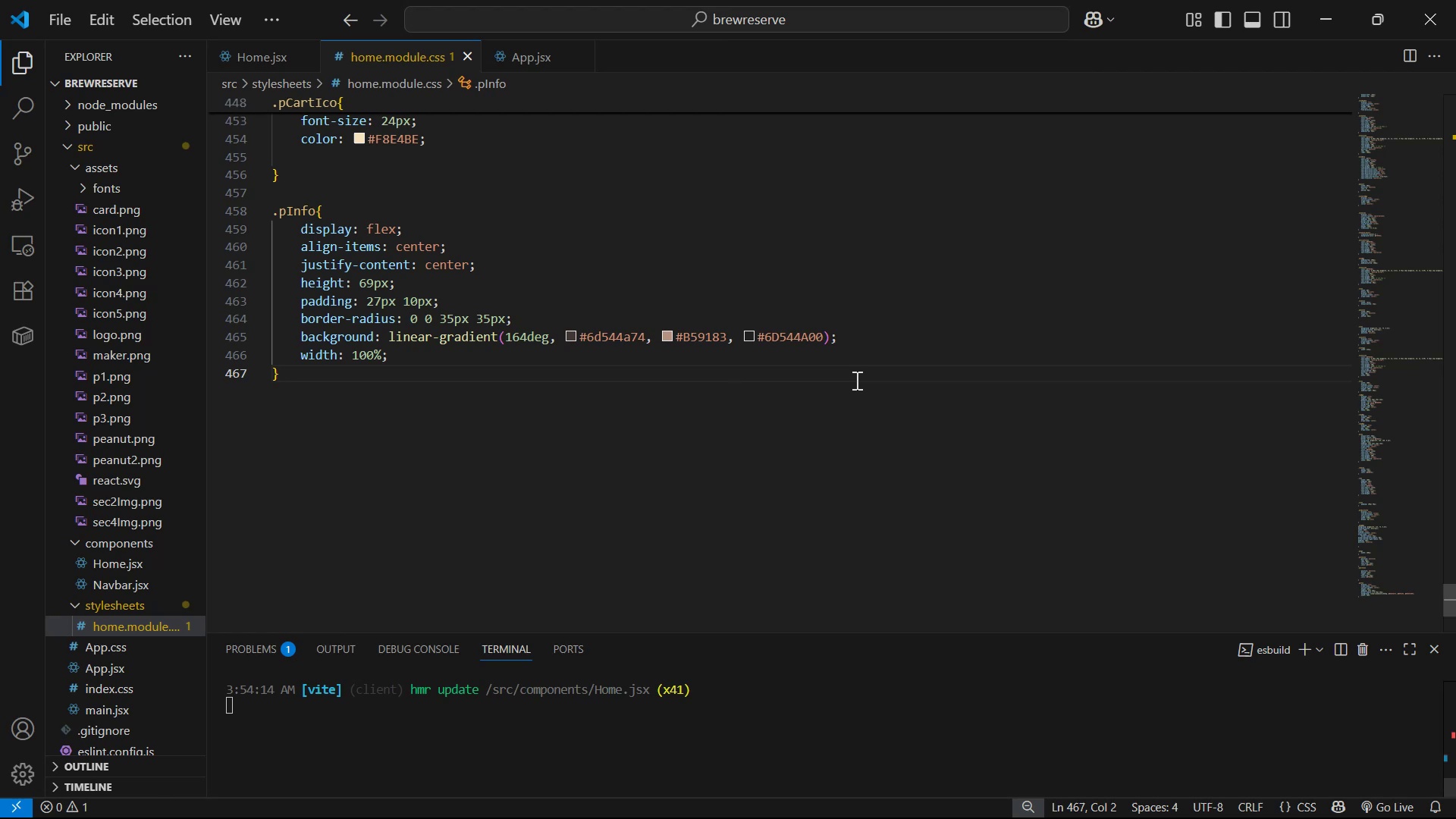 
key(Alt+Tab)
 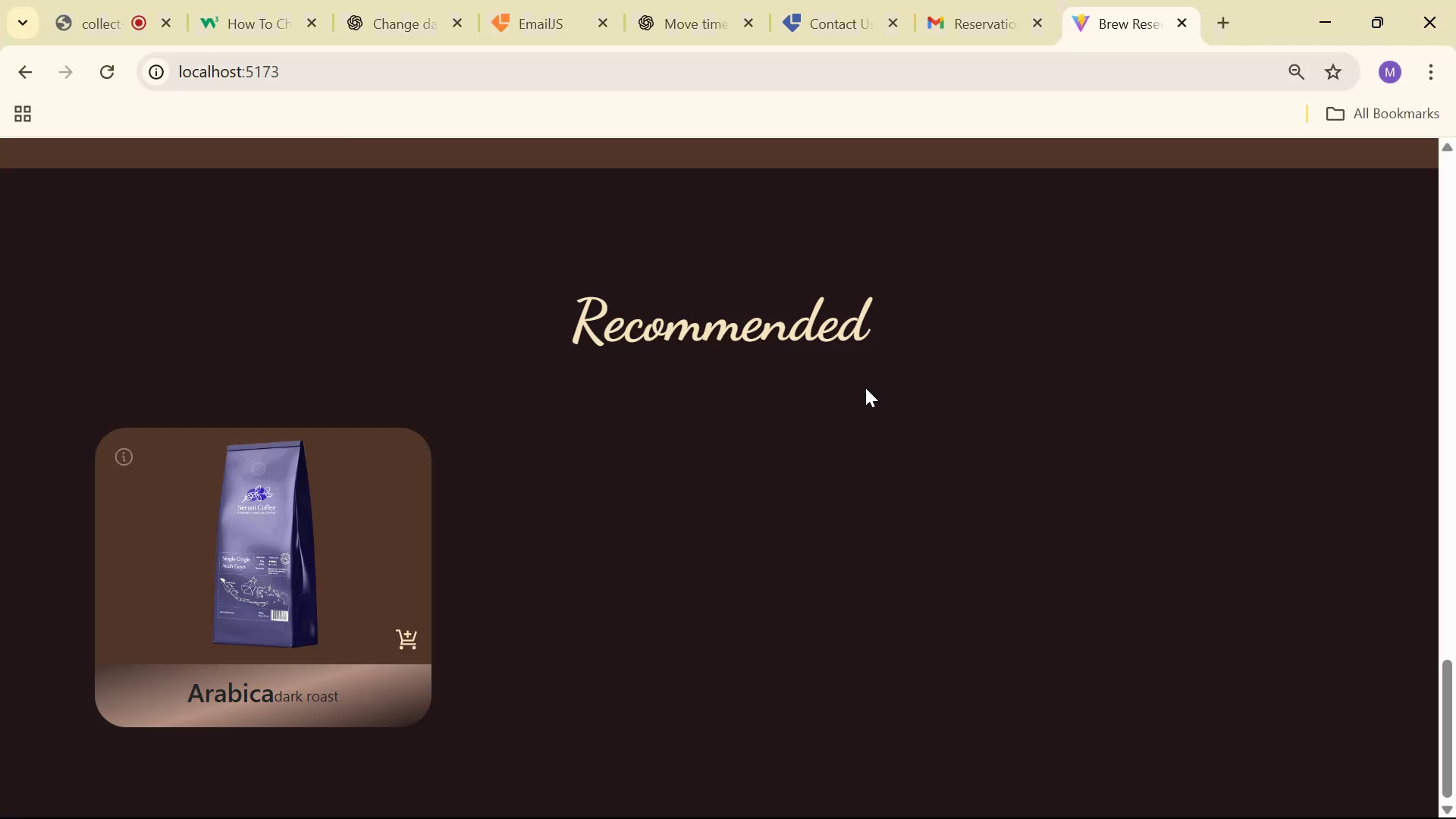 
key(Alt+AltLeft)
 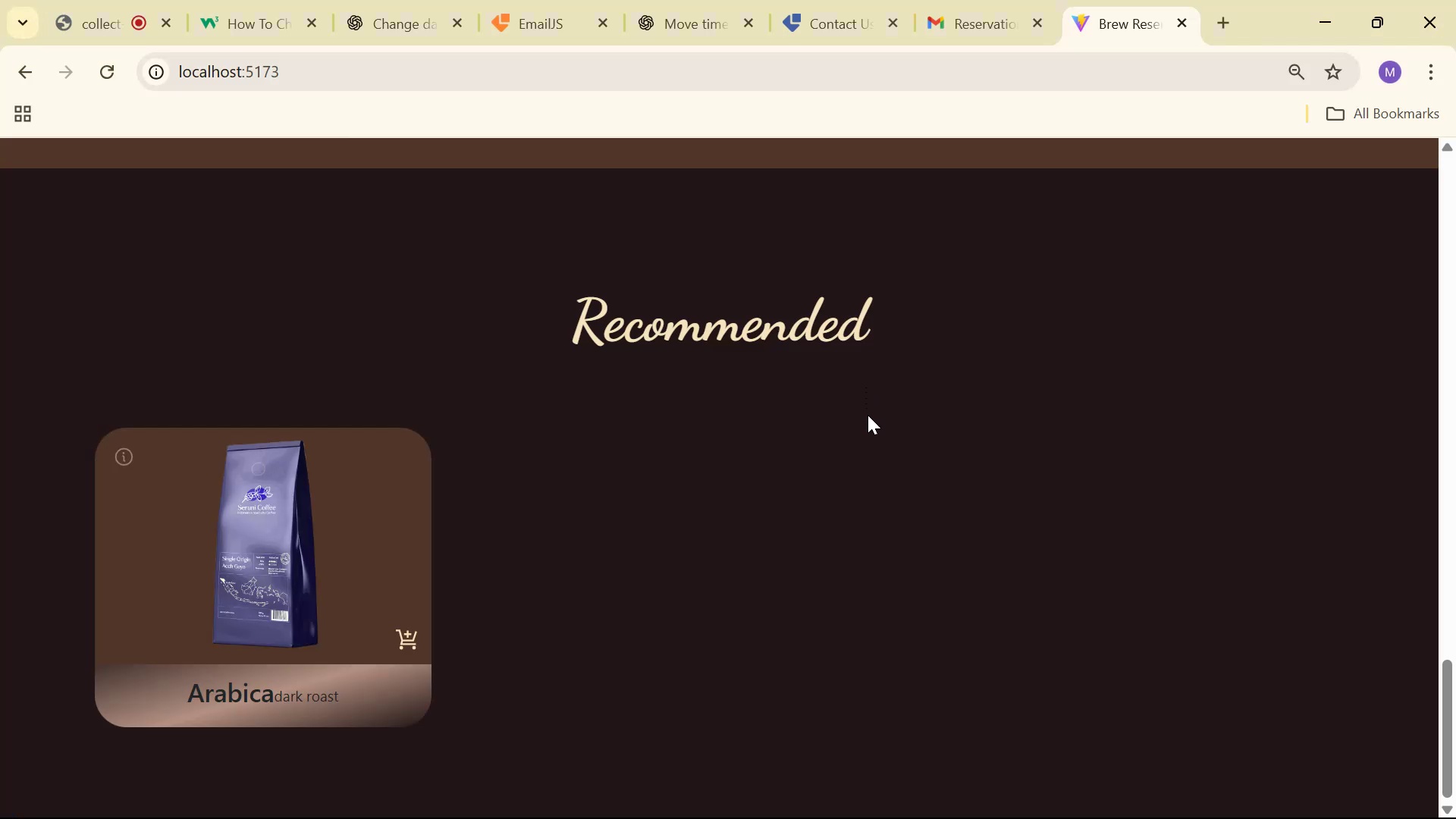 
key(Alt+Tab)
 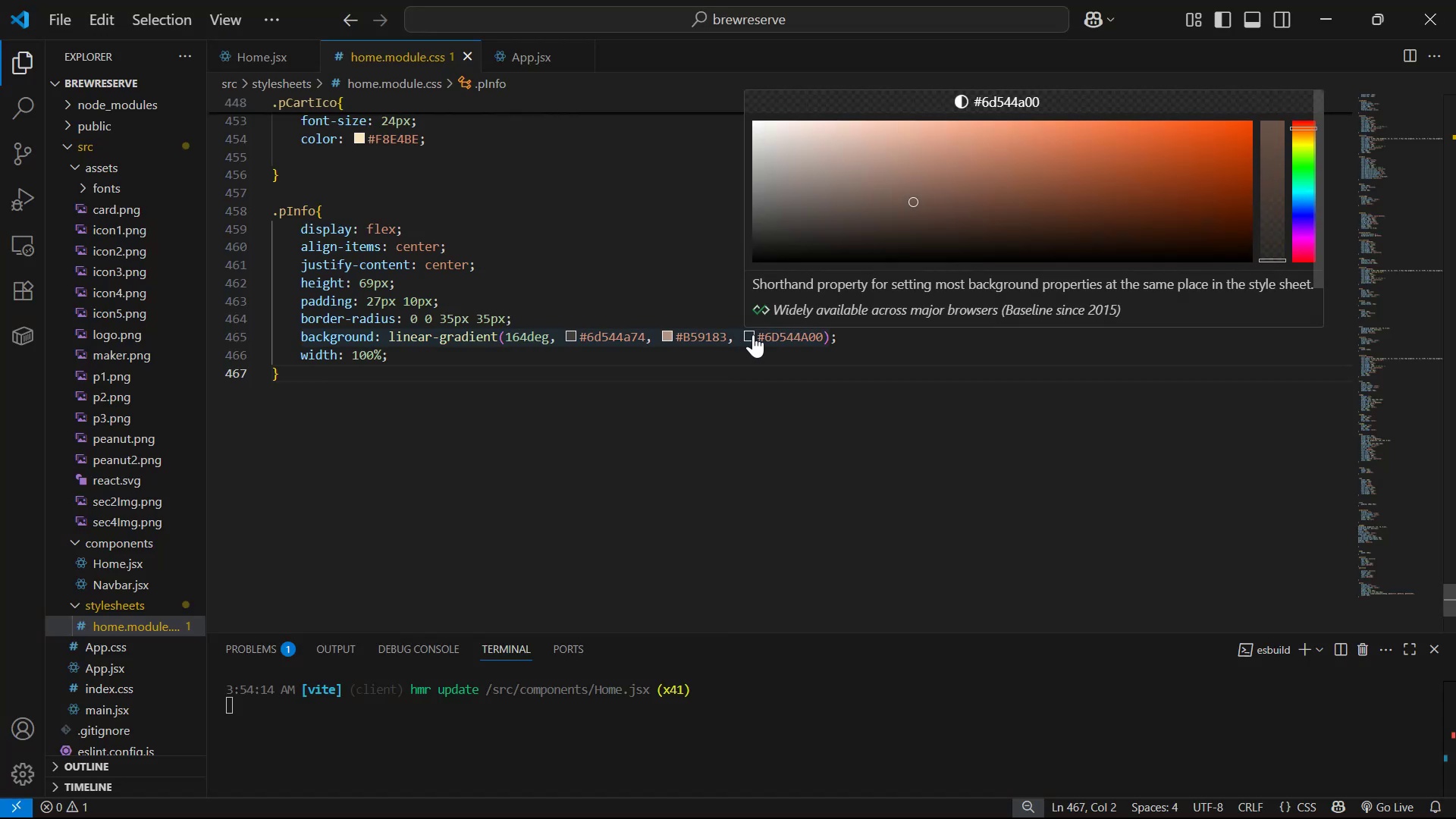 
left_click_drag(start_coordinate=[1279, 193], to_coordinate=[1269, 206])
 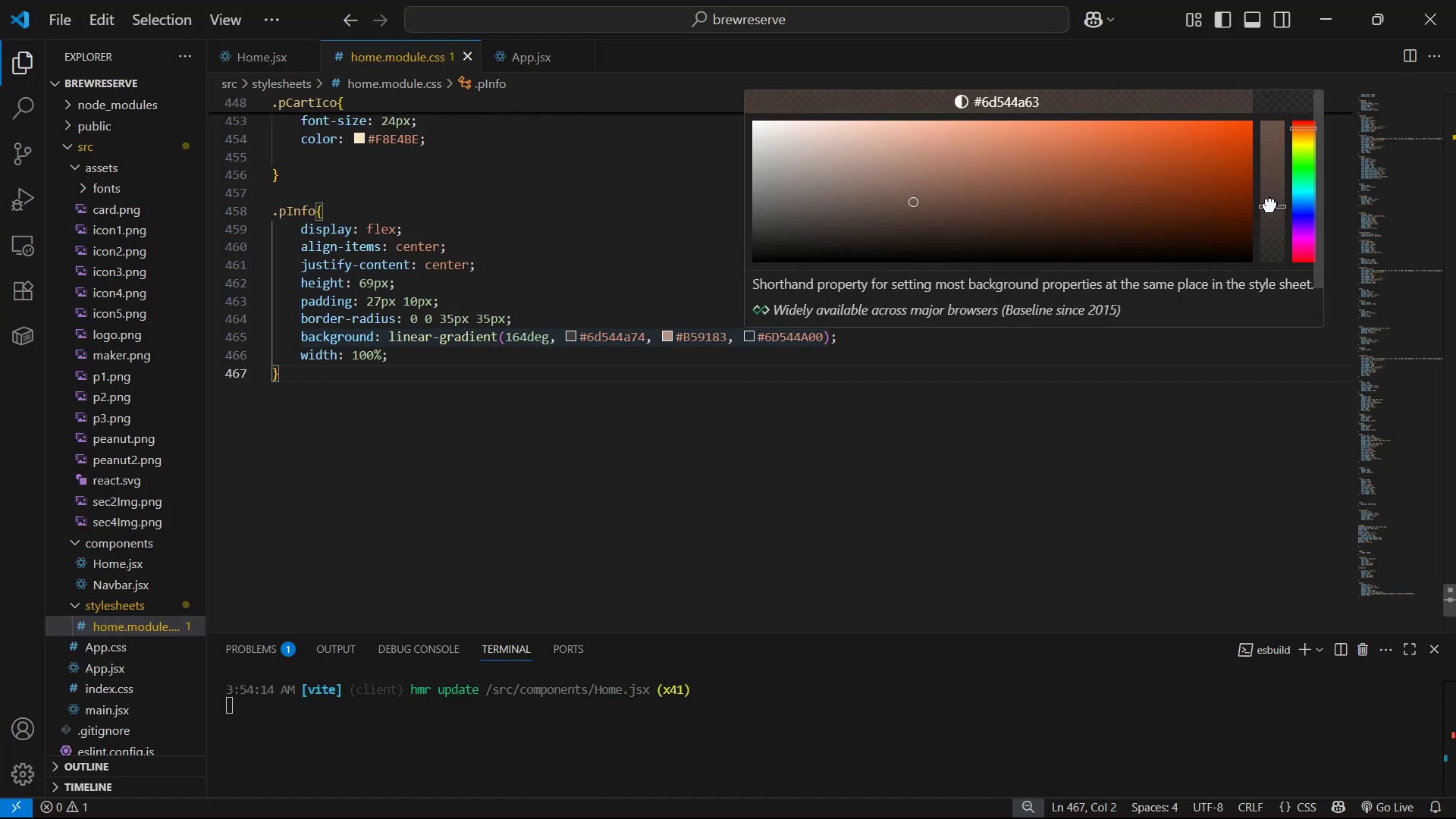 
key(Control+S)
 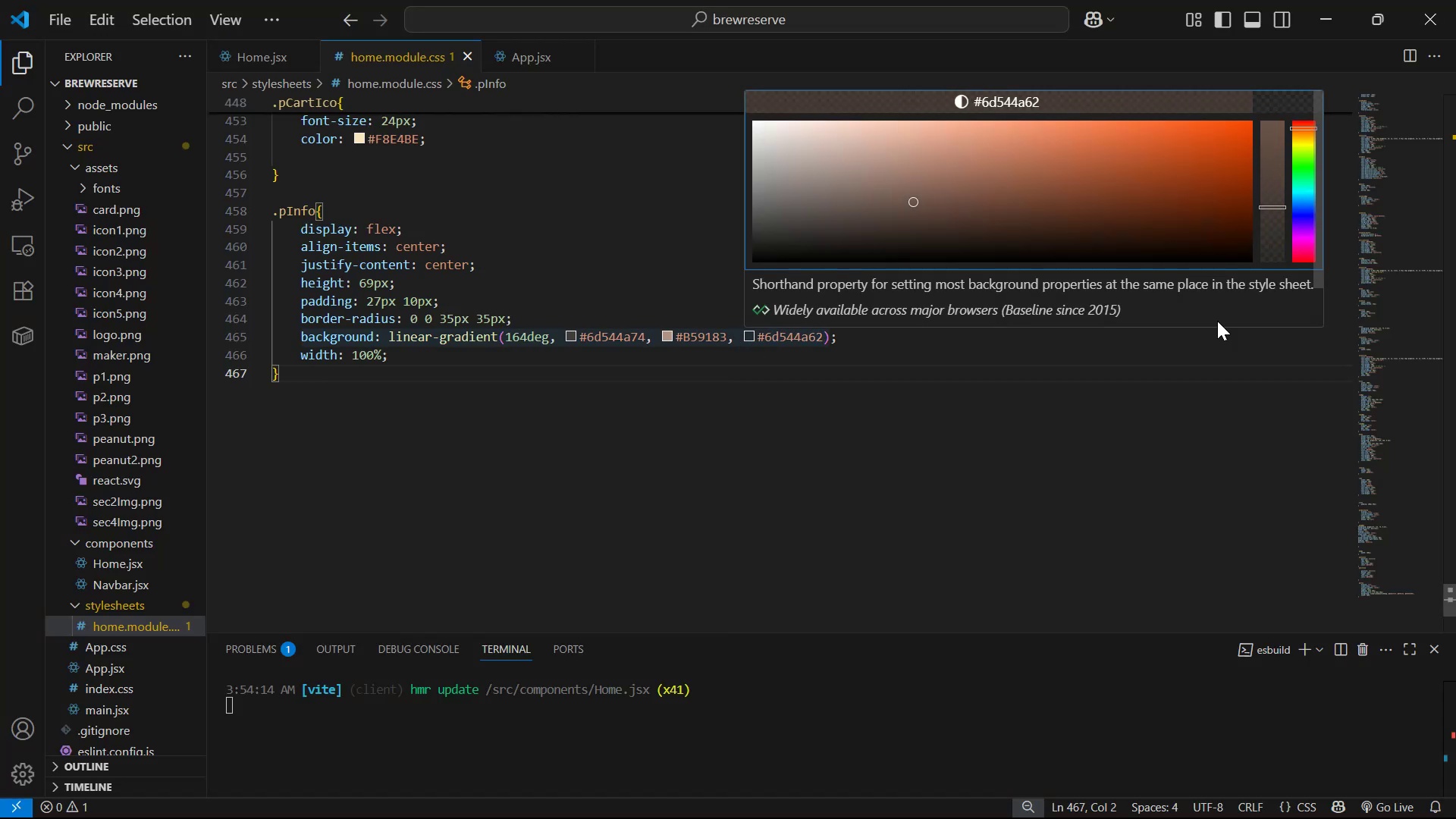 
key(Alt+AltLeft)
 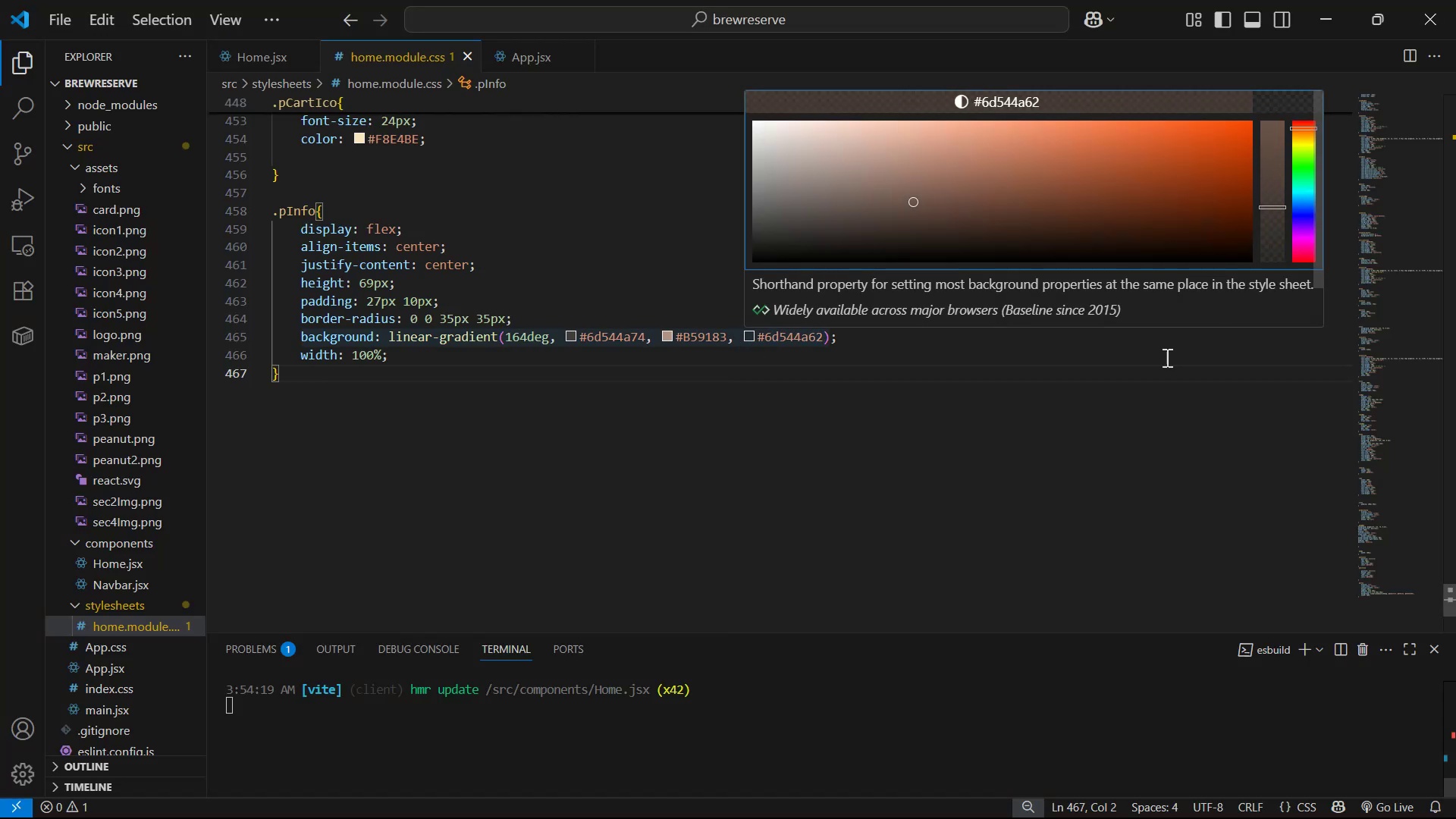 
key(Alt+Tab)
 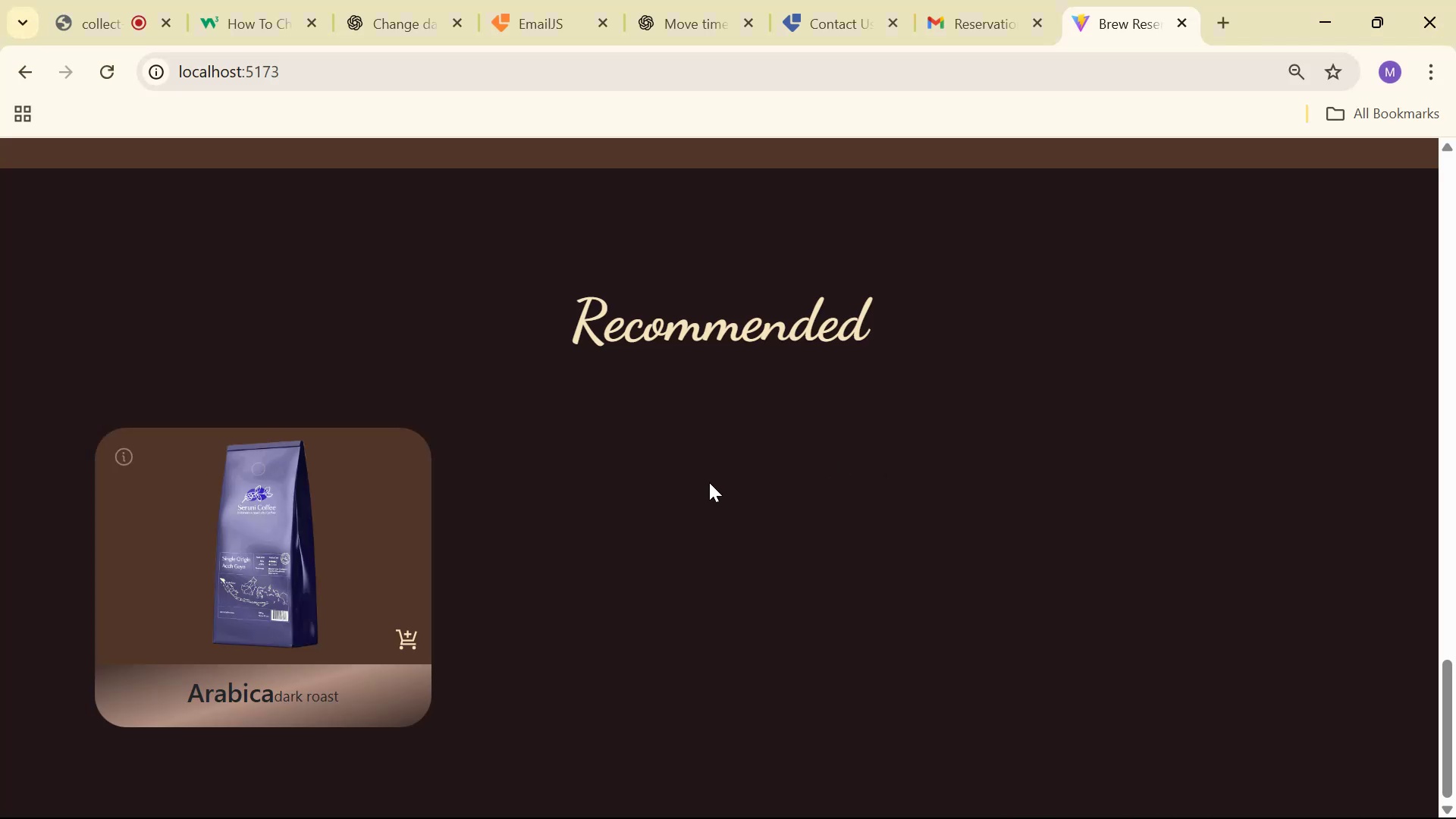 
key(Alt+AltLeft)
 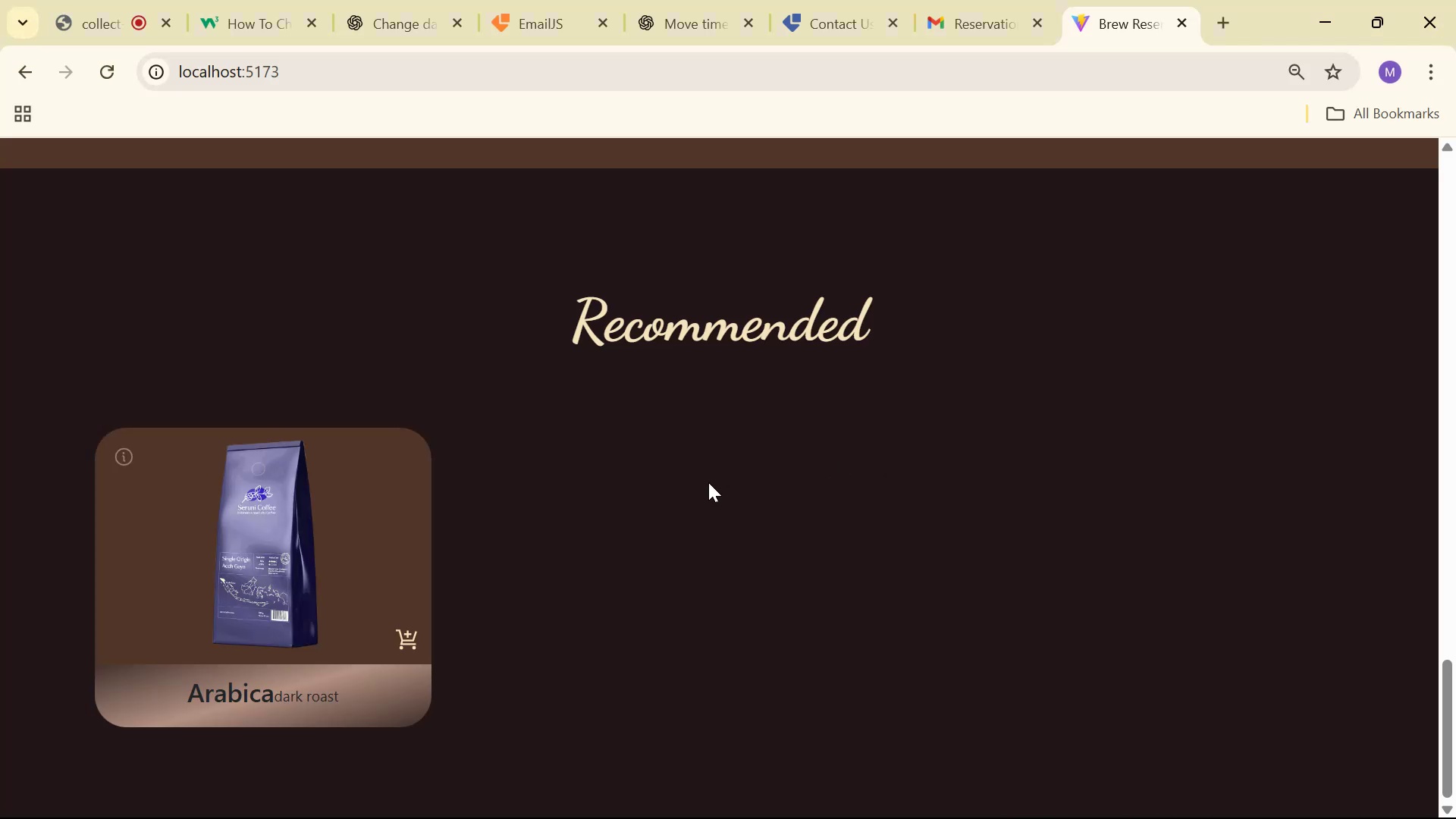 
key(Alt+Tab)
 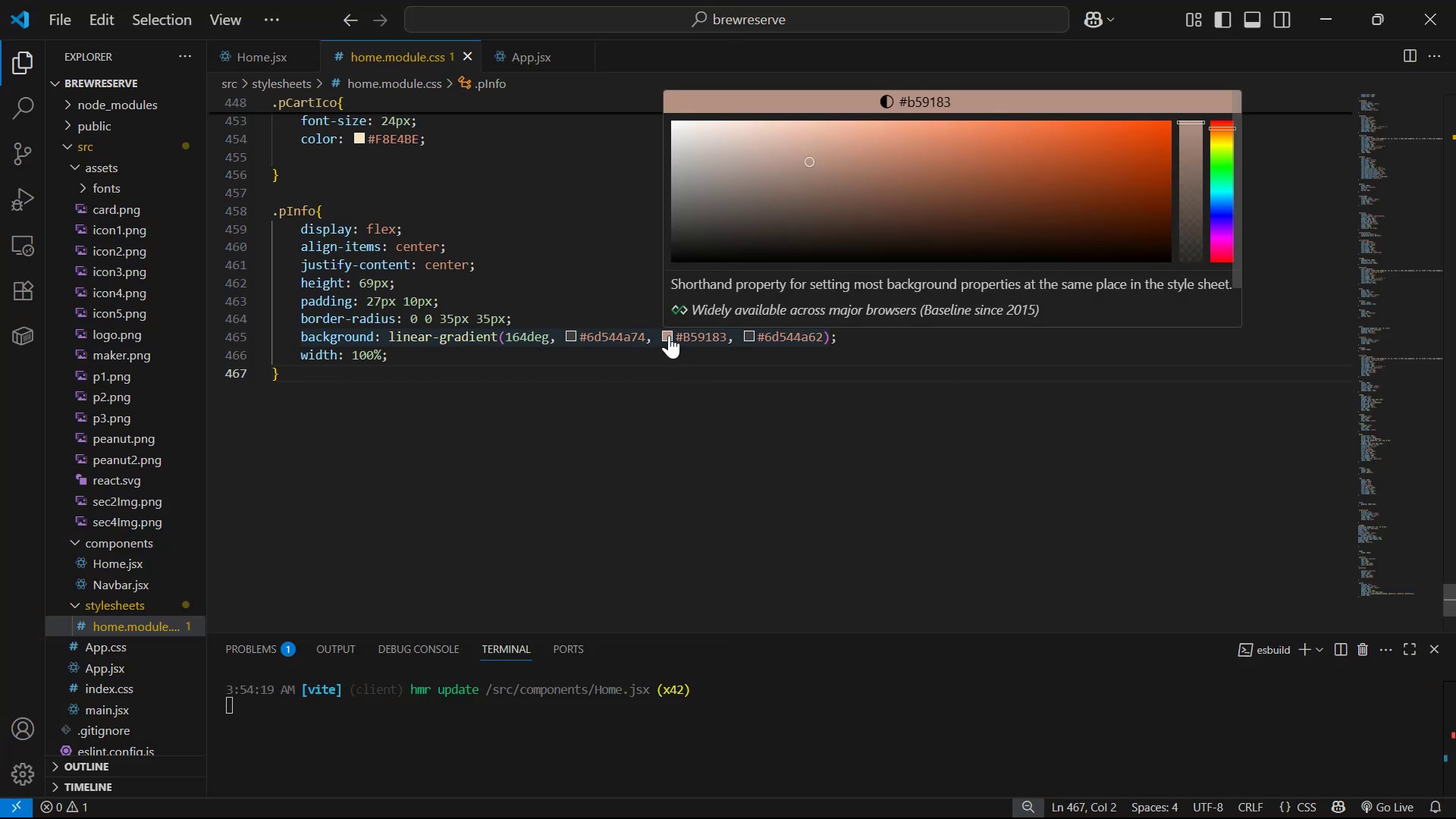 
left_click_drag(start_coordinate=[1189, 133], to_coordinate=[1185, 230])
 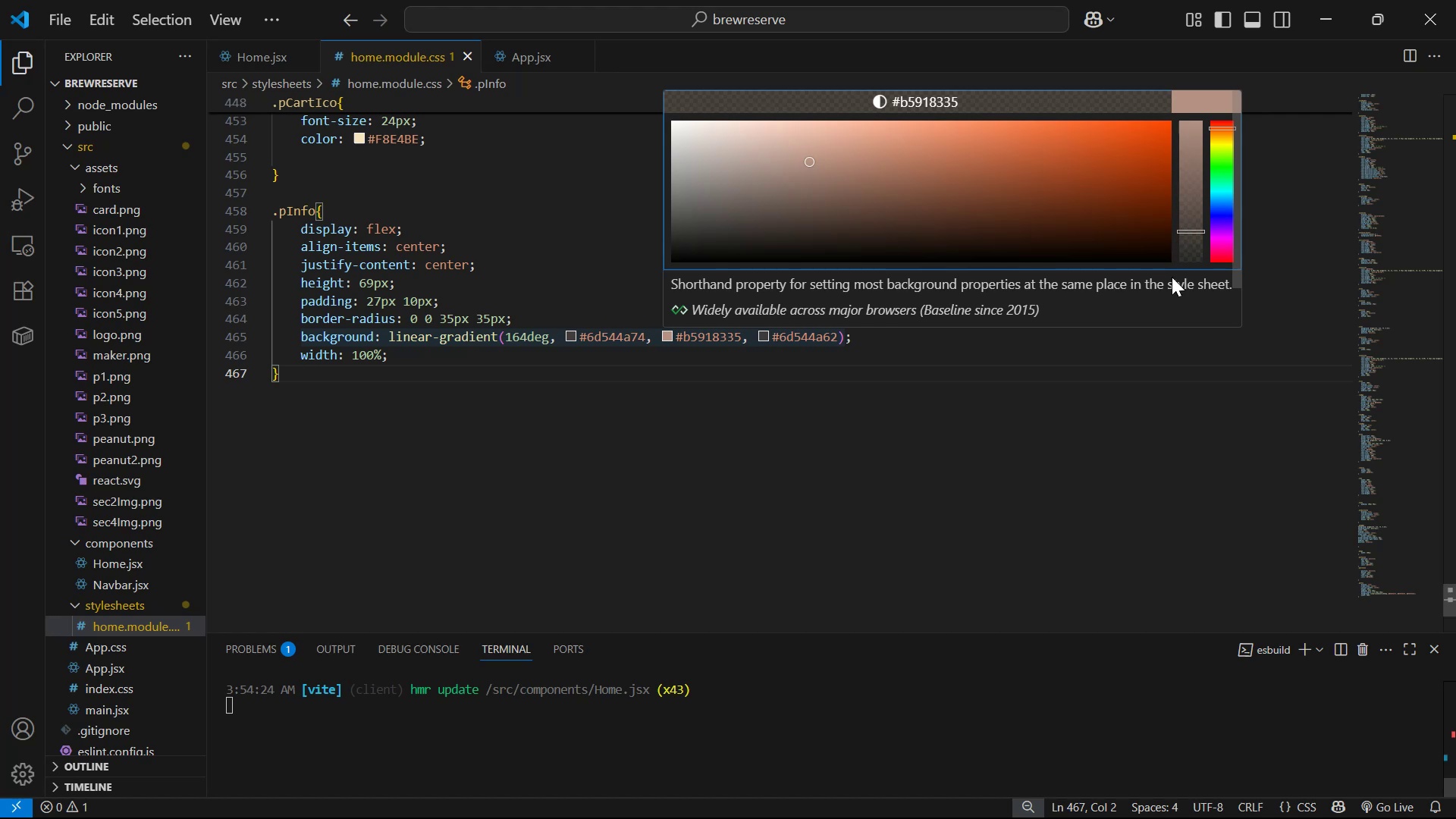 
key(Control+ControlLeft)
 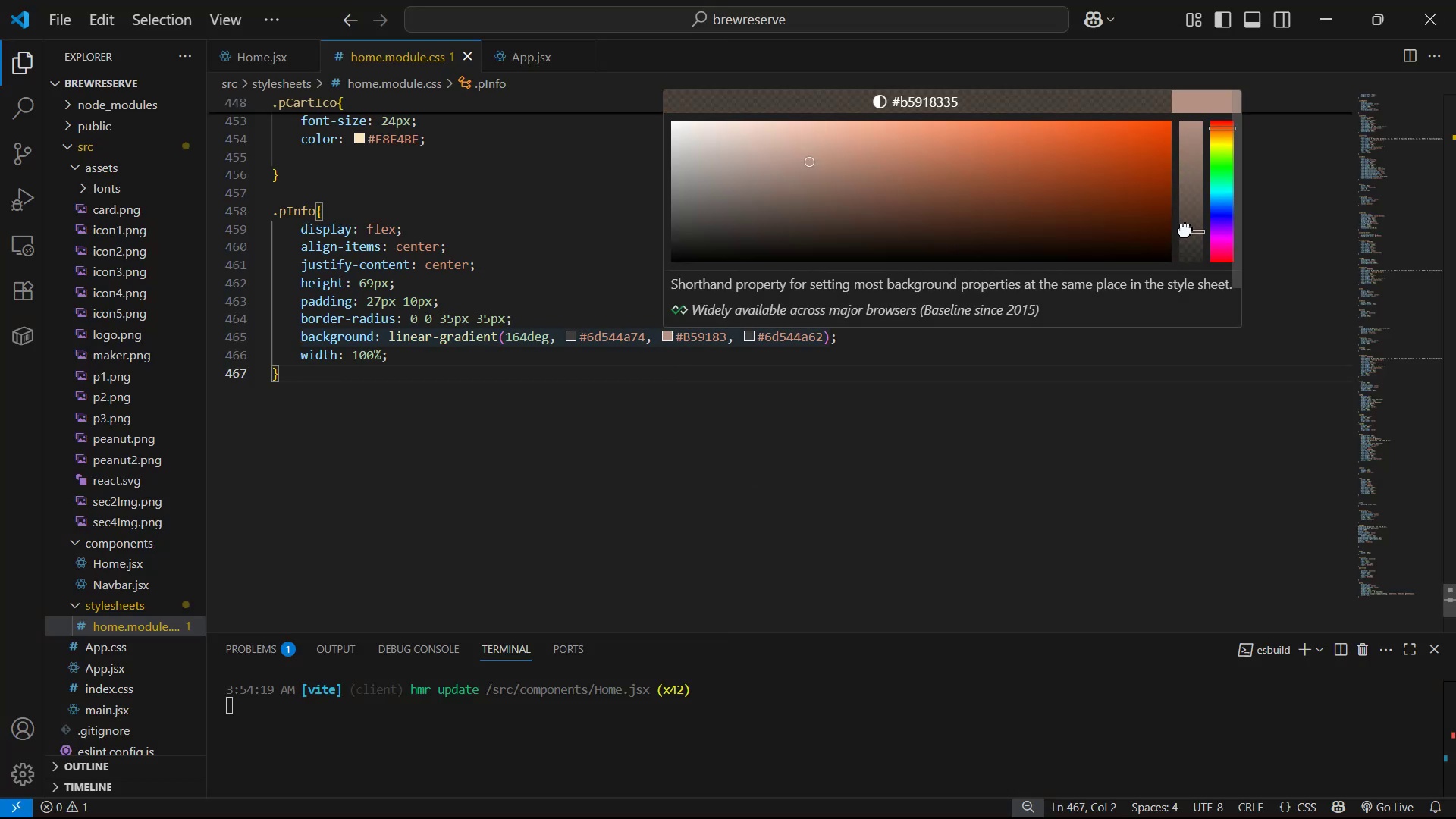 
key(Control+S)
 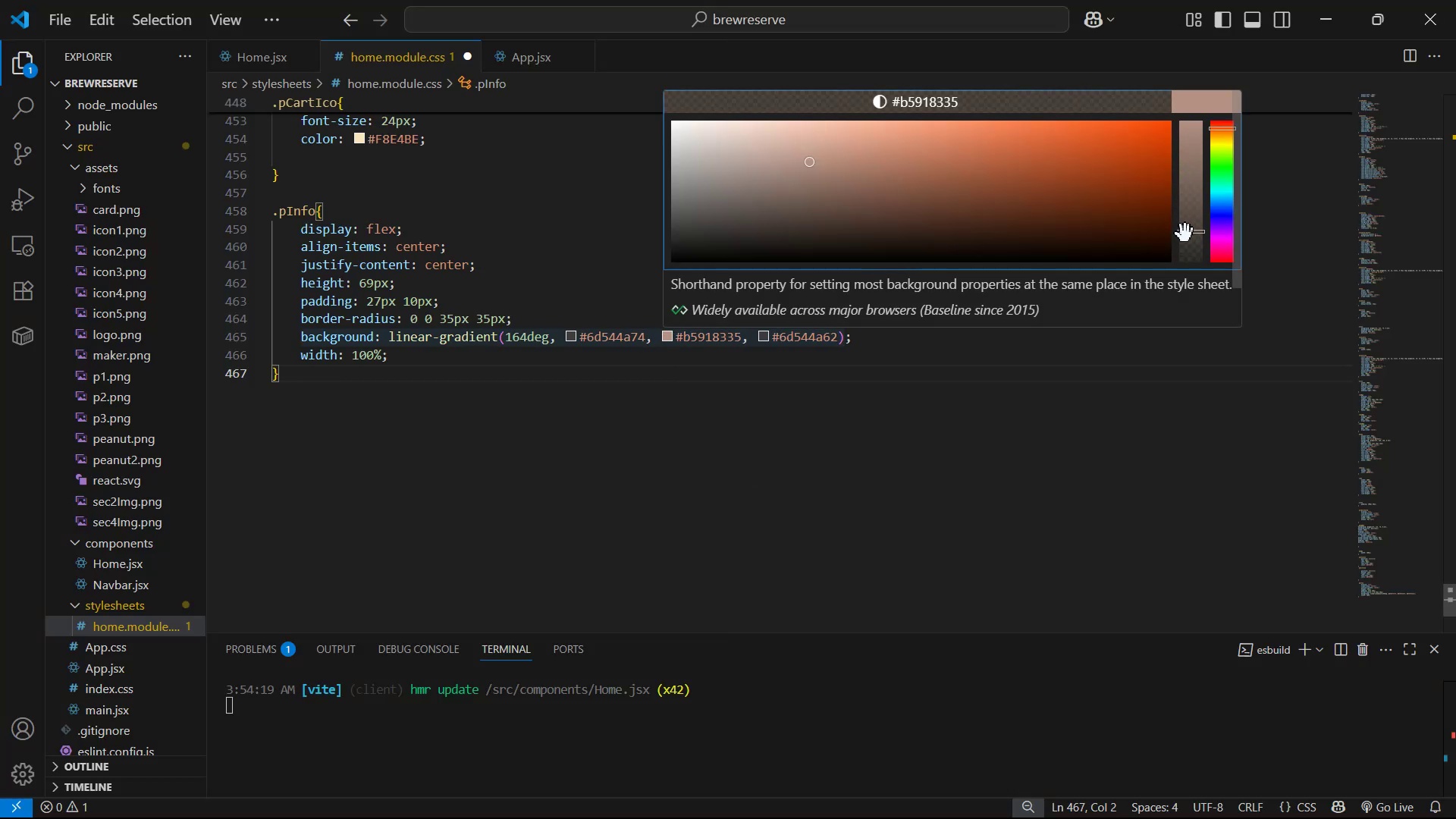 
key(Alt+AltLeft)
 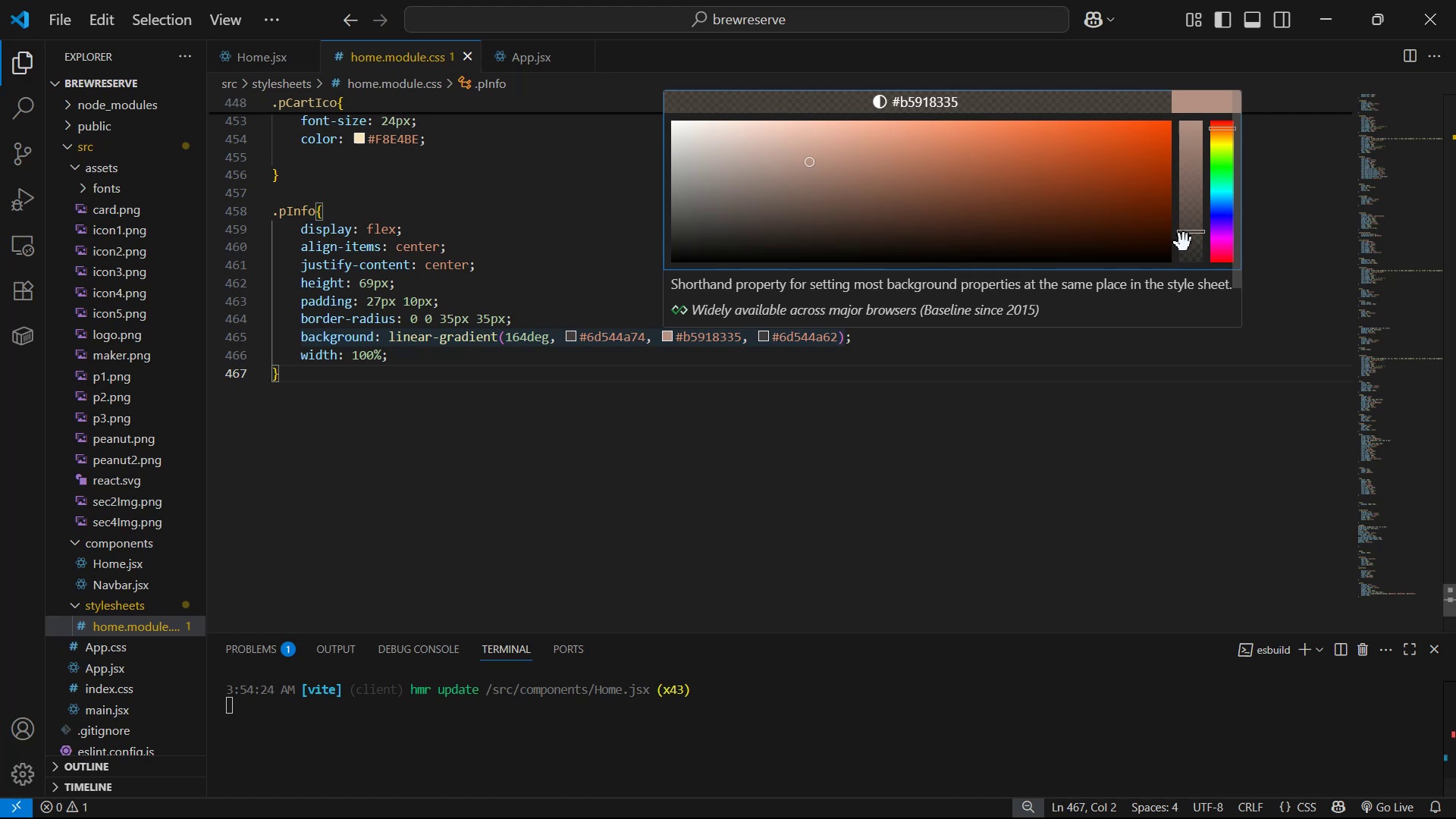 
key(Alt+Tab)
 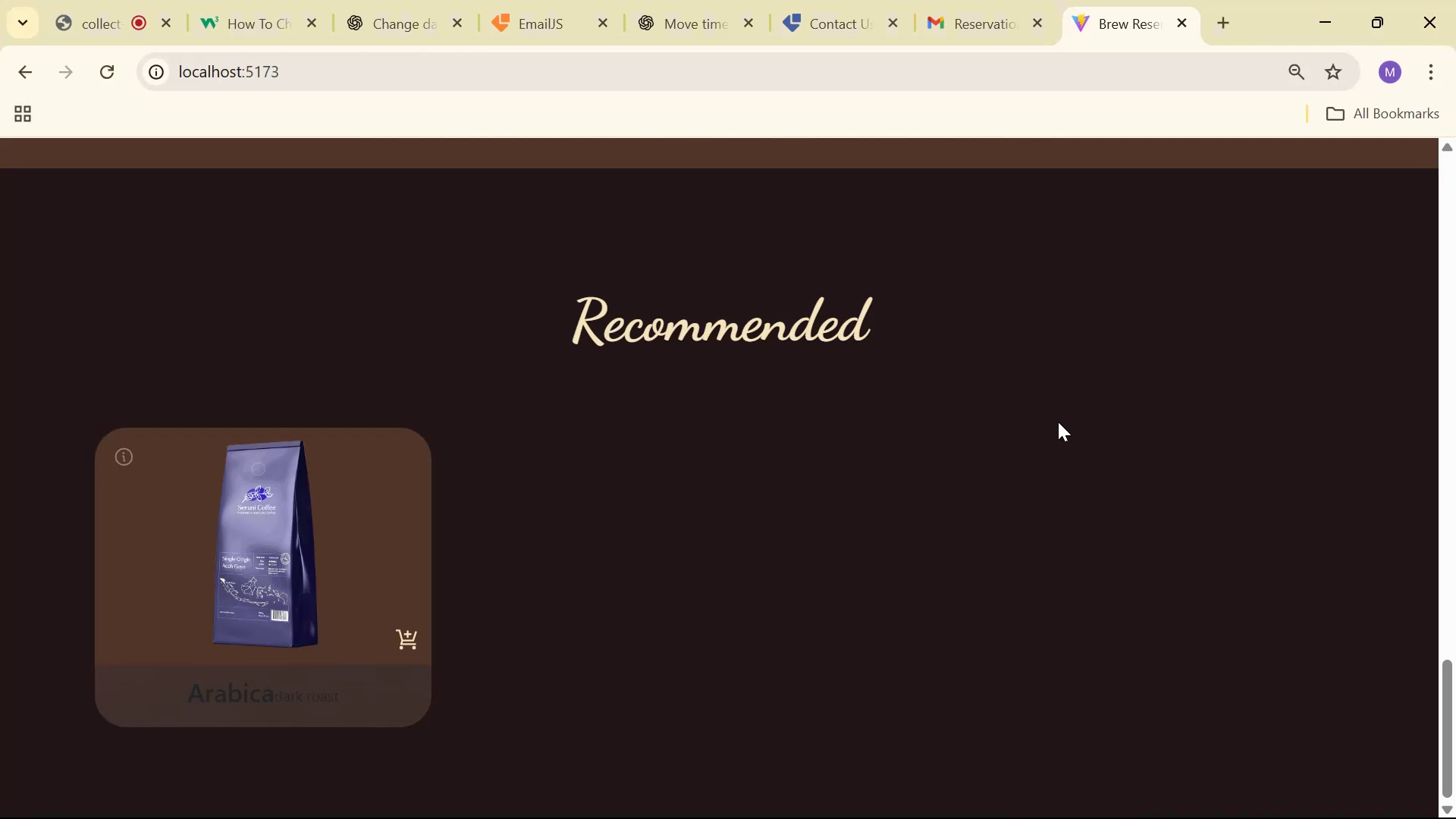 
key(Alt+AltLeft)
 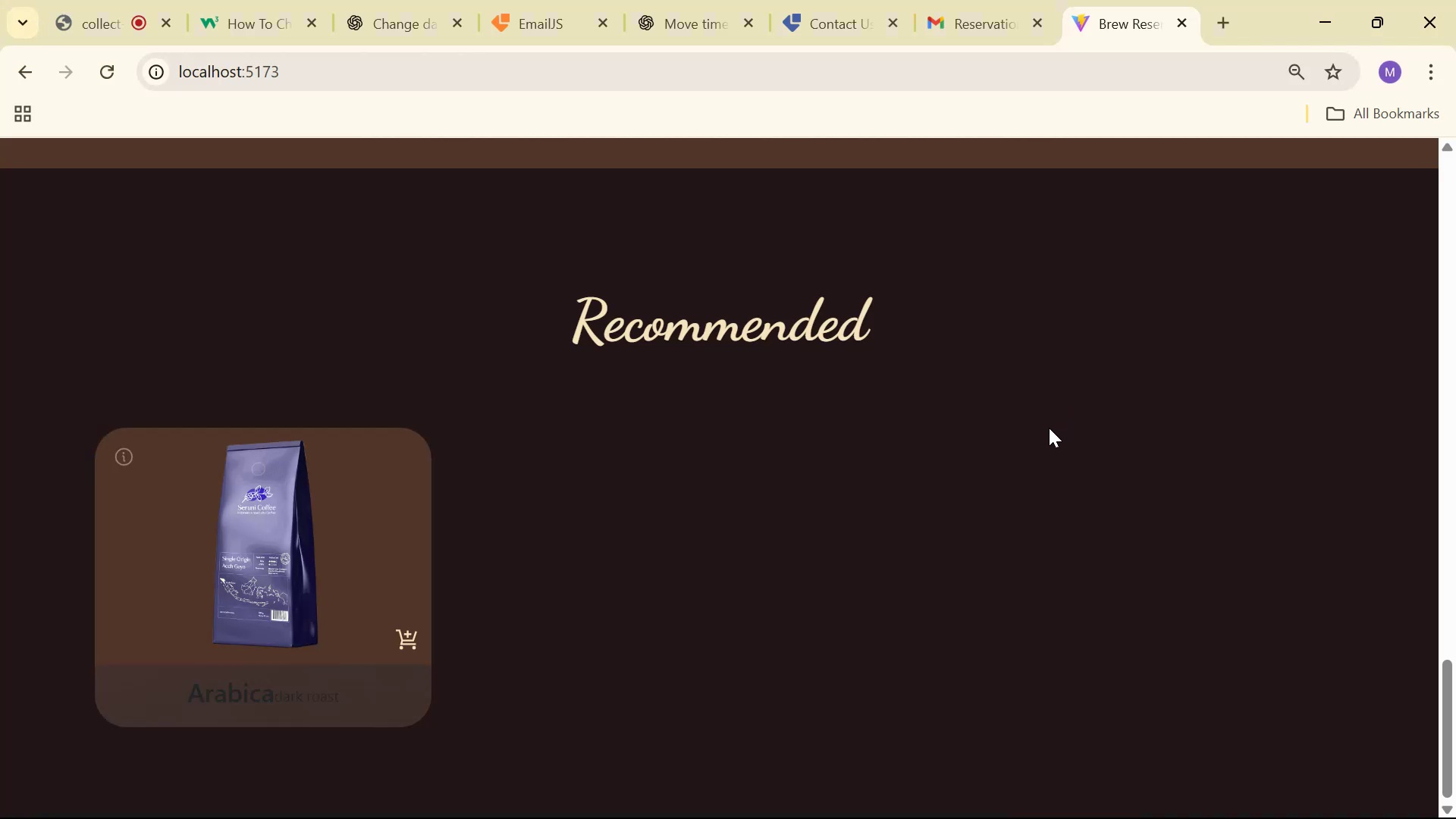 
key(Alt+Tab)
 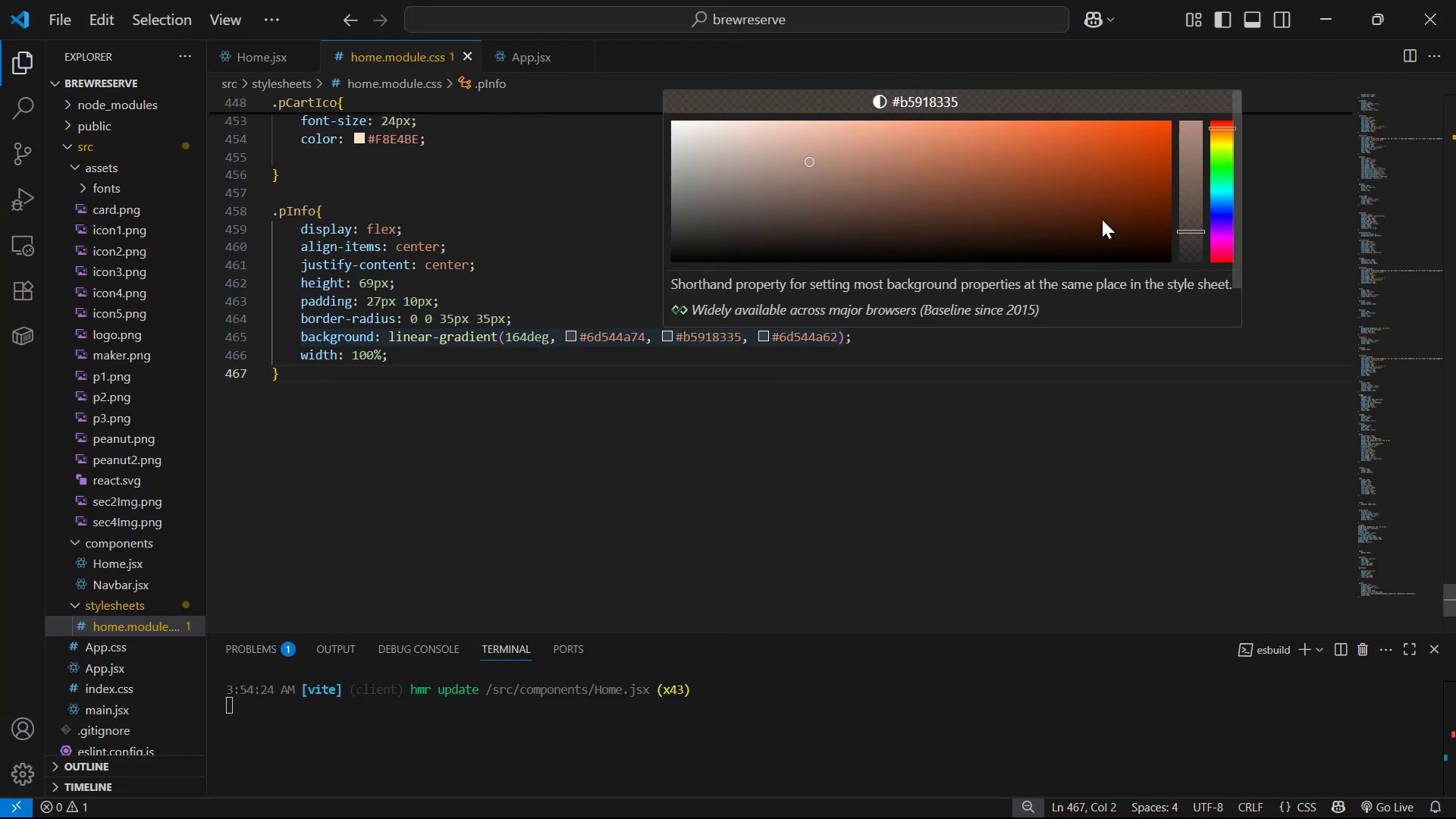 
left_click_drag(start_coordinate=[1188, 187], to_coordinate=[1188, 166])
 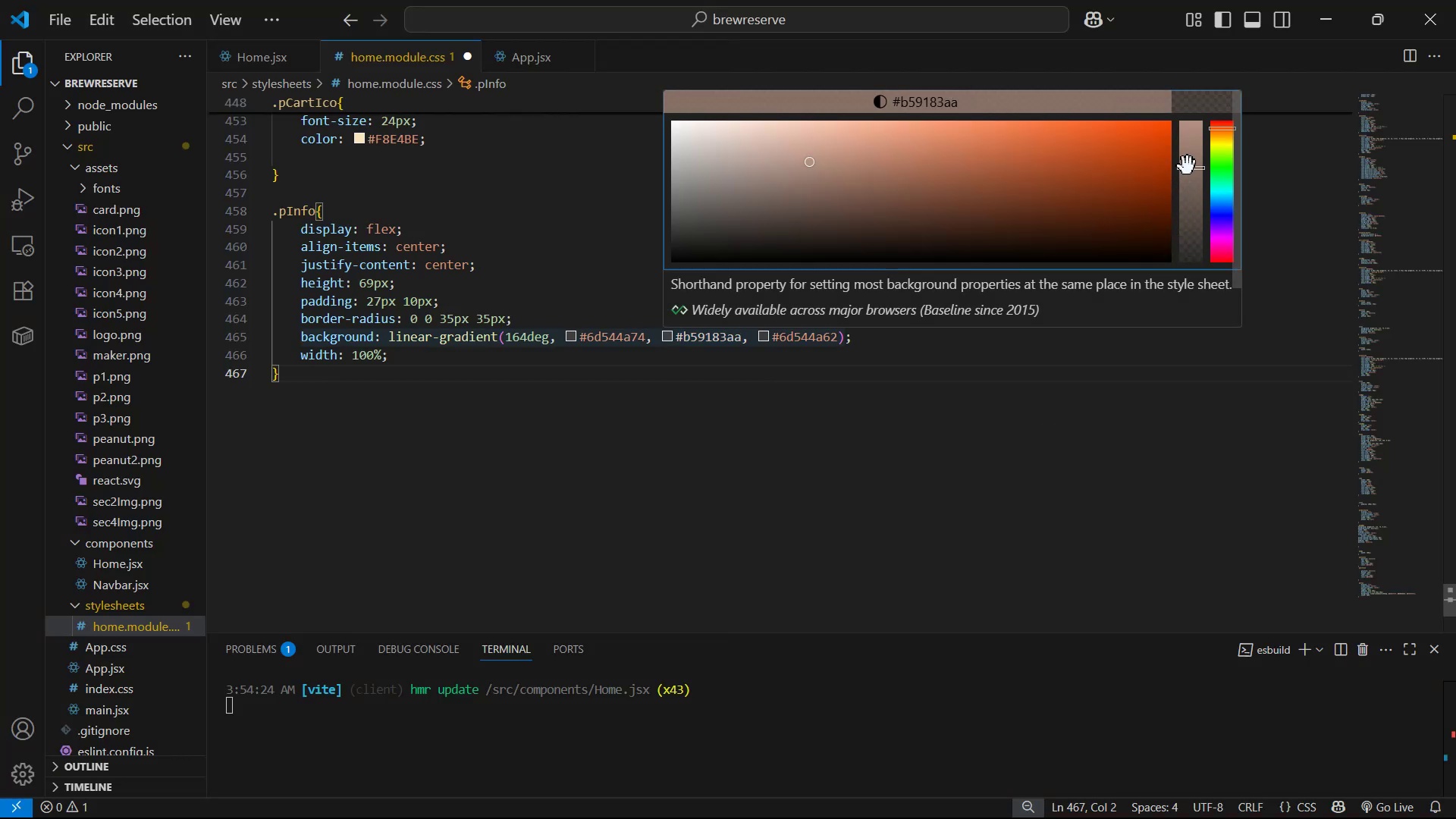 
key(S)
 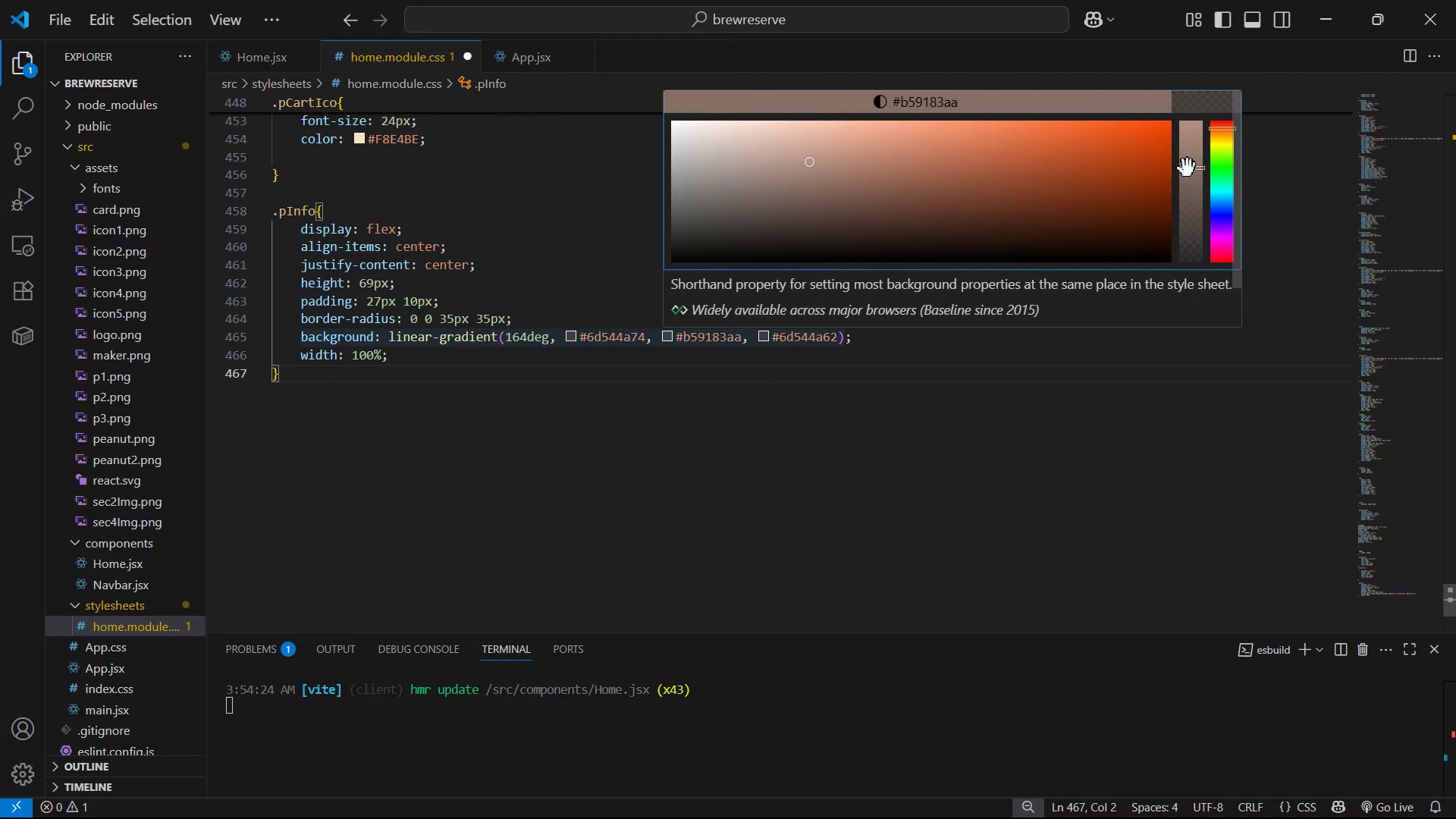 
key(Control+ControlLeft)
 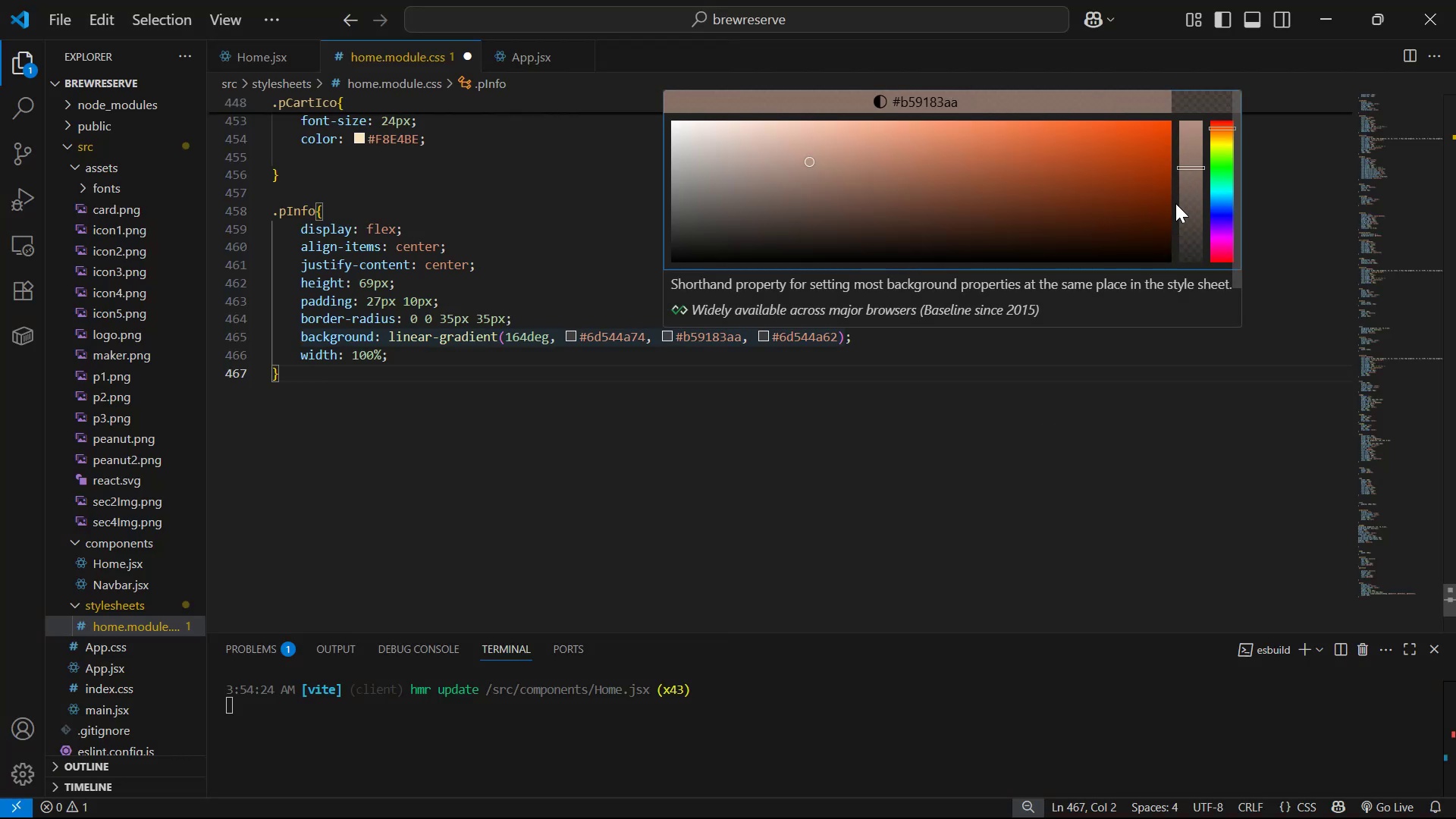 
key(Control+S)
 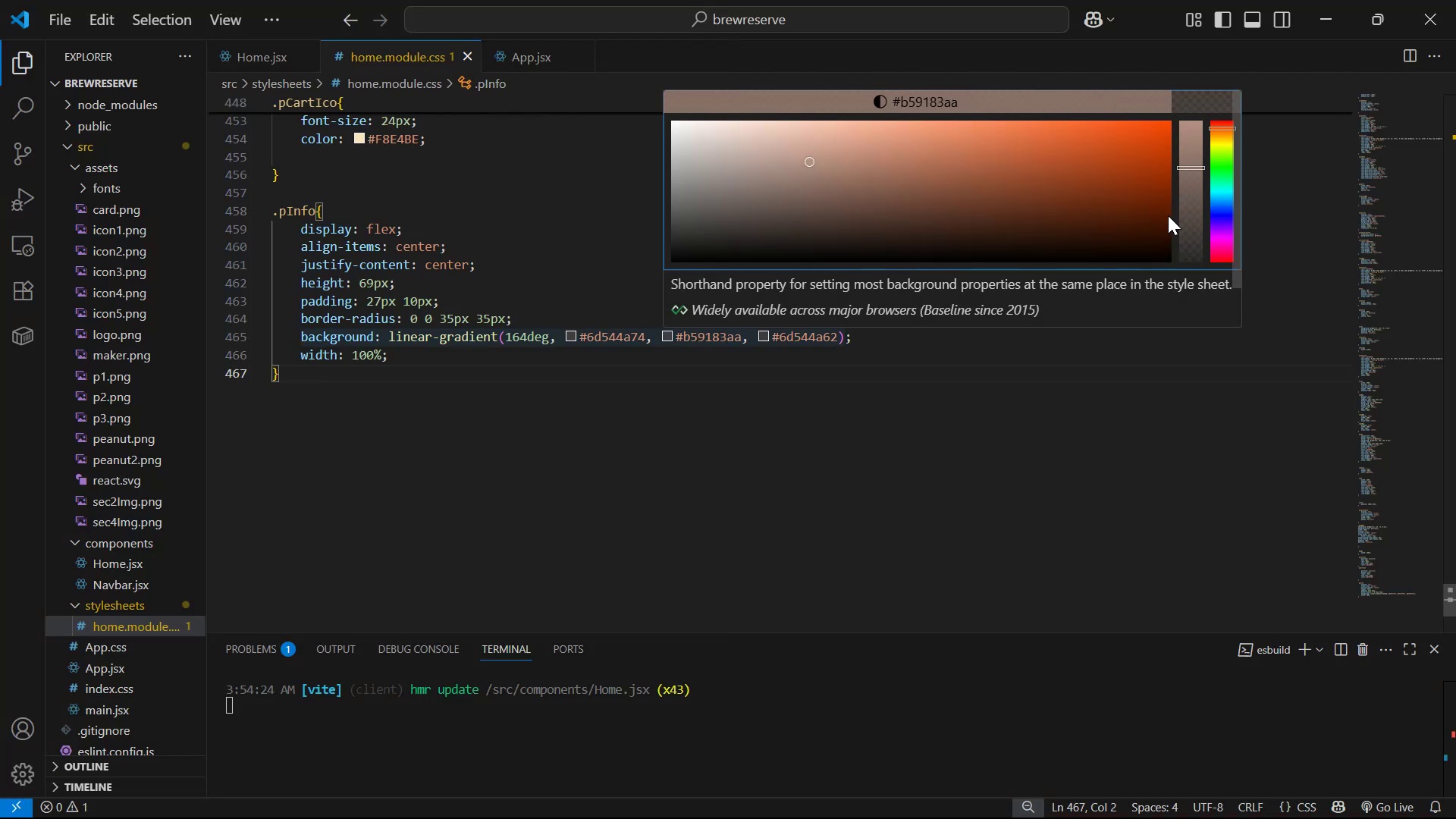 
key(Alt+AltLeft)
 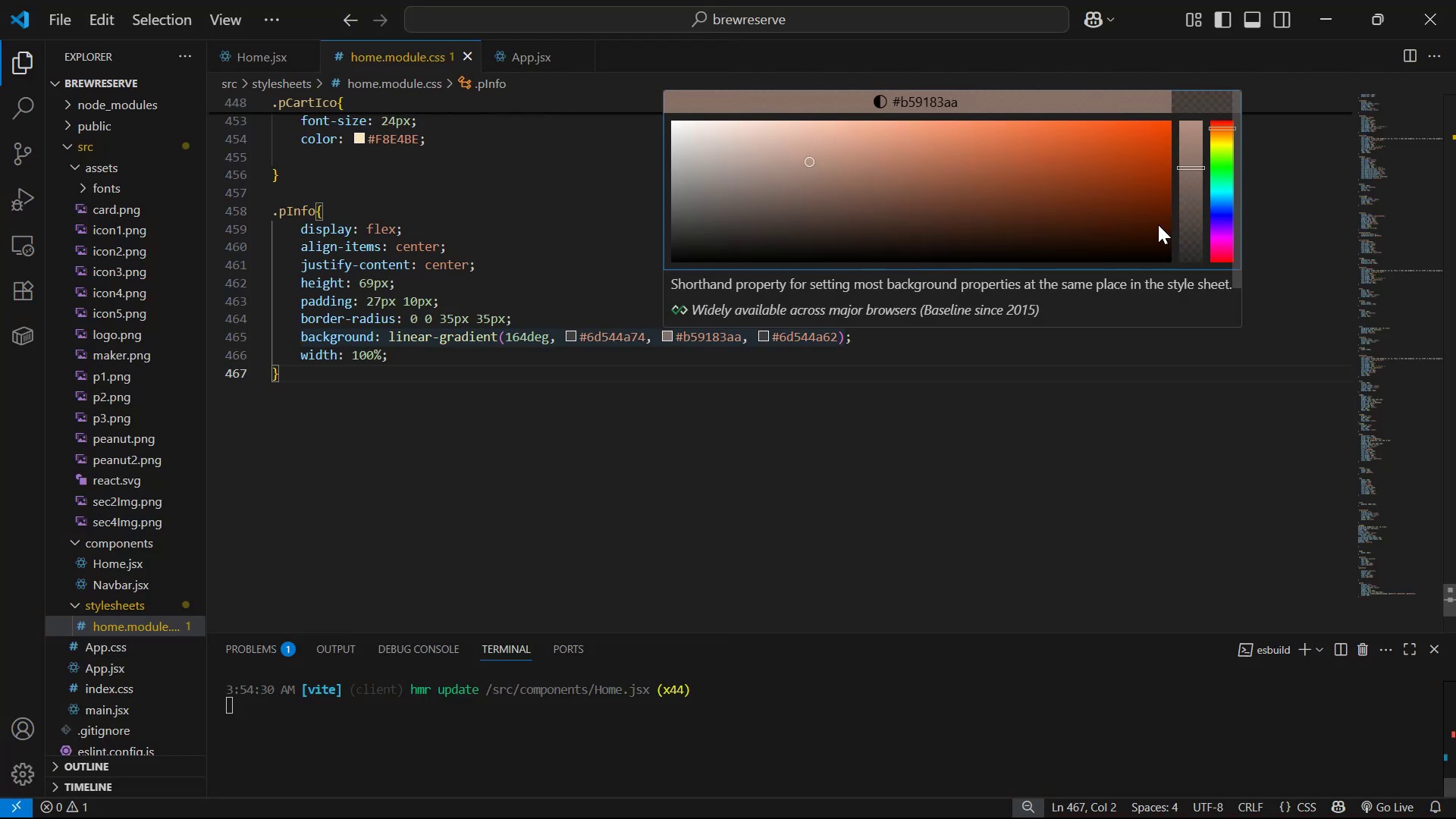 
key(Alt+Tab)
 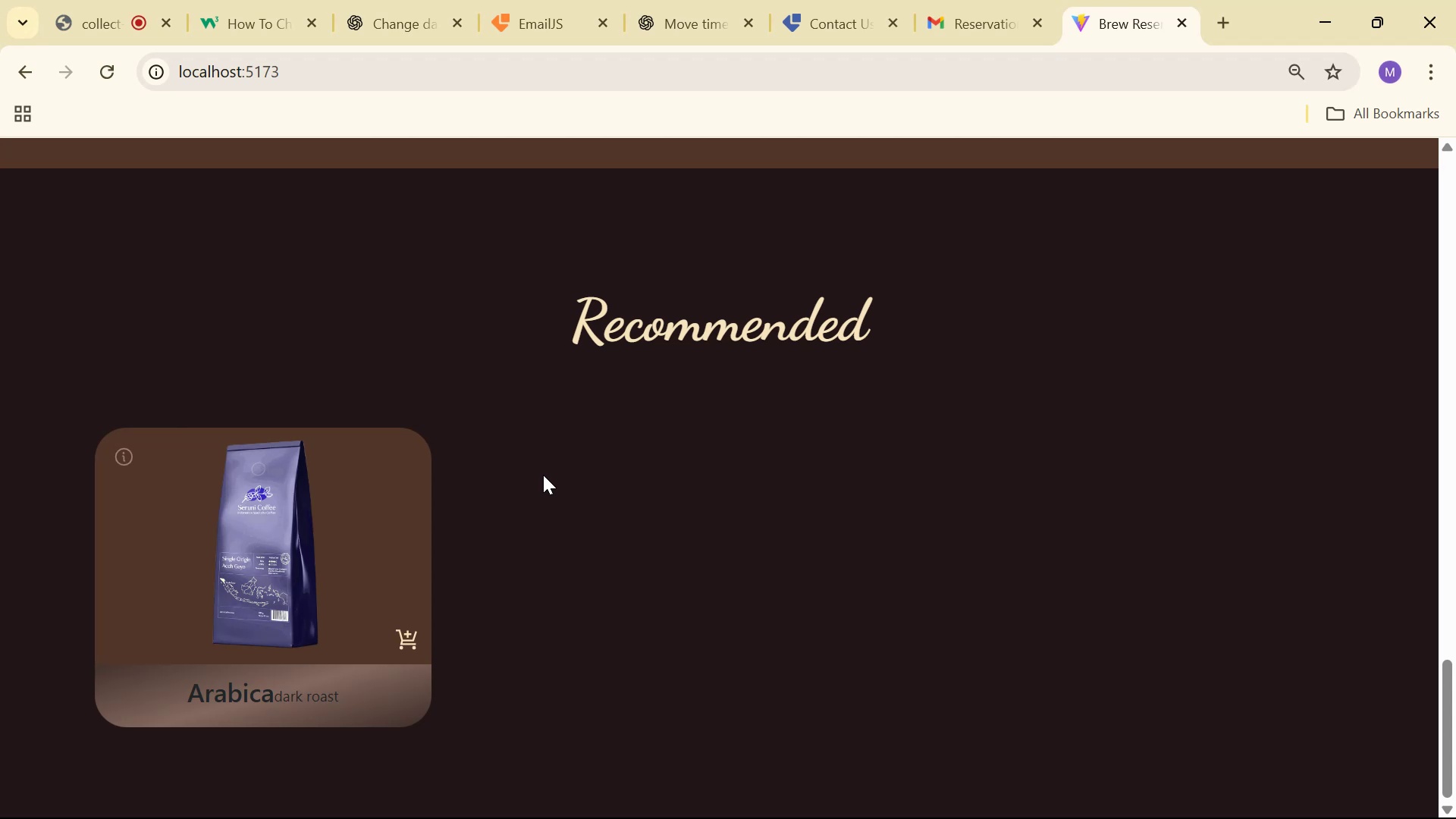 
wait(6.22)
 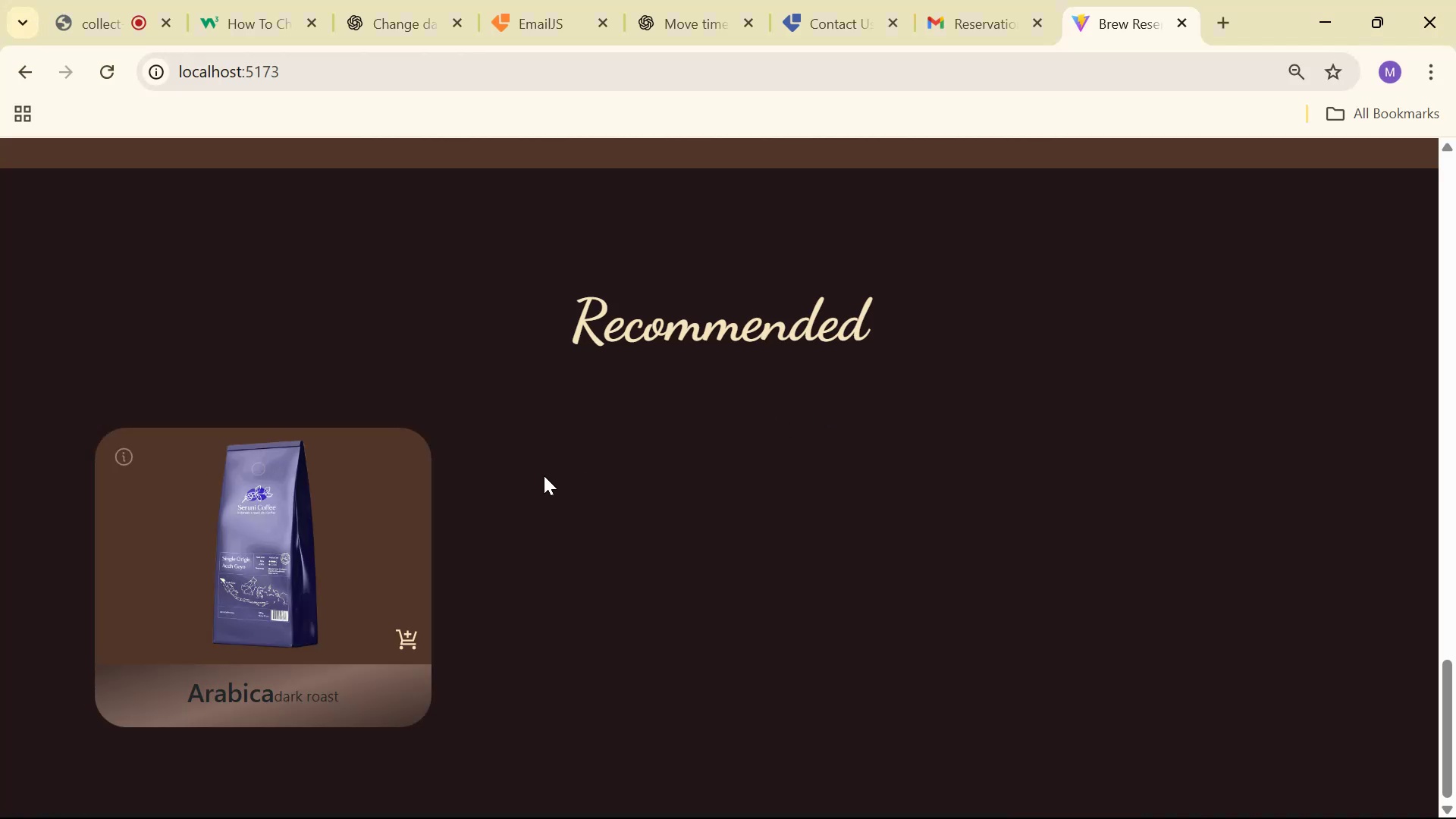 
key(Alt+AltLeft)
 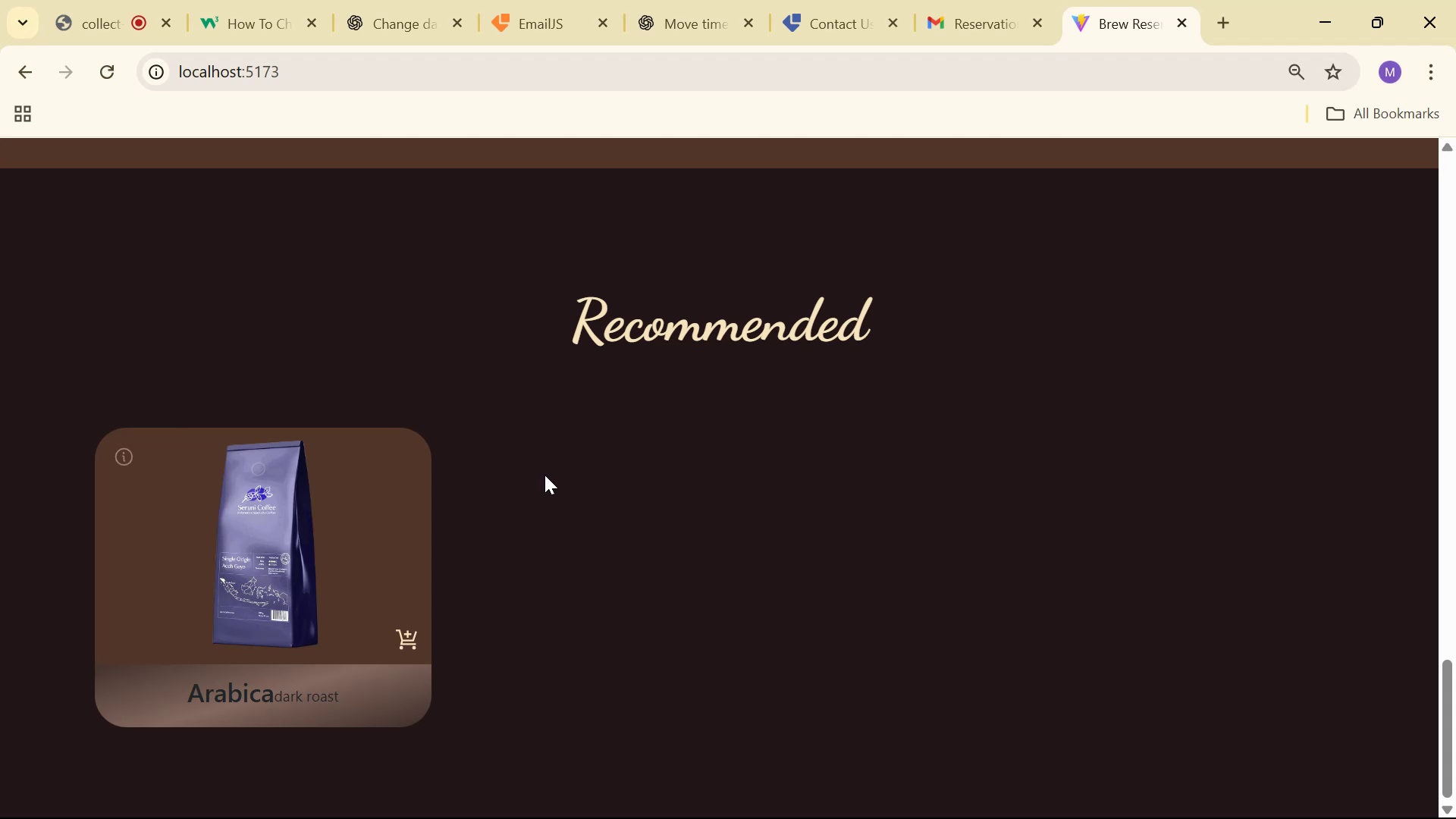 
key(Alt+Tab)
 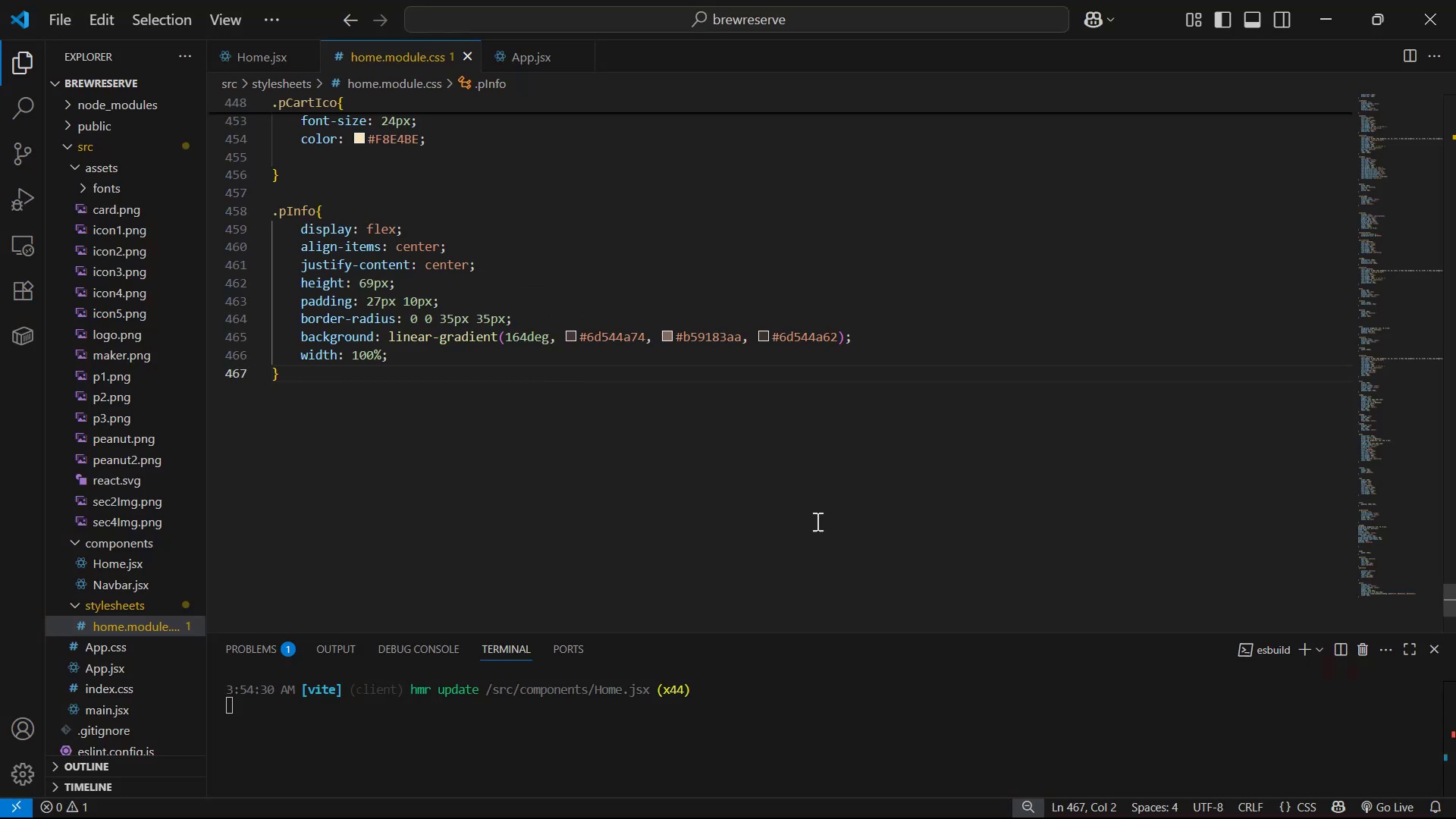 
key(Alt+Tab)
 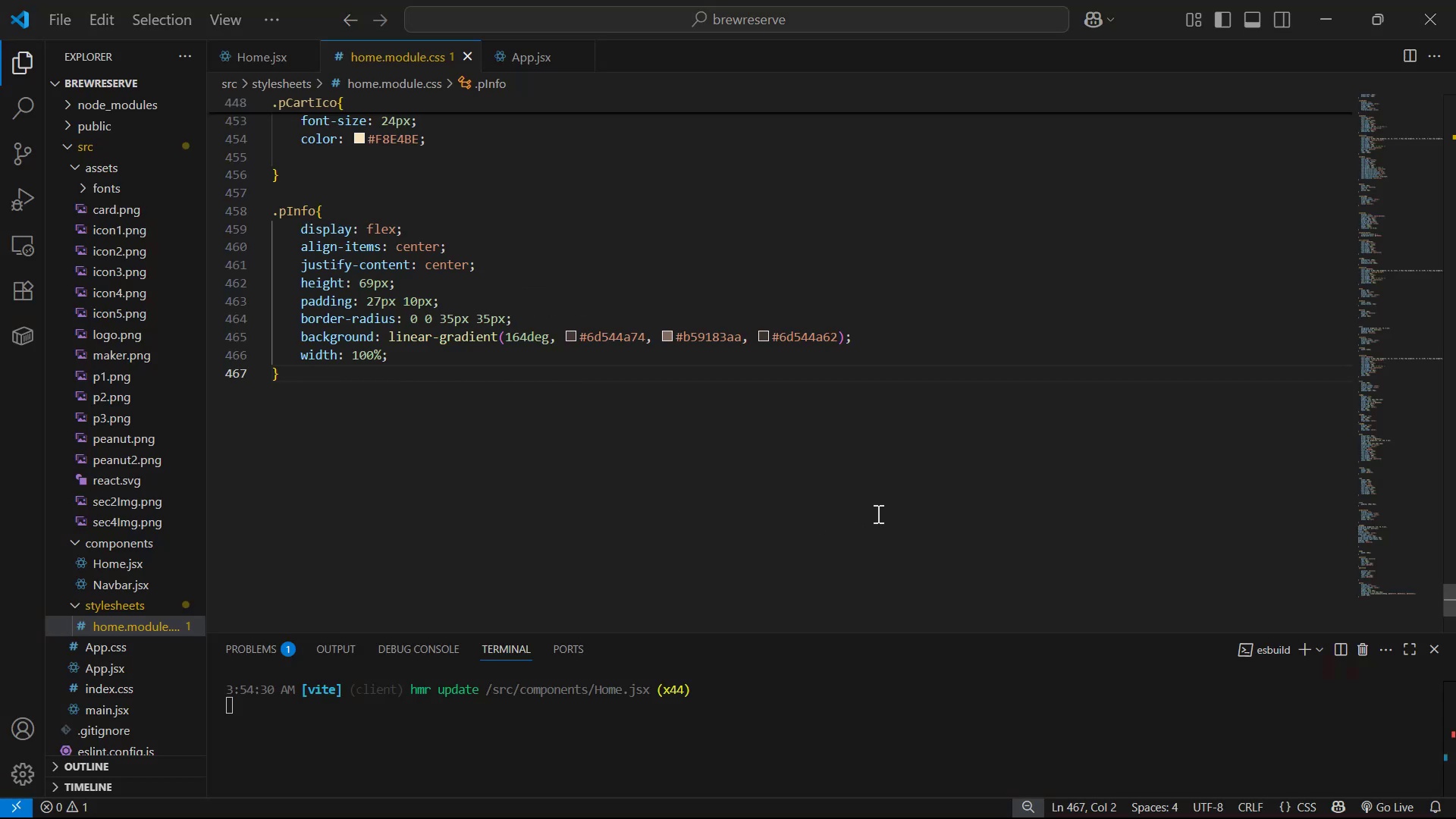 
key(Alt+Tab)
 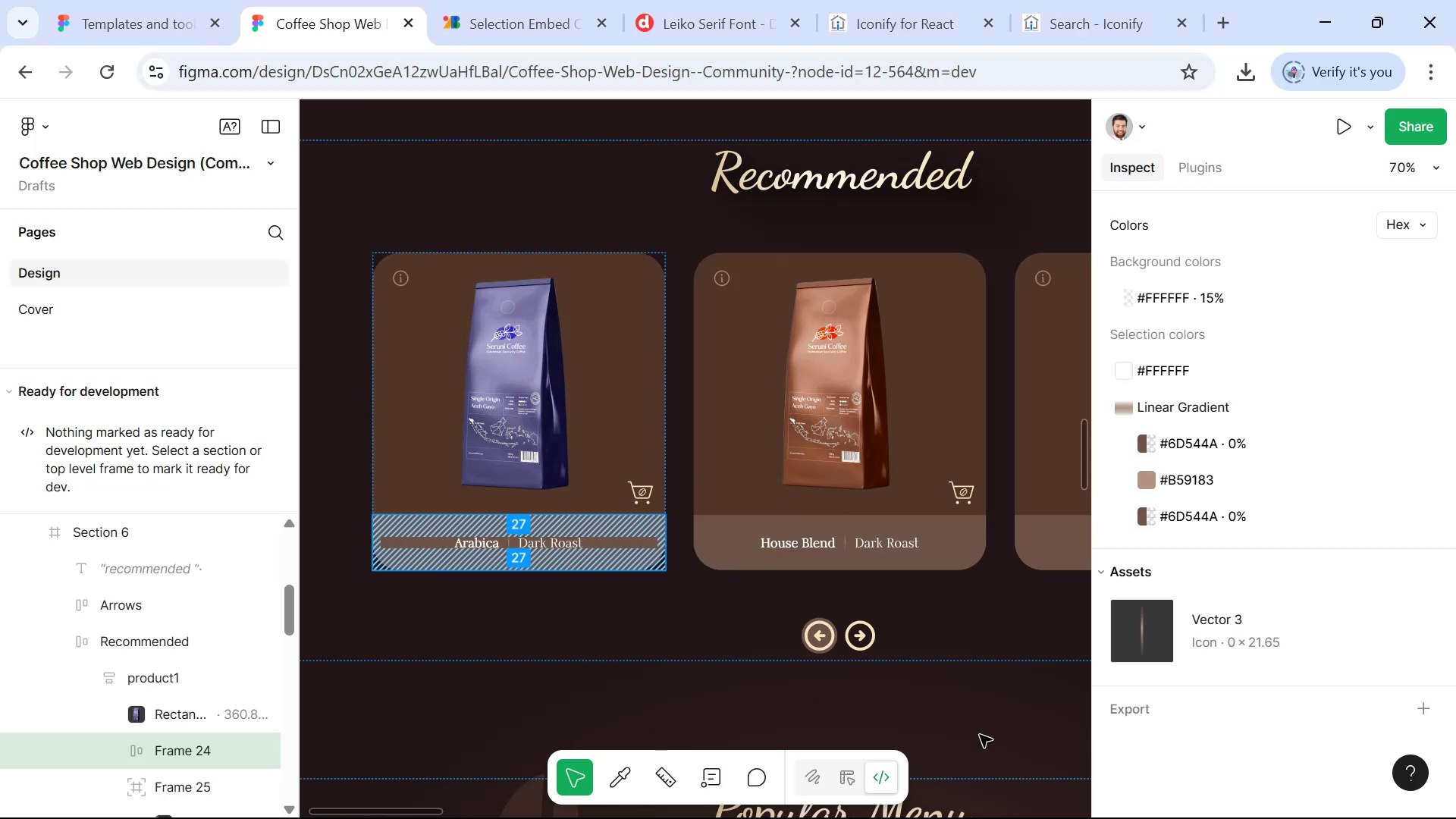 
left_click([850, 779])
 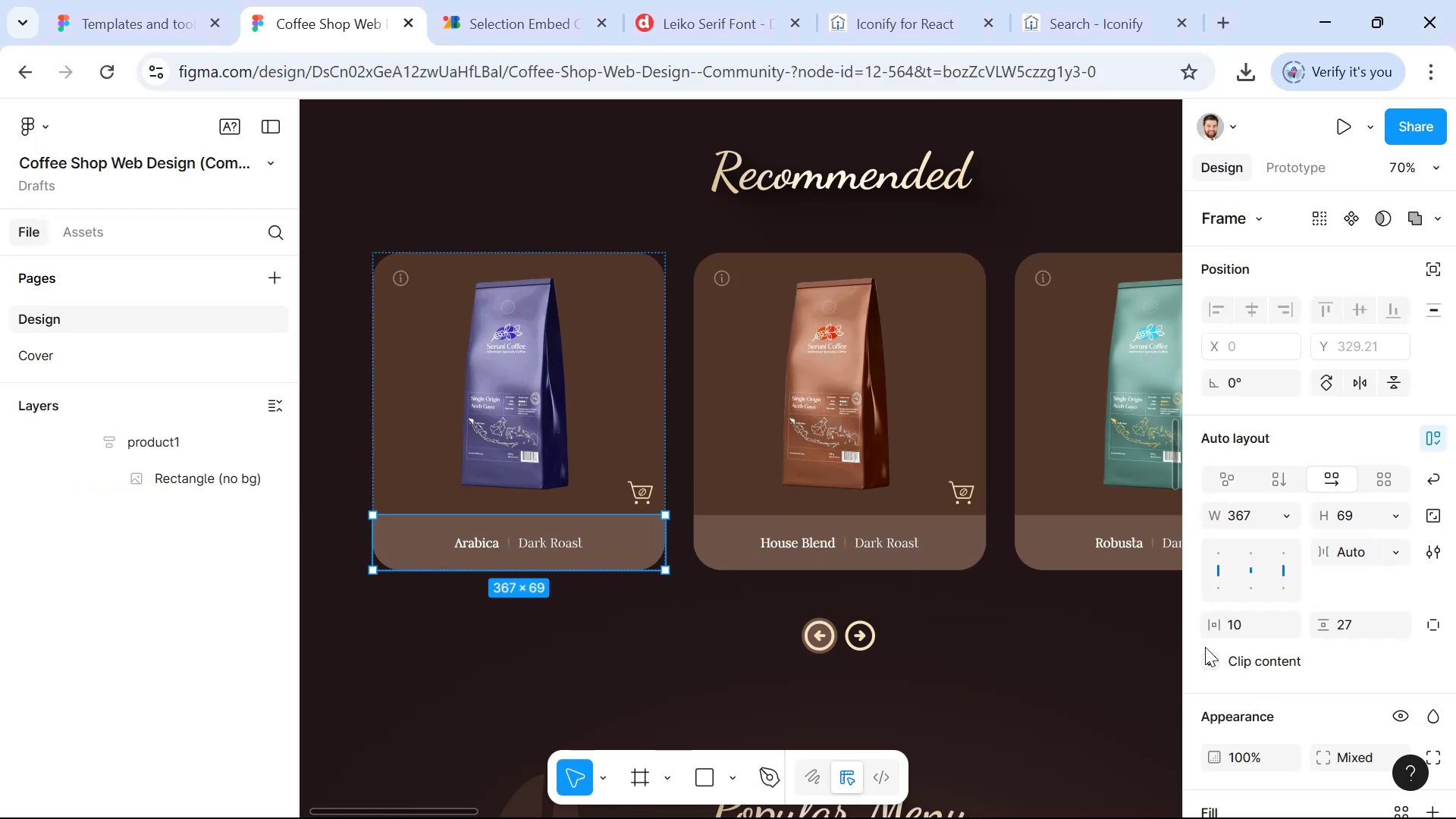 
scroll: coordinate [1319, 636], scroll_direction: down, amount: 6.0
 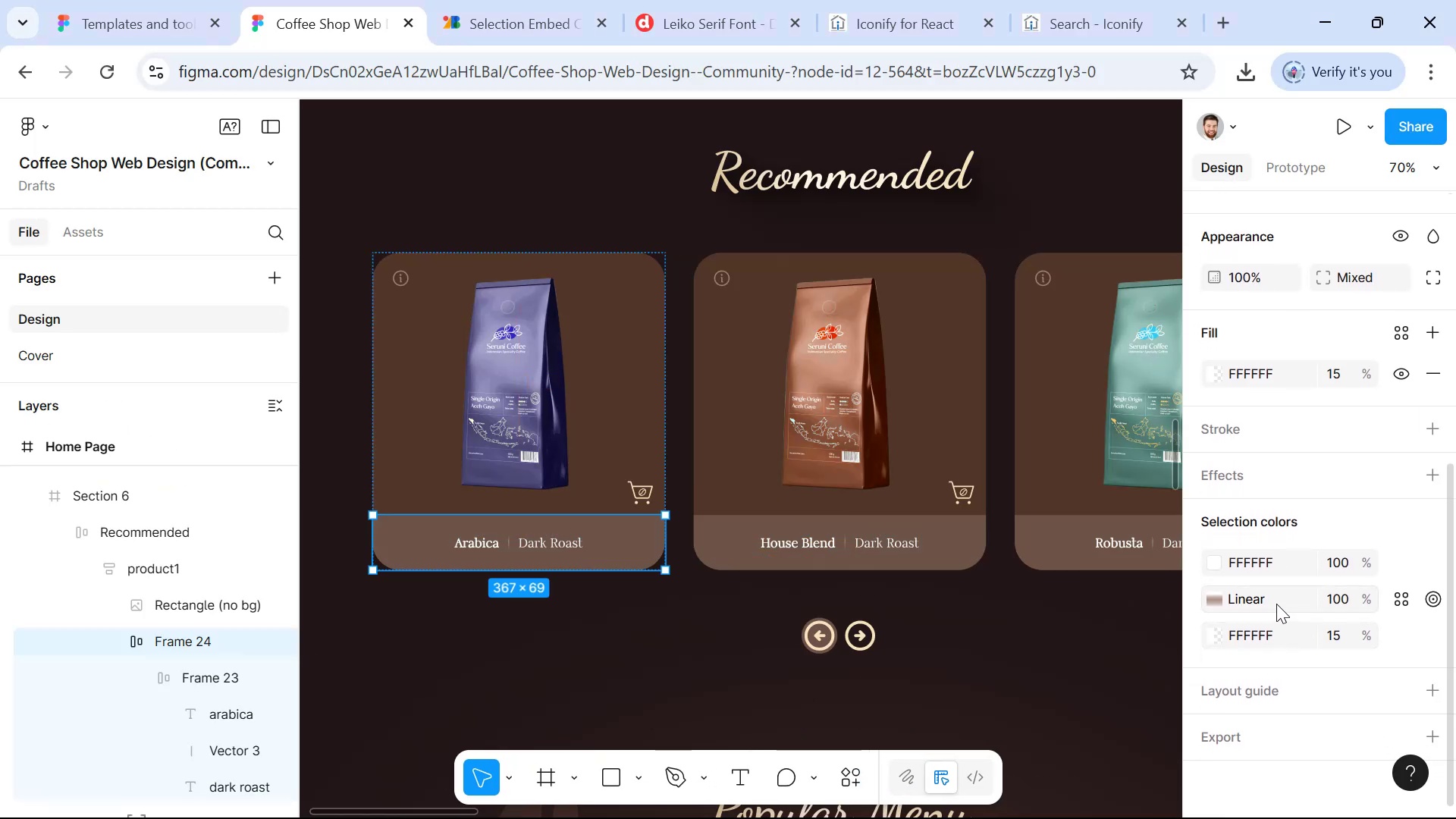 
mouse_move([1242, 608])
 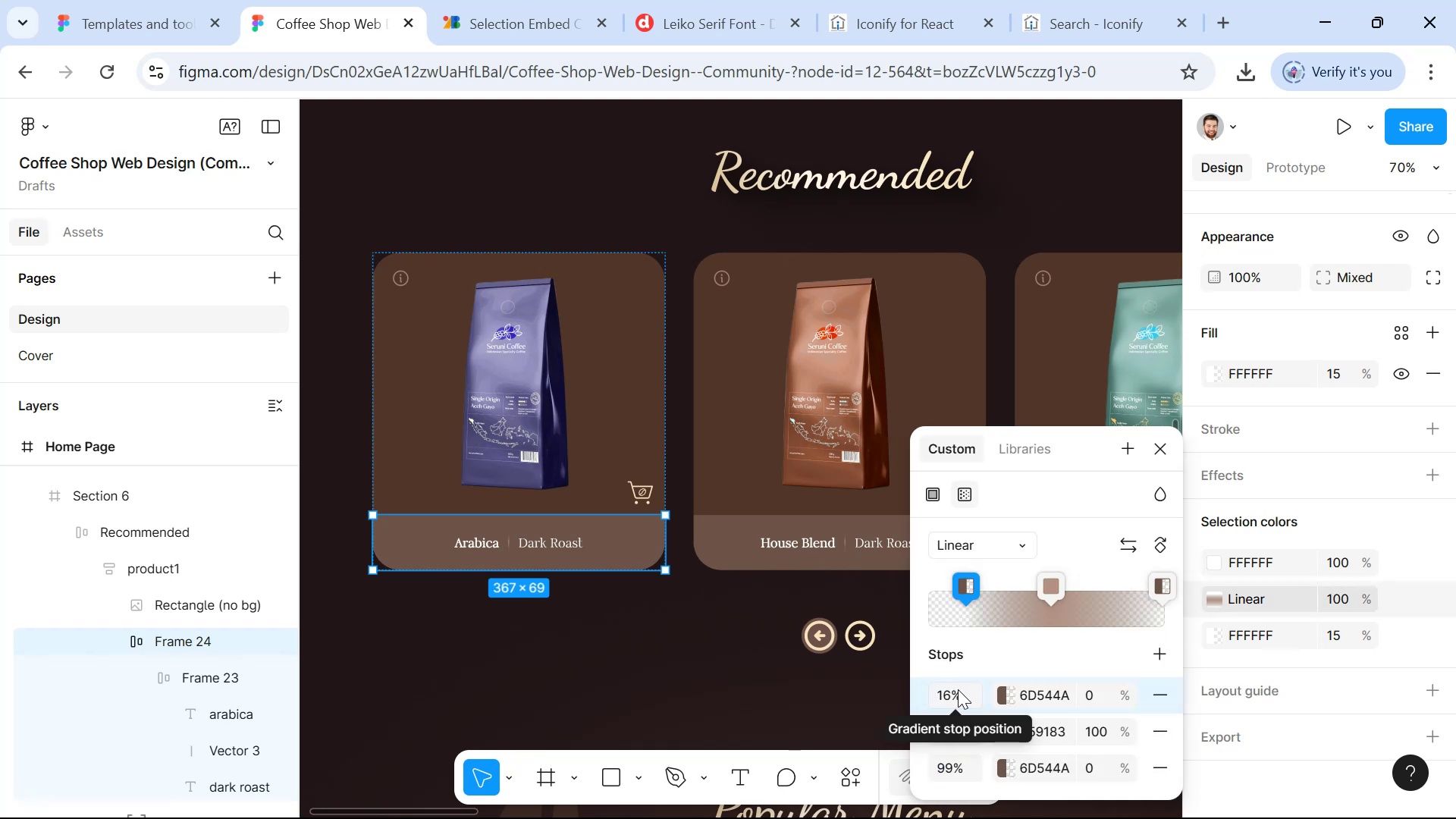 
key(Alt+Tab)
 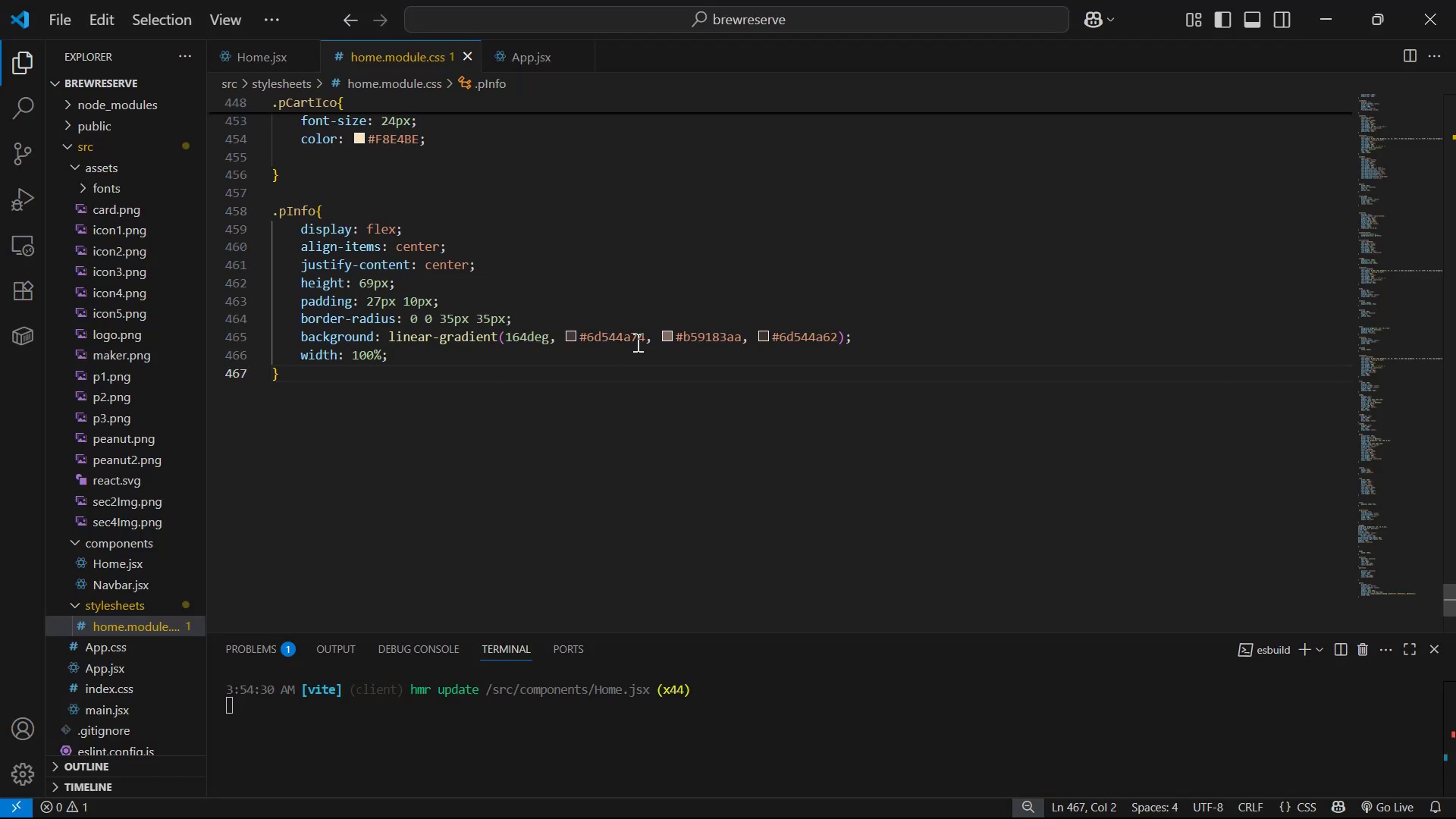 
left_click([642, 334])
 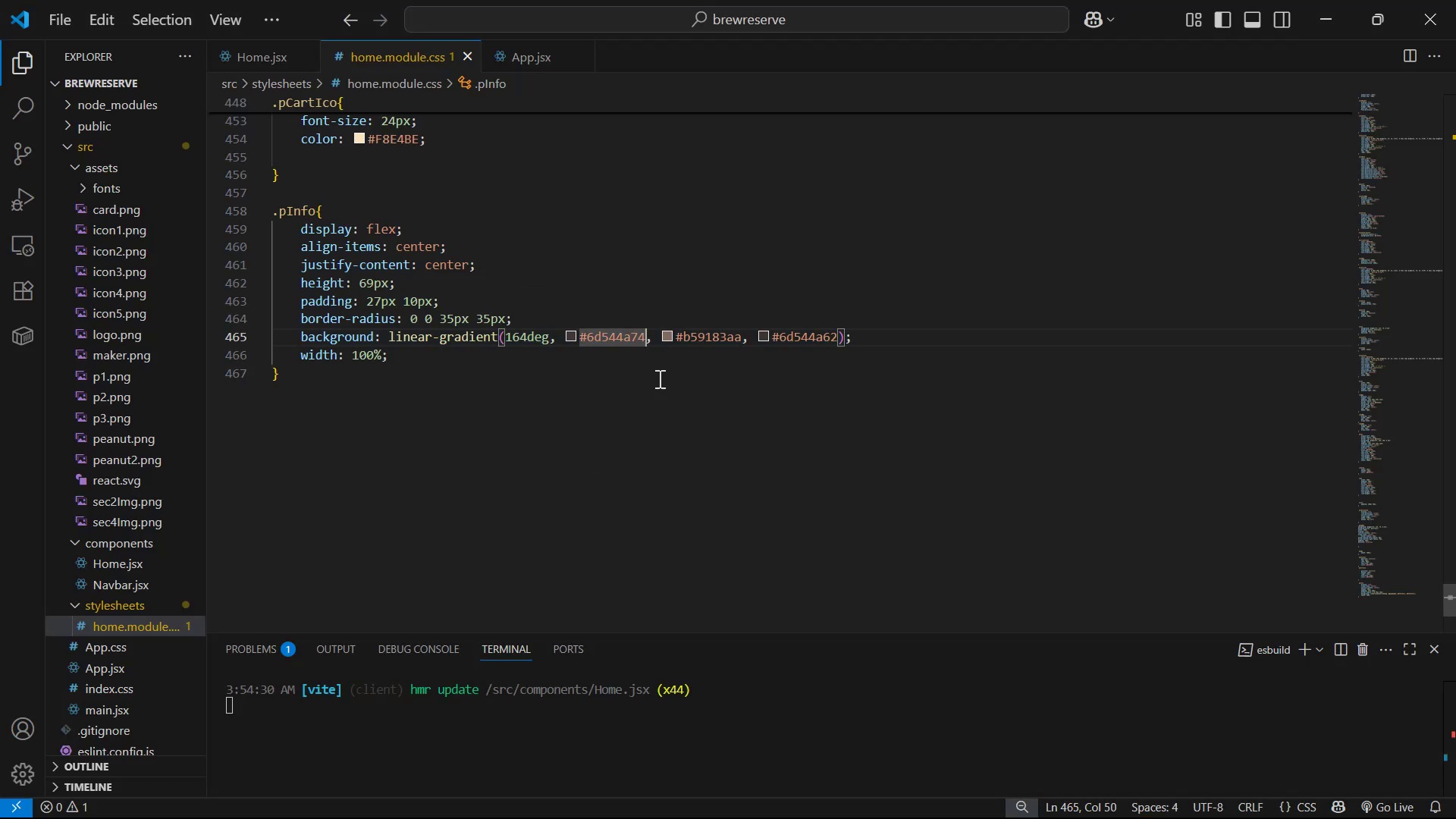 
type( 16%)
 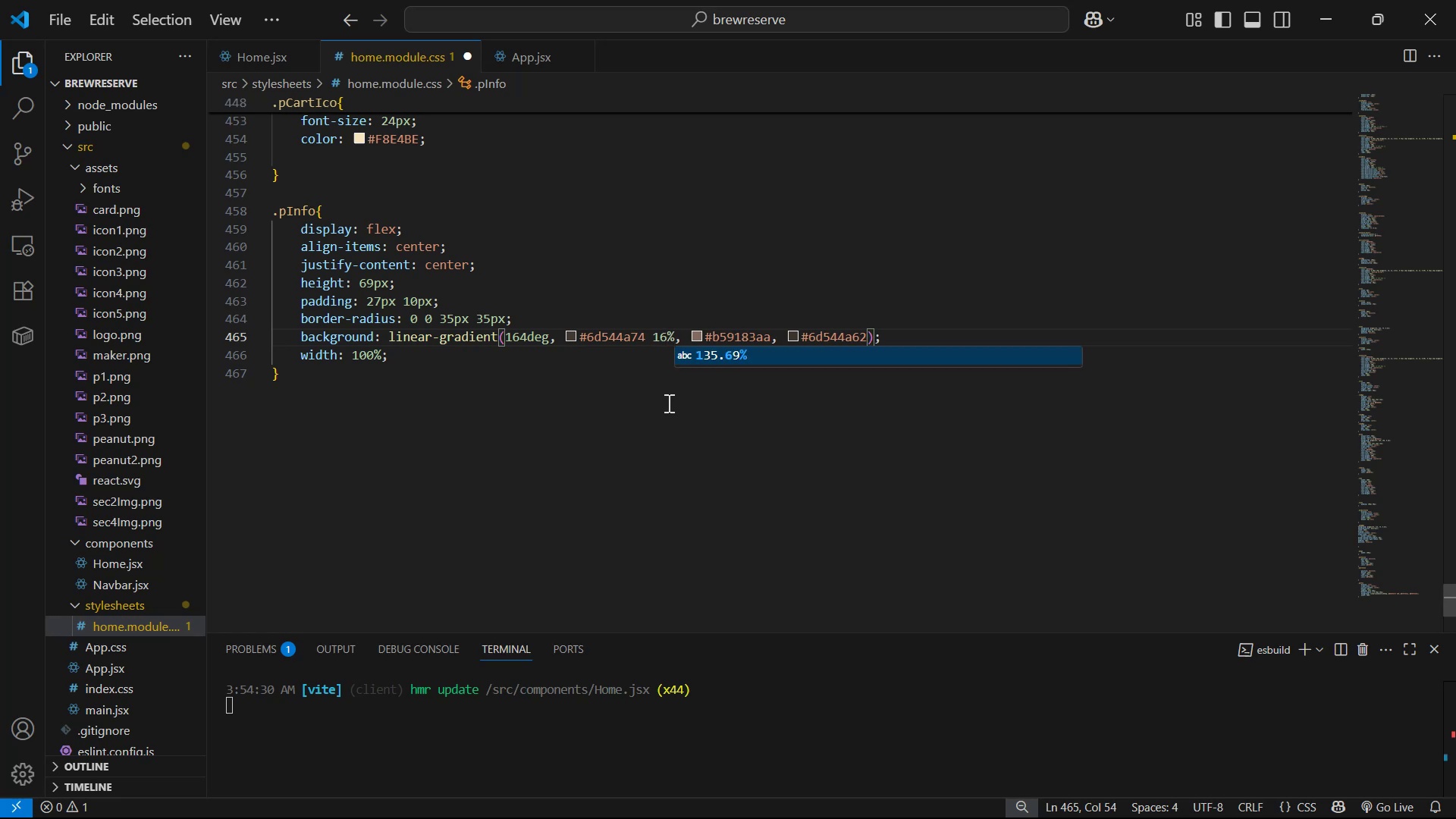 
left_click([773, 410])
 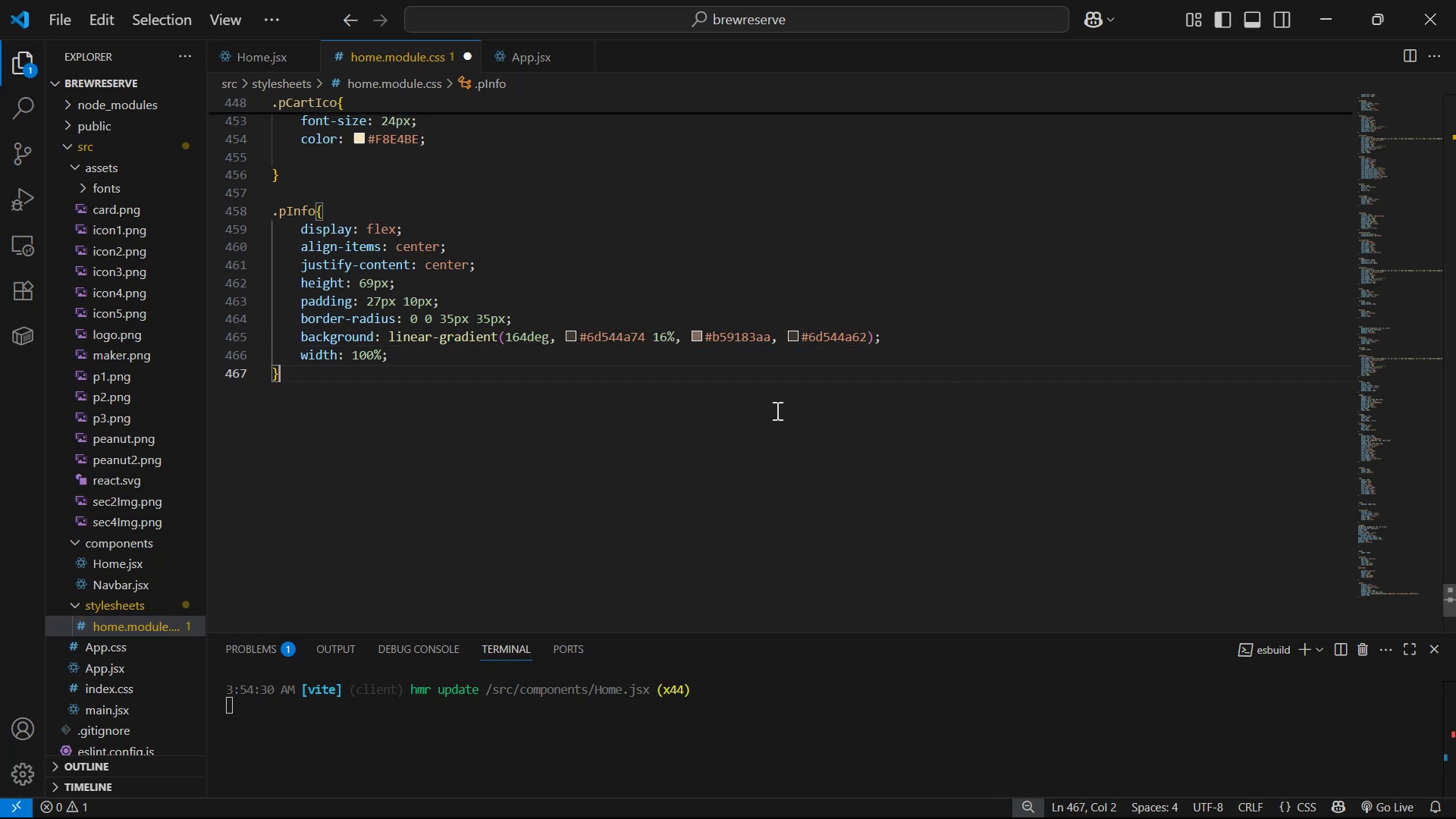 
key(Alt+AltLeft)
 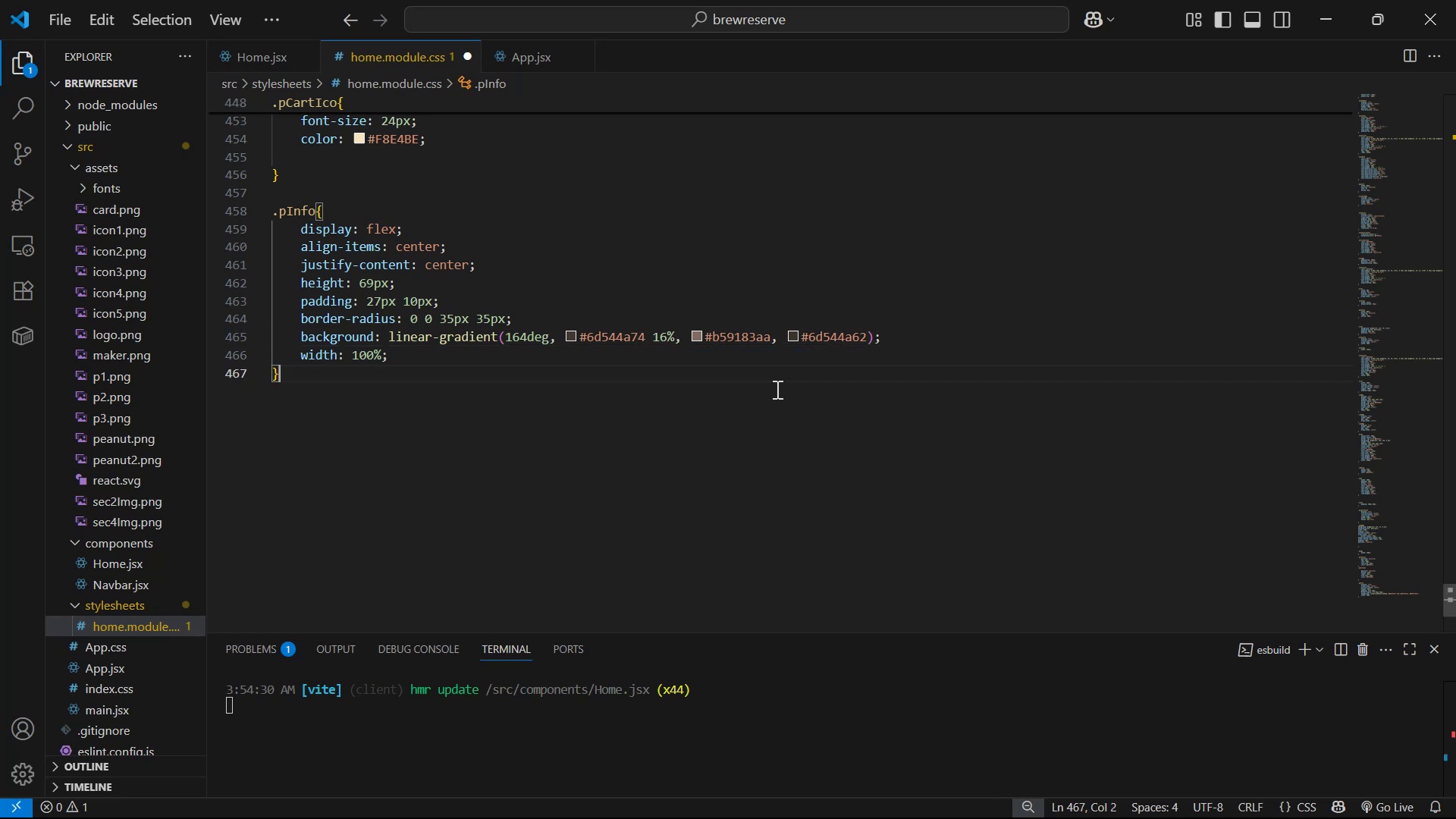 
key(Alt+Tab)
 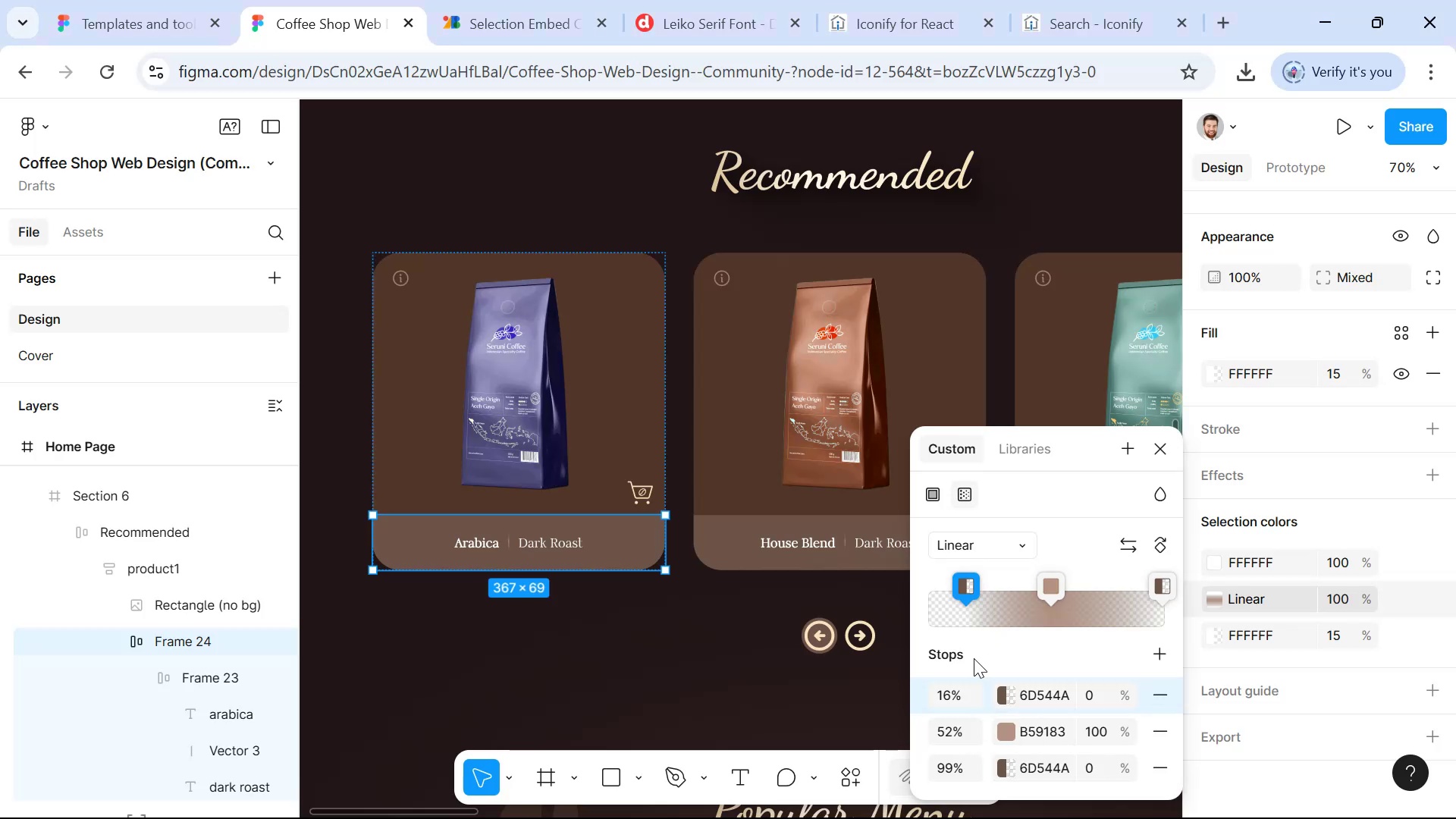 
key(Alt+AltLeft)
 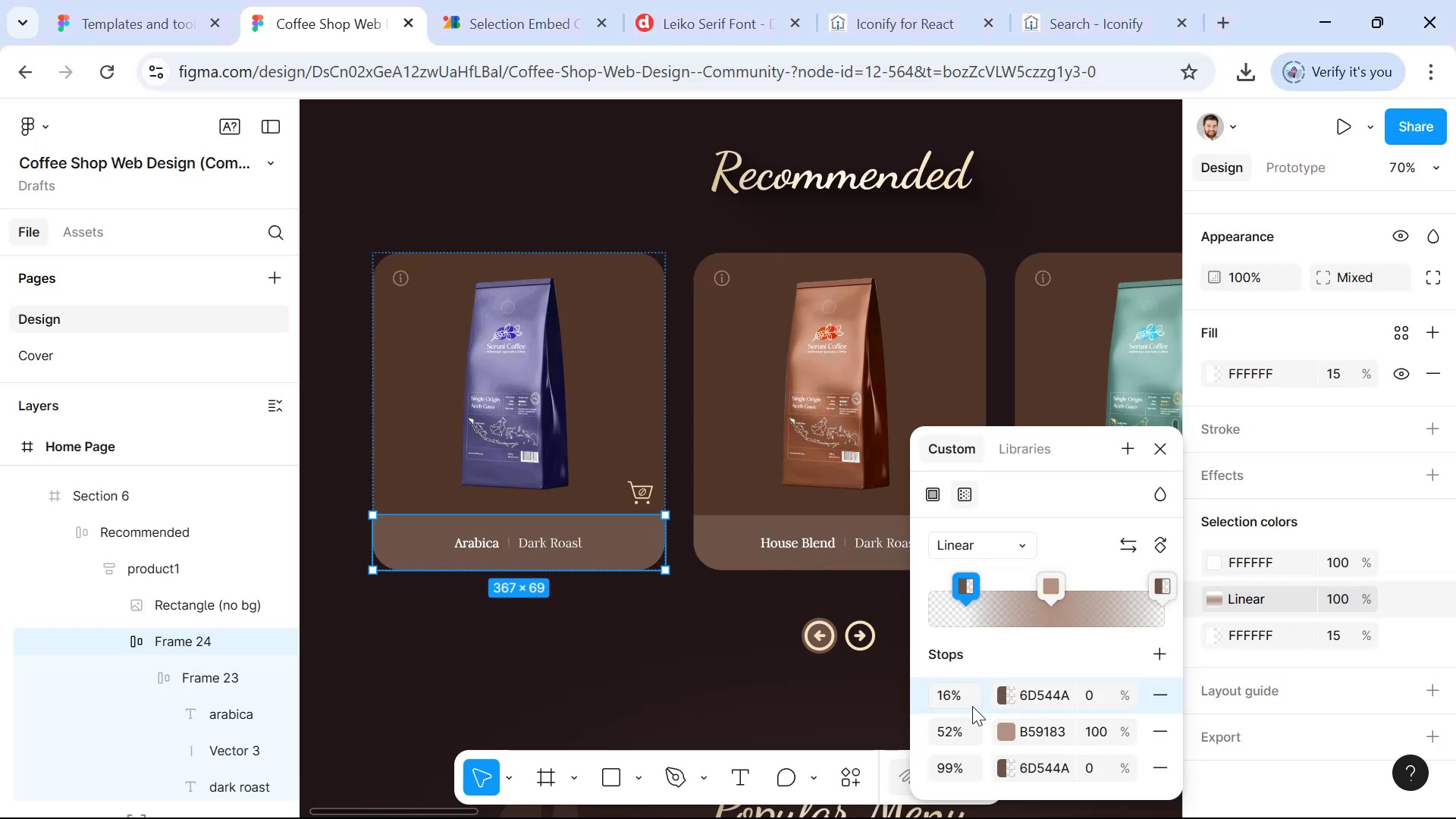 
key(Alt+Tab)
 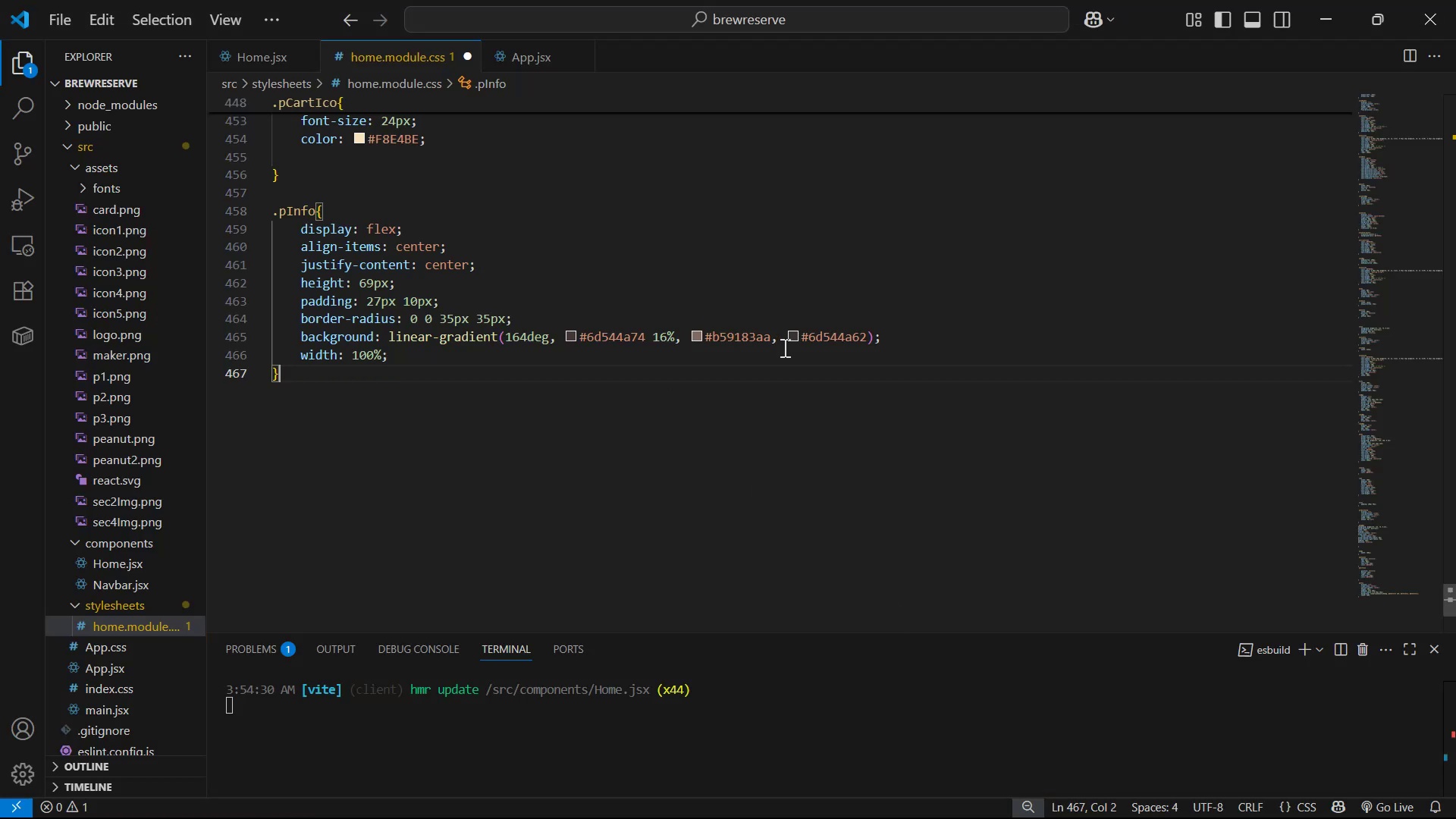 
left_click([773, 339])
 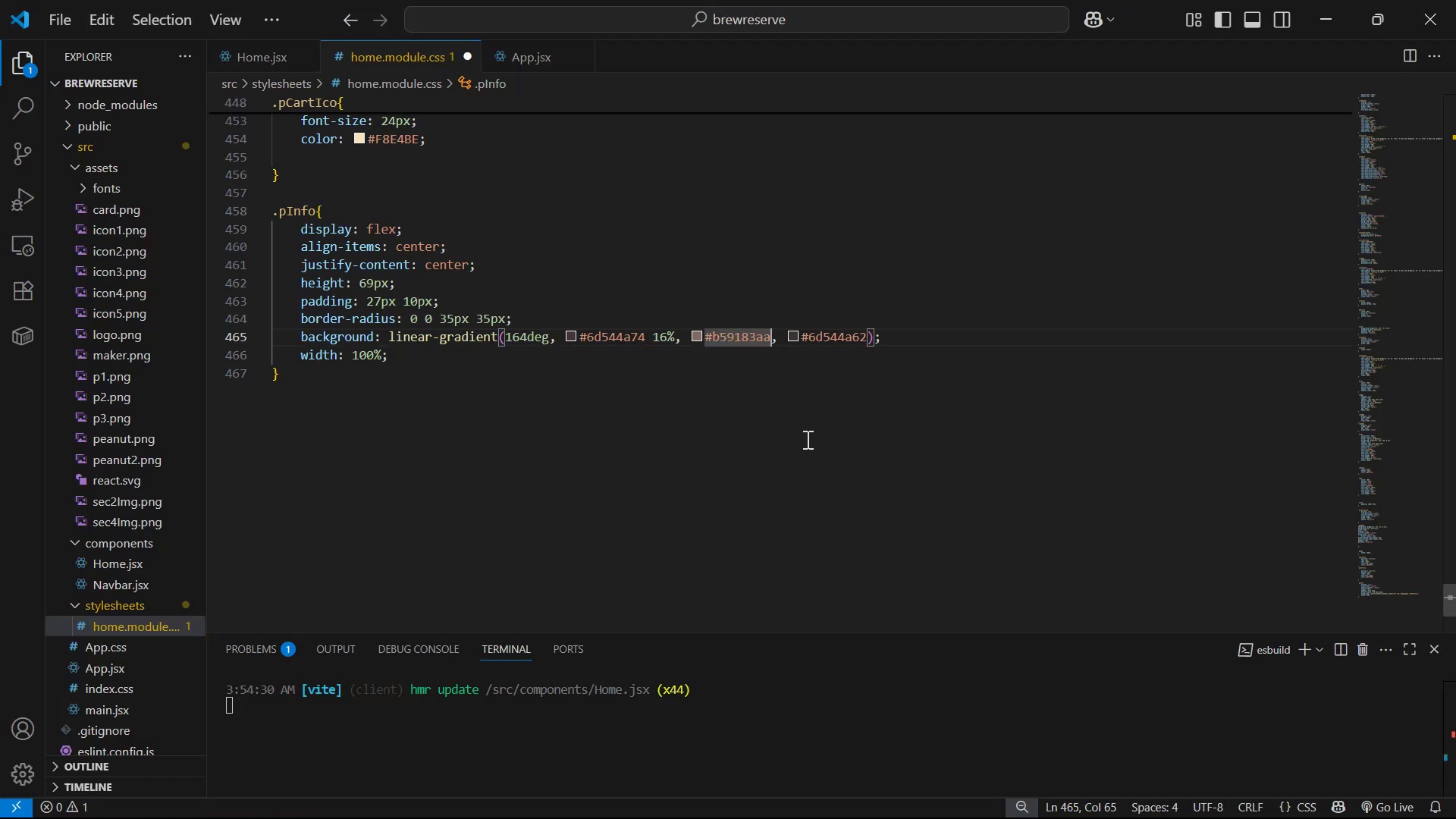 
type( 52%)
 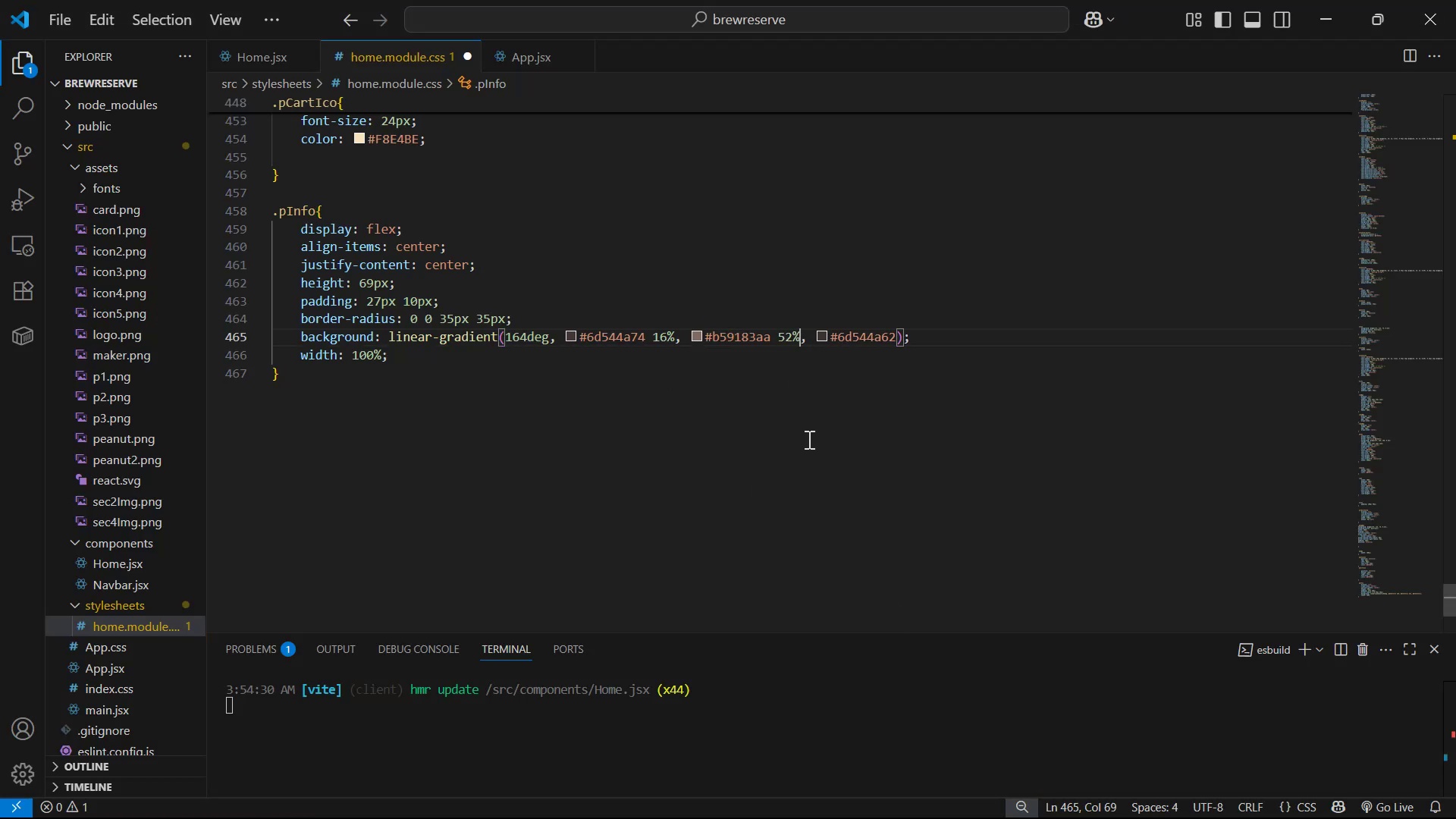 
key(Alt+AltLeft)
 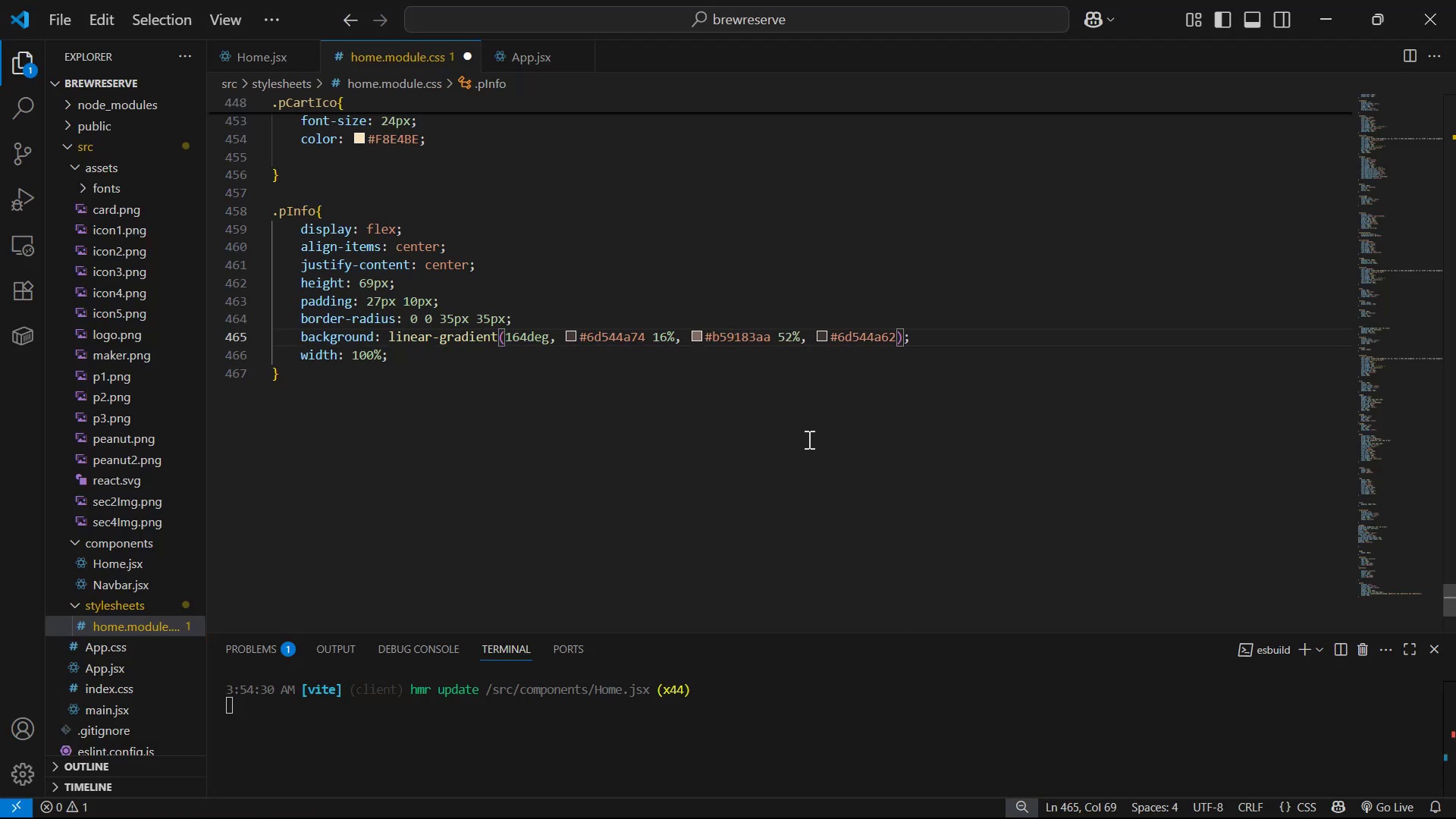 
key(Alt+Tab)
 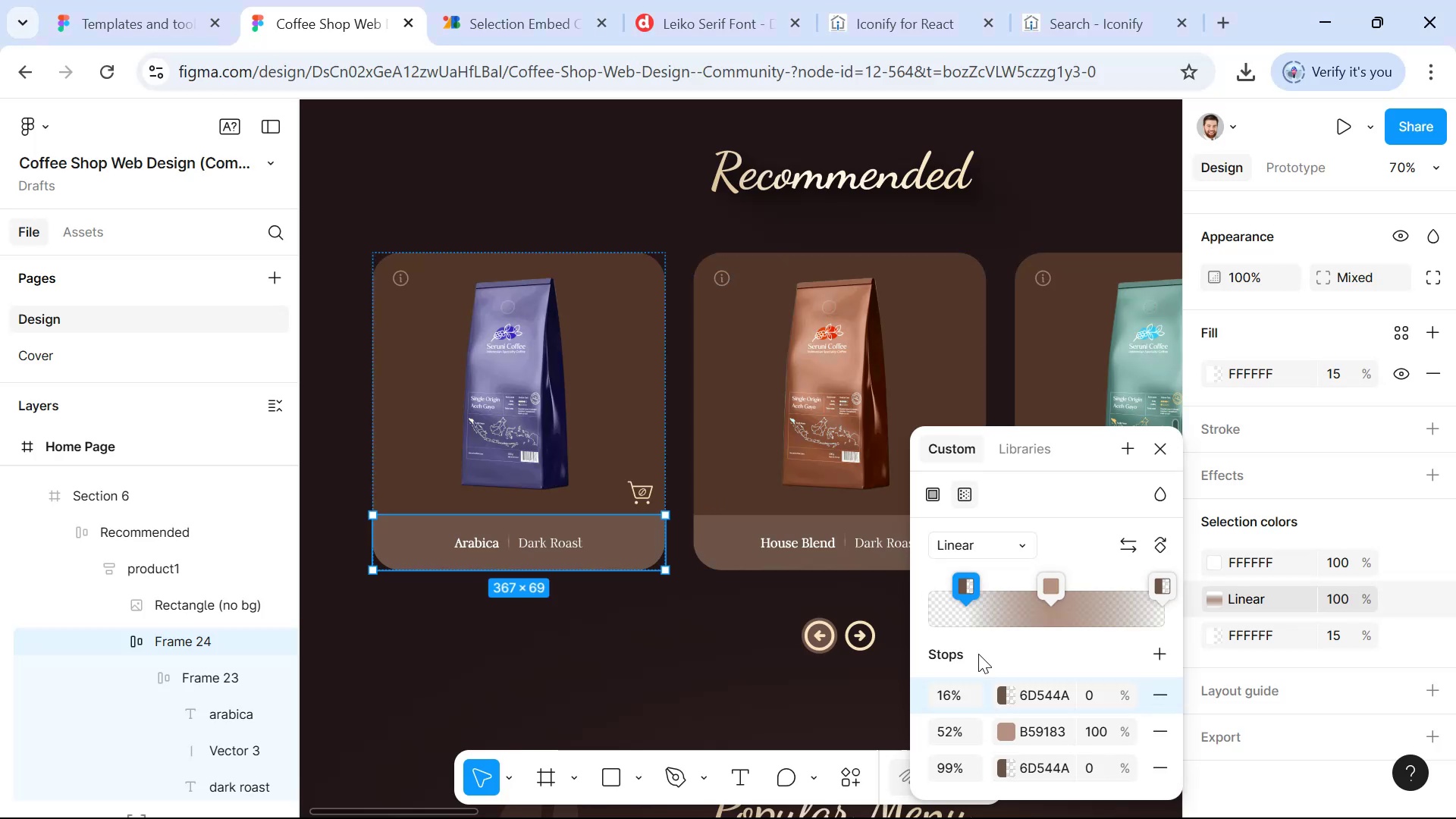 
key(Alt+AltLeft)
 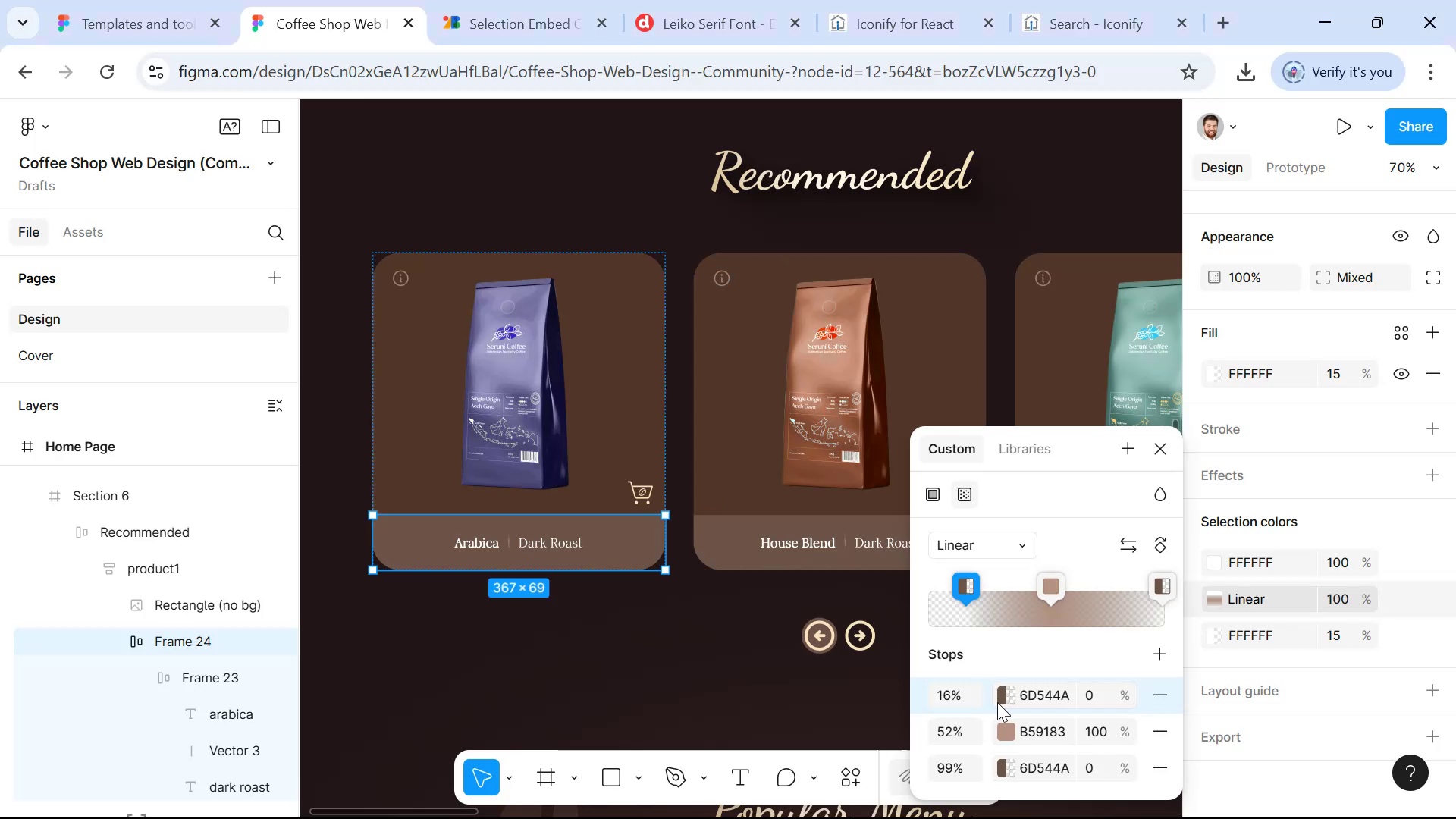 
key(Tab)
type( 99%)
 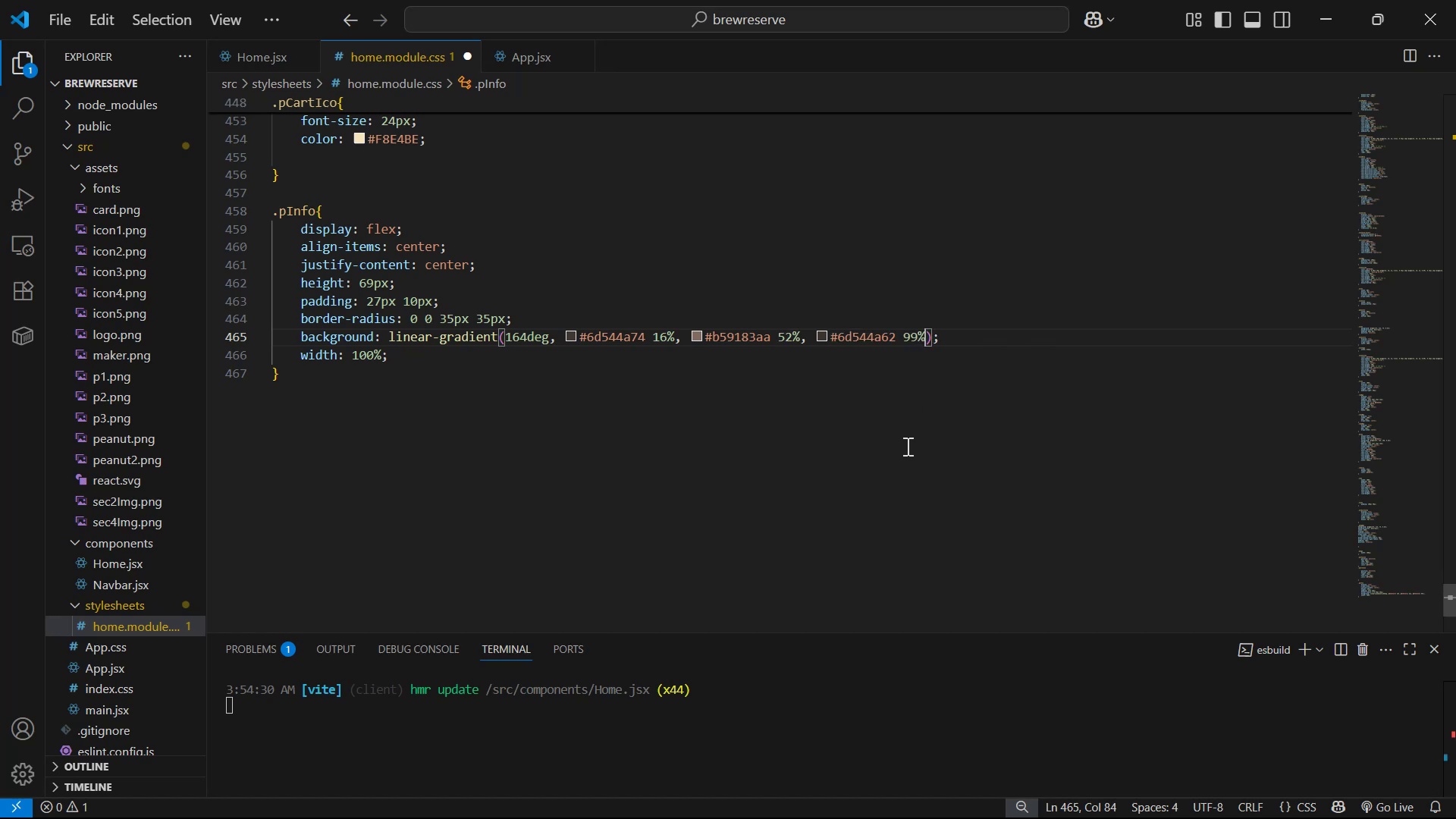 
key(Control+S)
 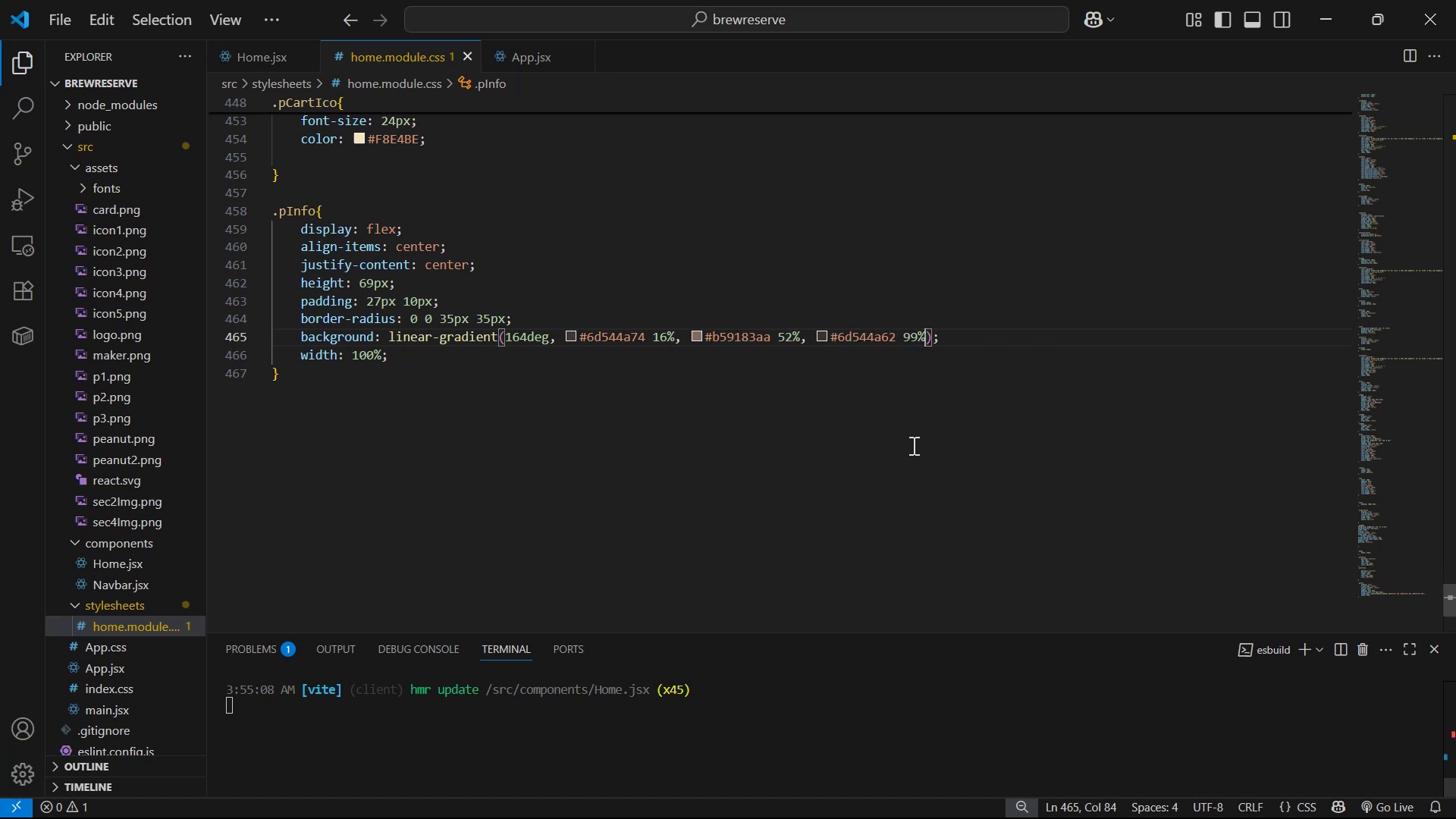 
key(Alt+Tab)
 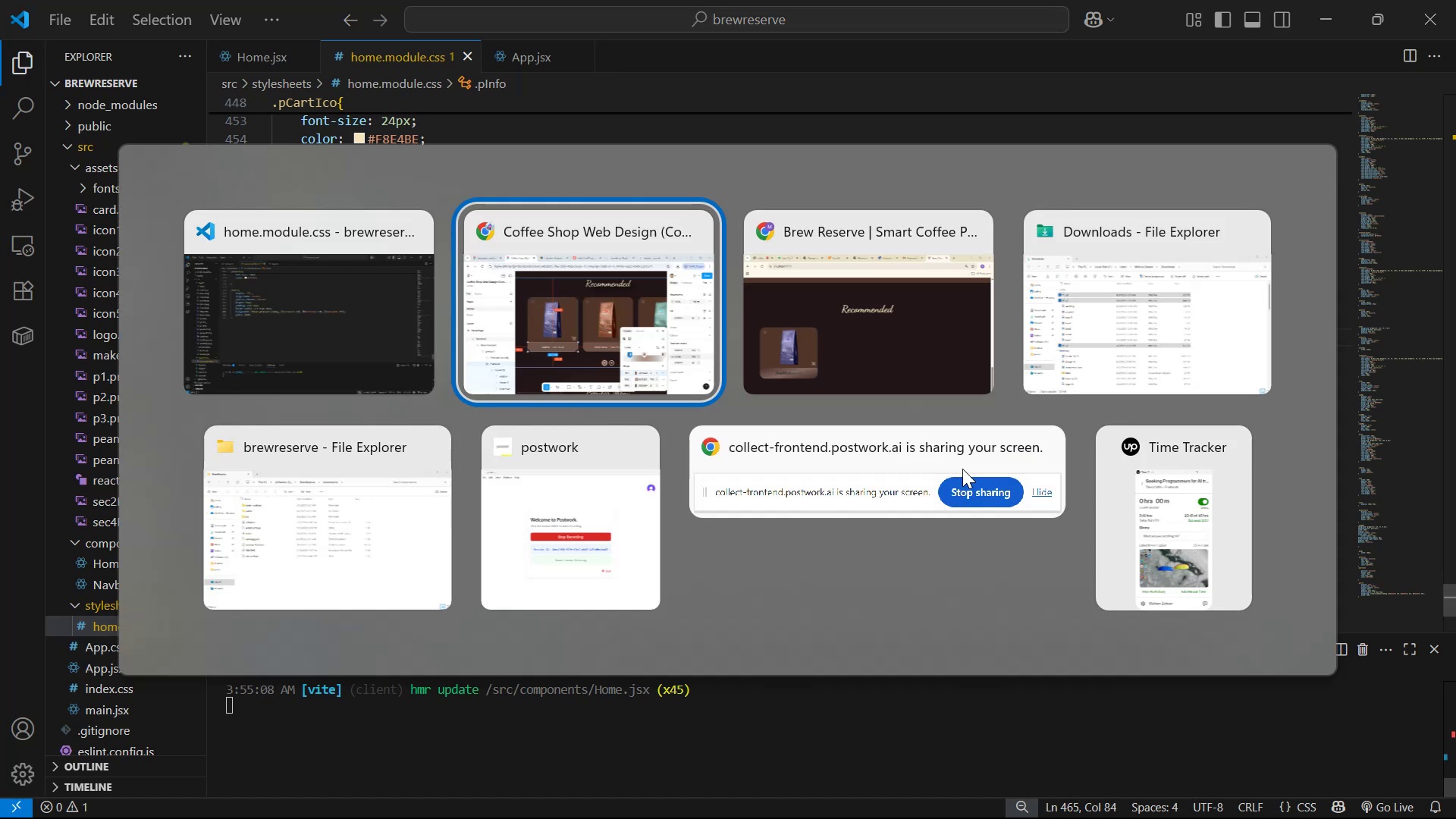 
key(Alt+Tab)
 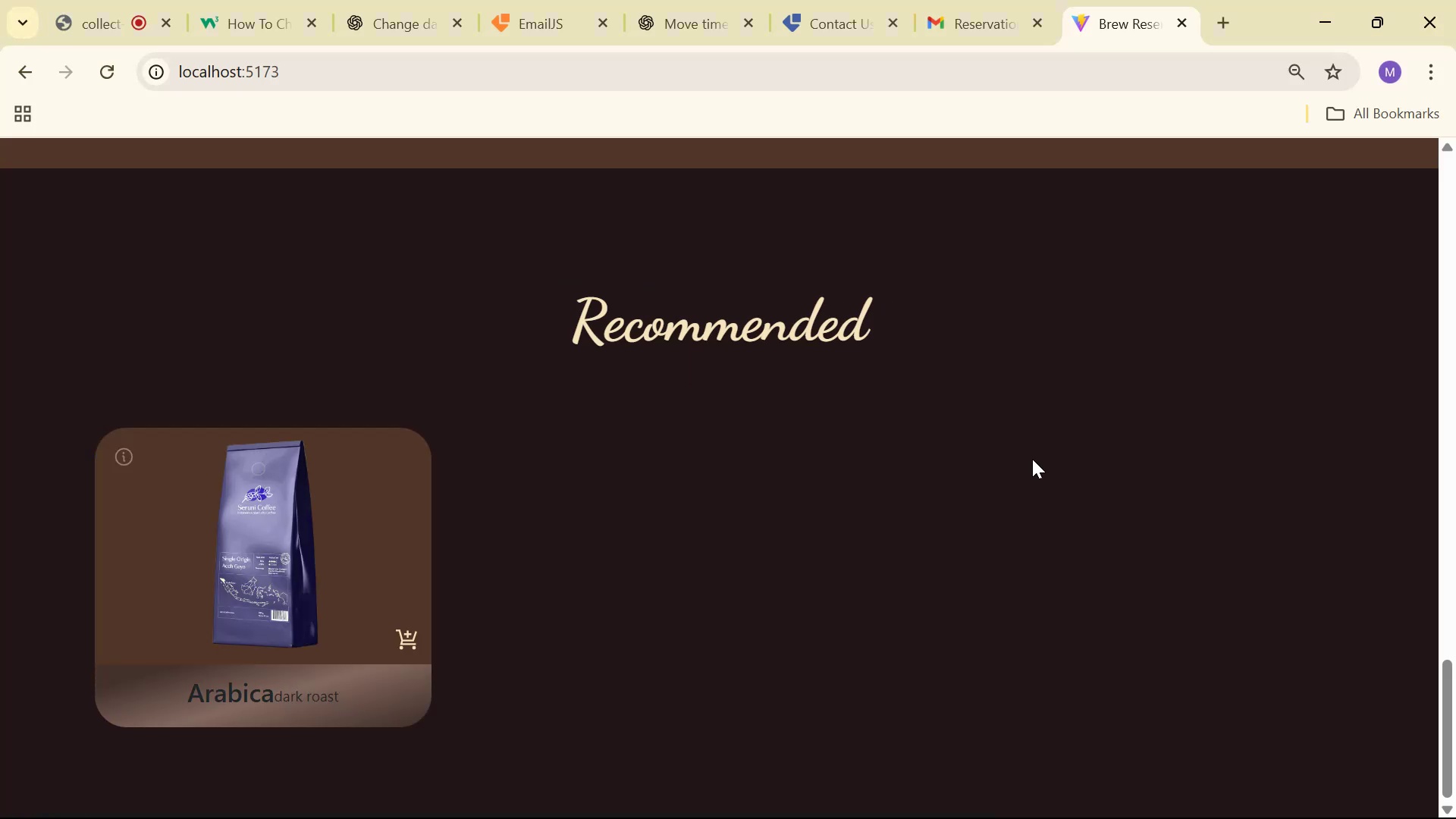 
key(Alt+AltLeft)
 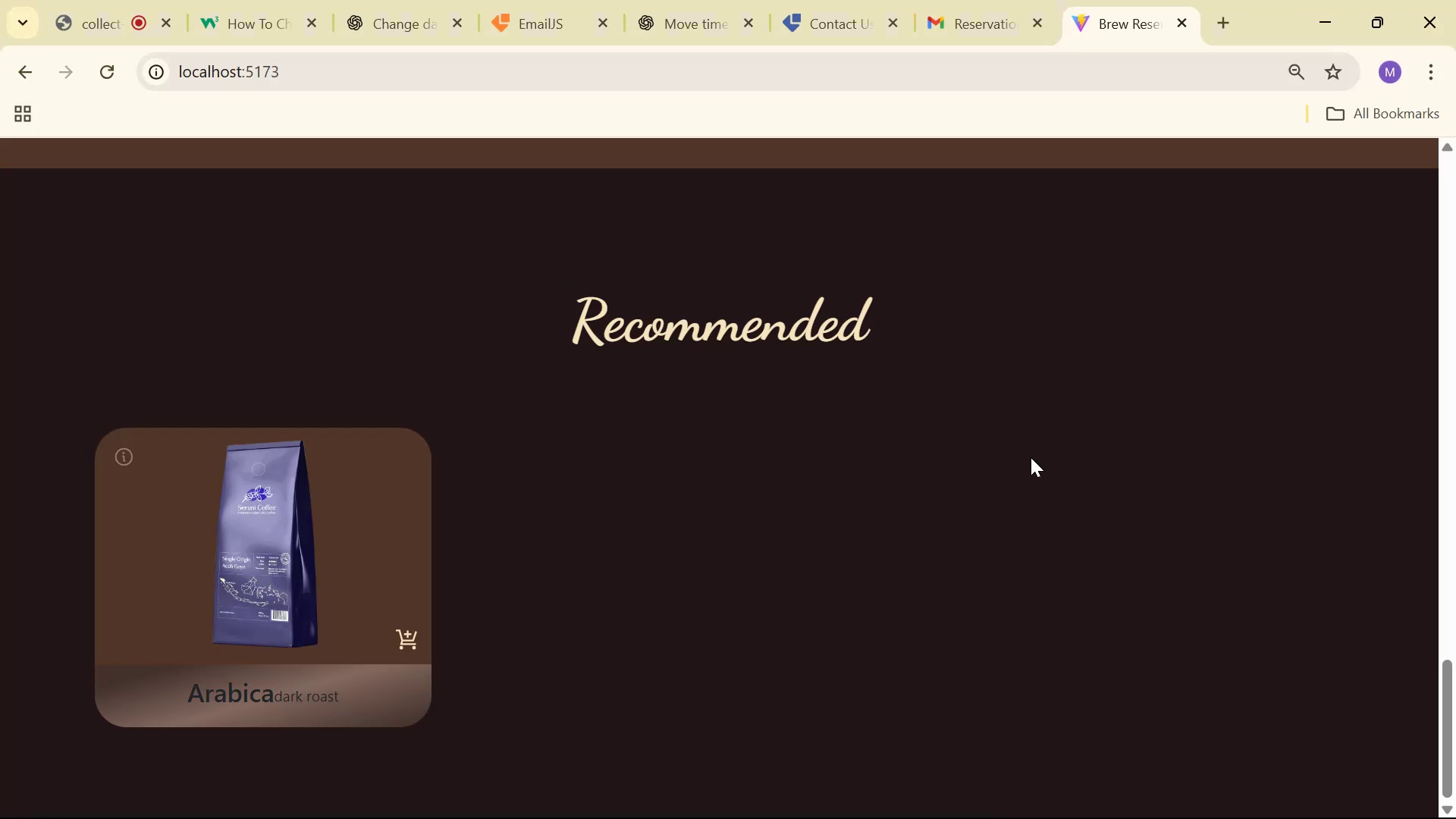 
key(Alt+Tab)
 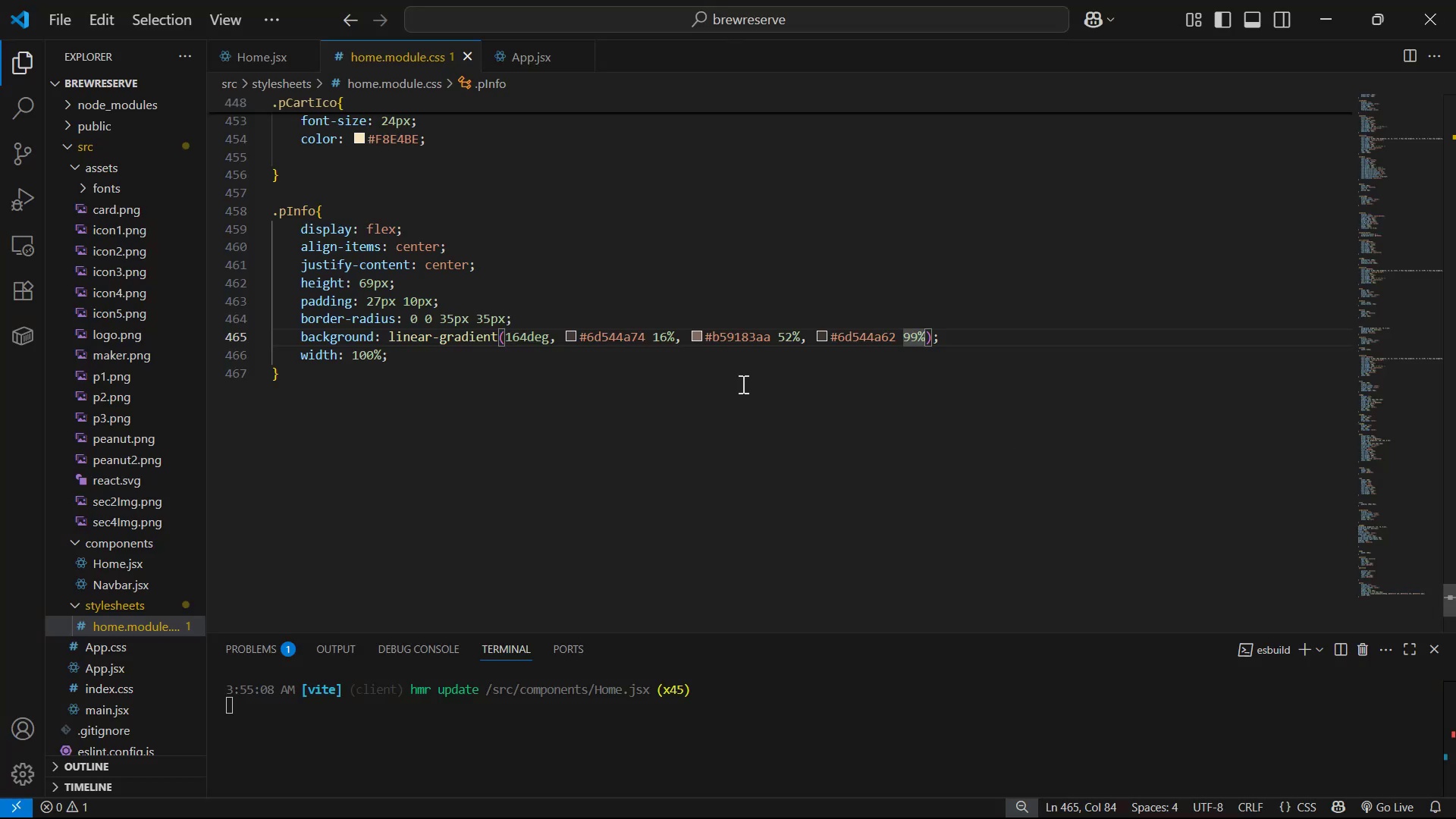 
key(Alt+AltLeft)
 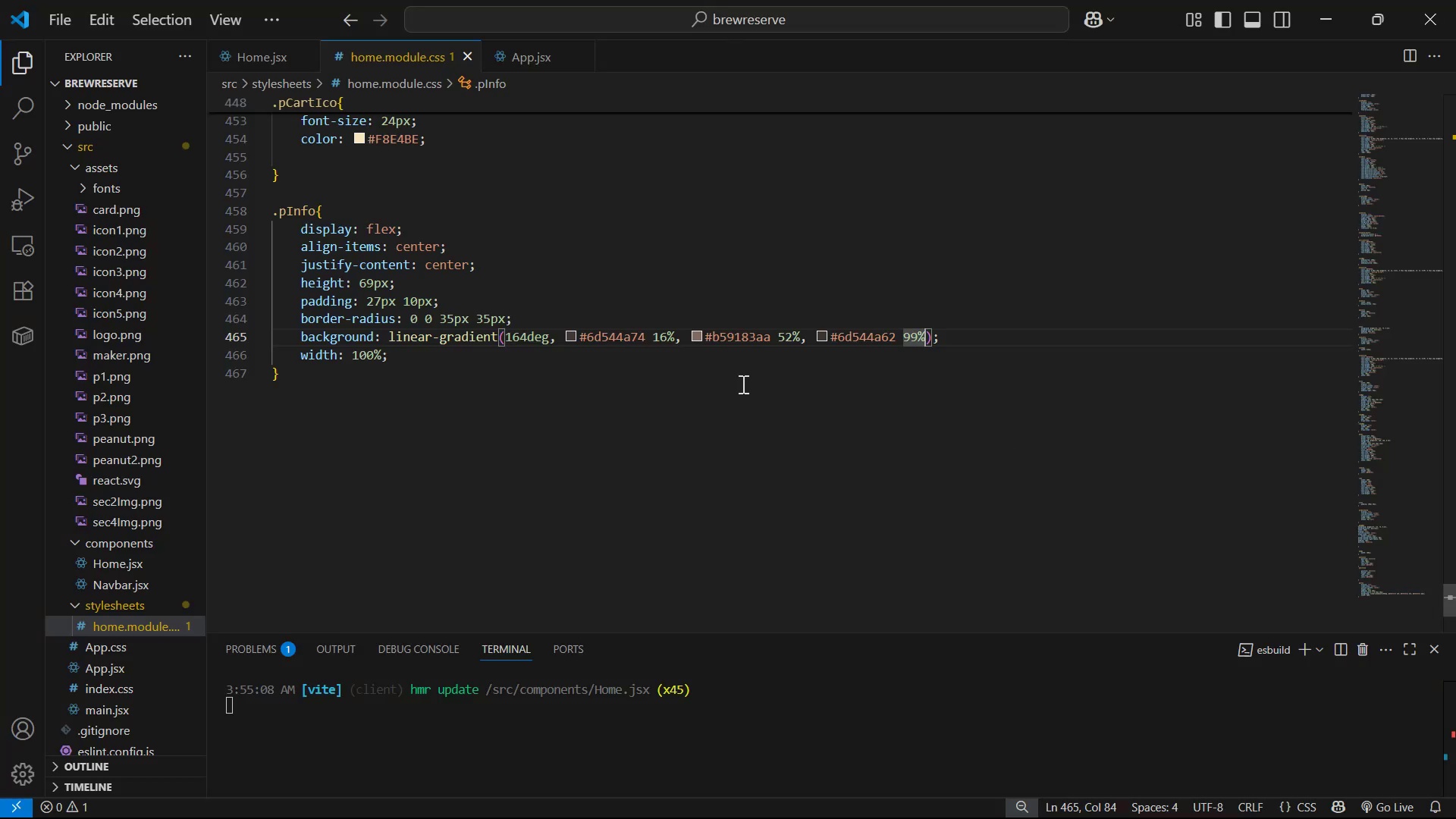 
key(Alt+Tab)
 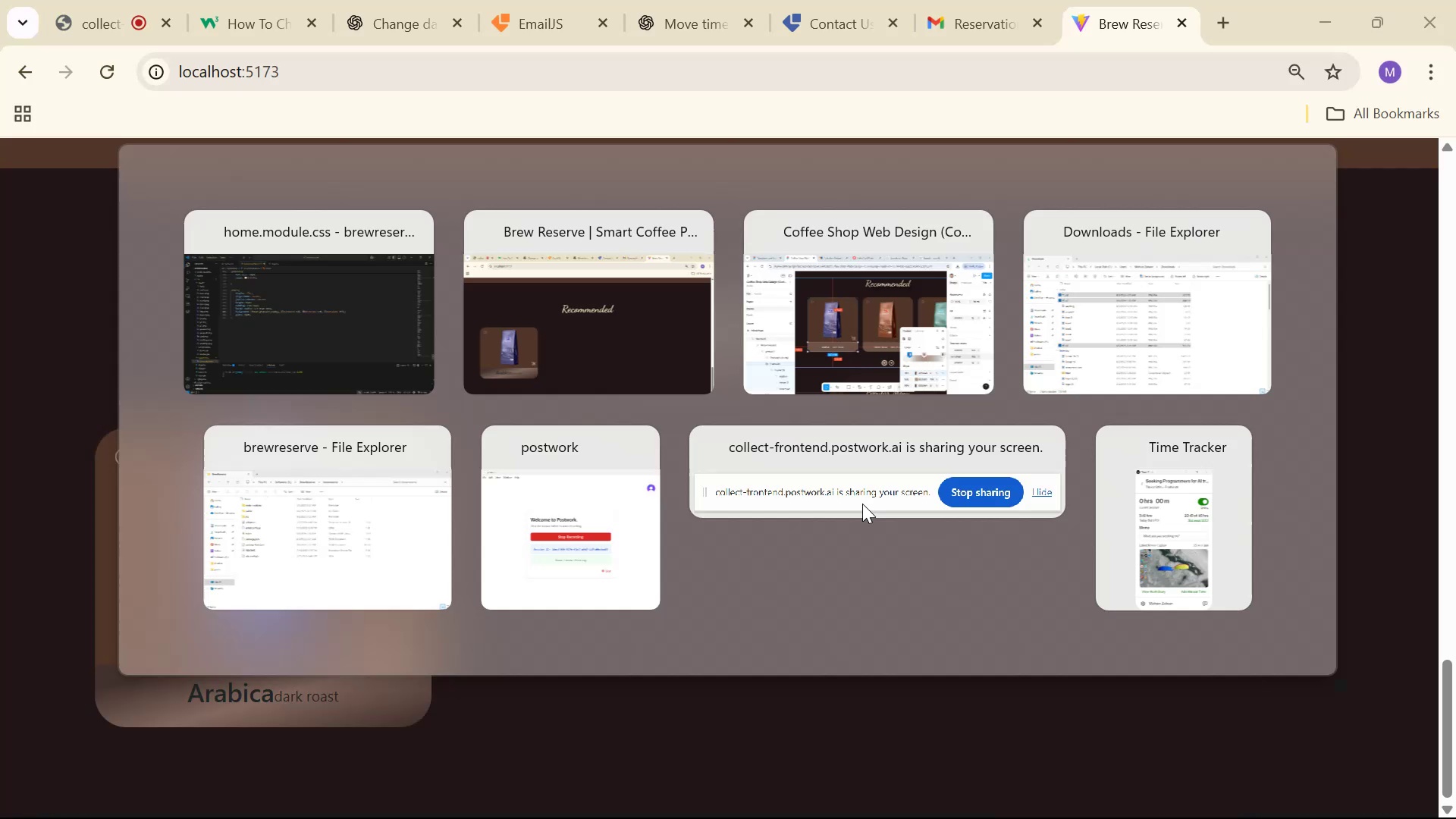 
key(Alt+Tab)
 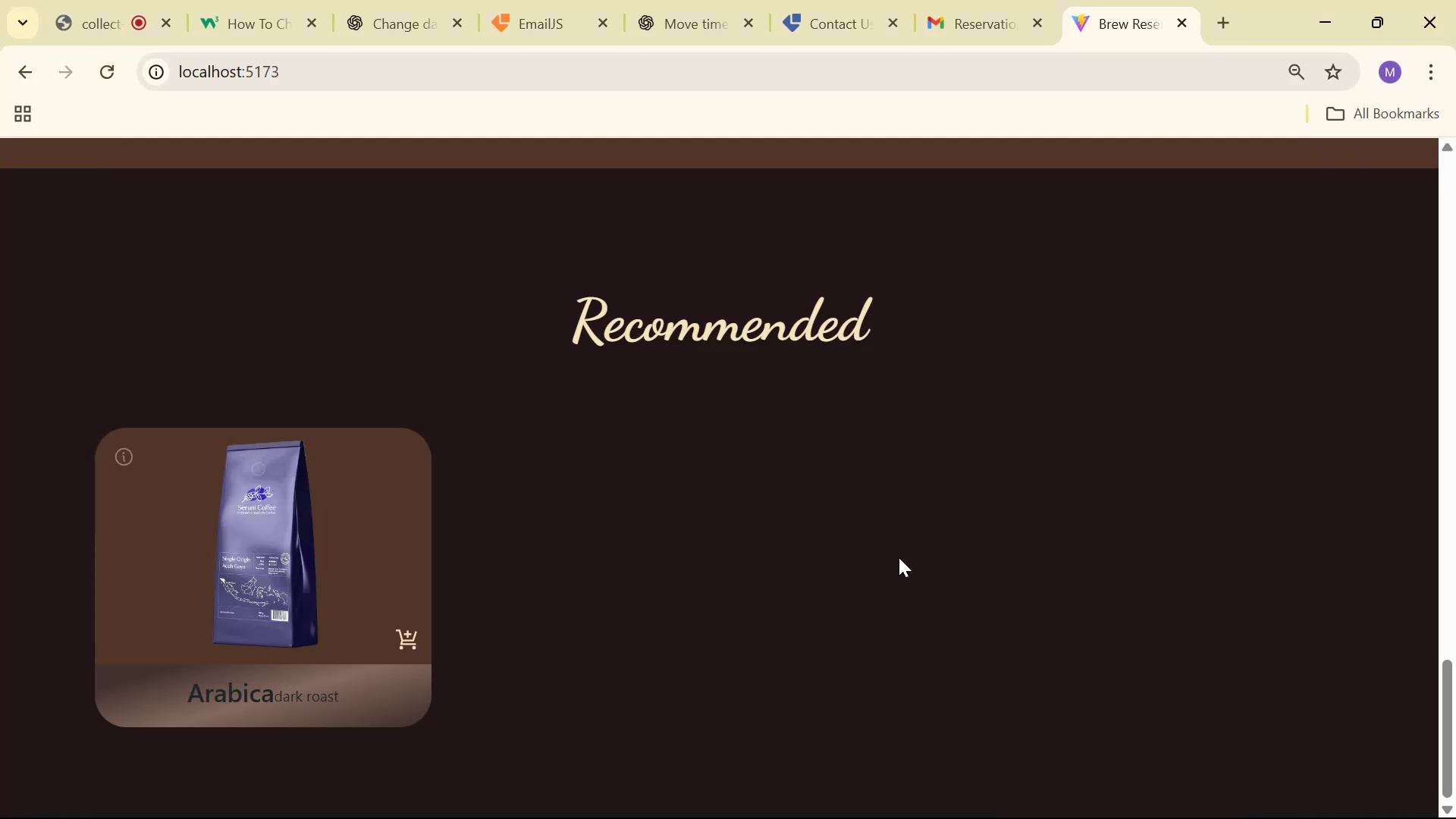 
key(Alt+Tab)
 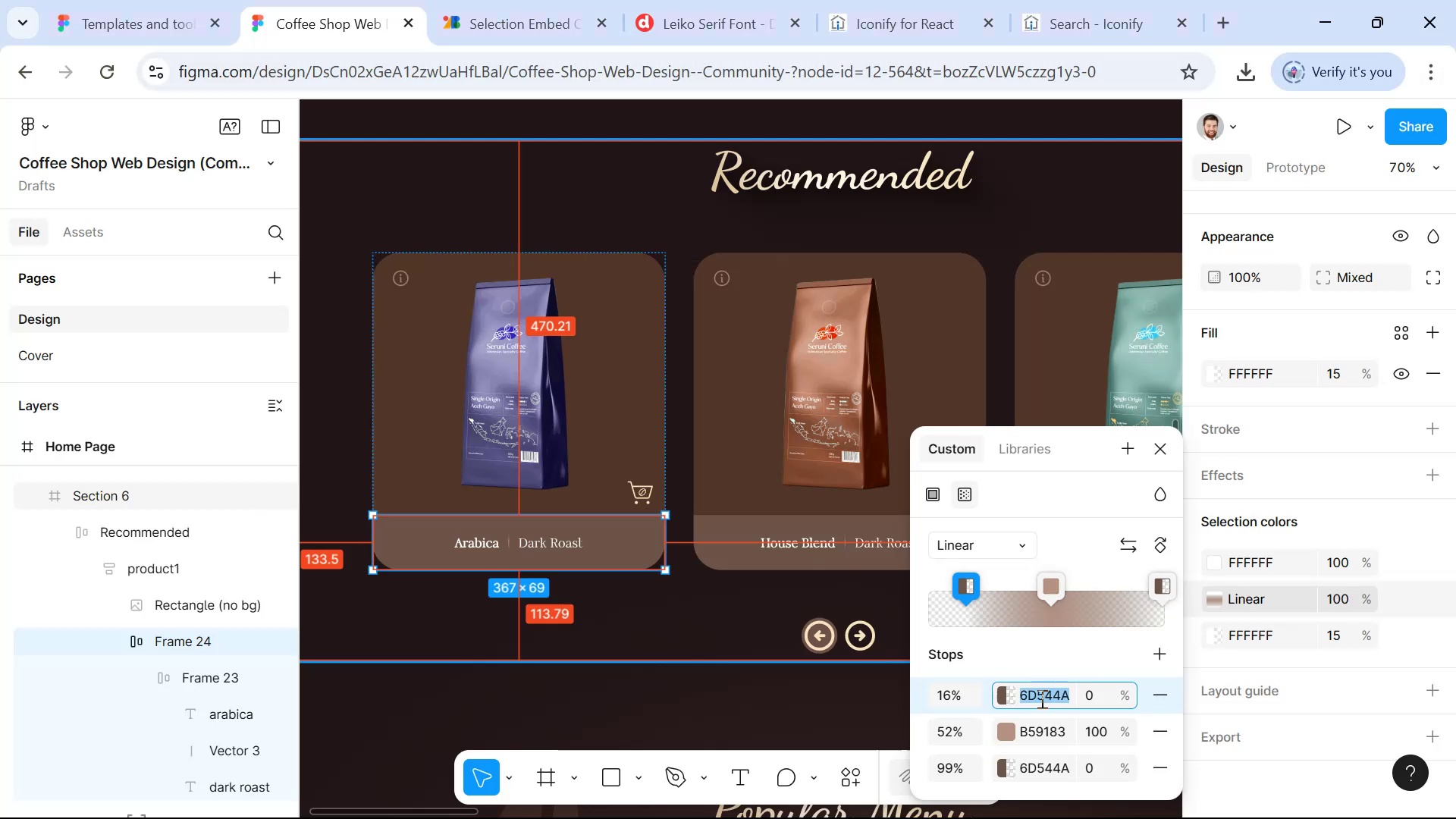 
key(C)
 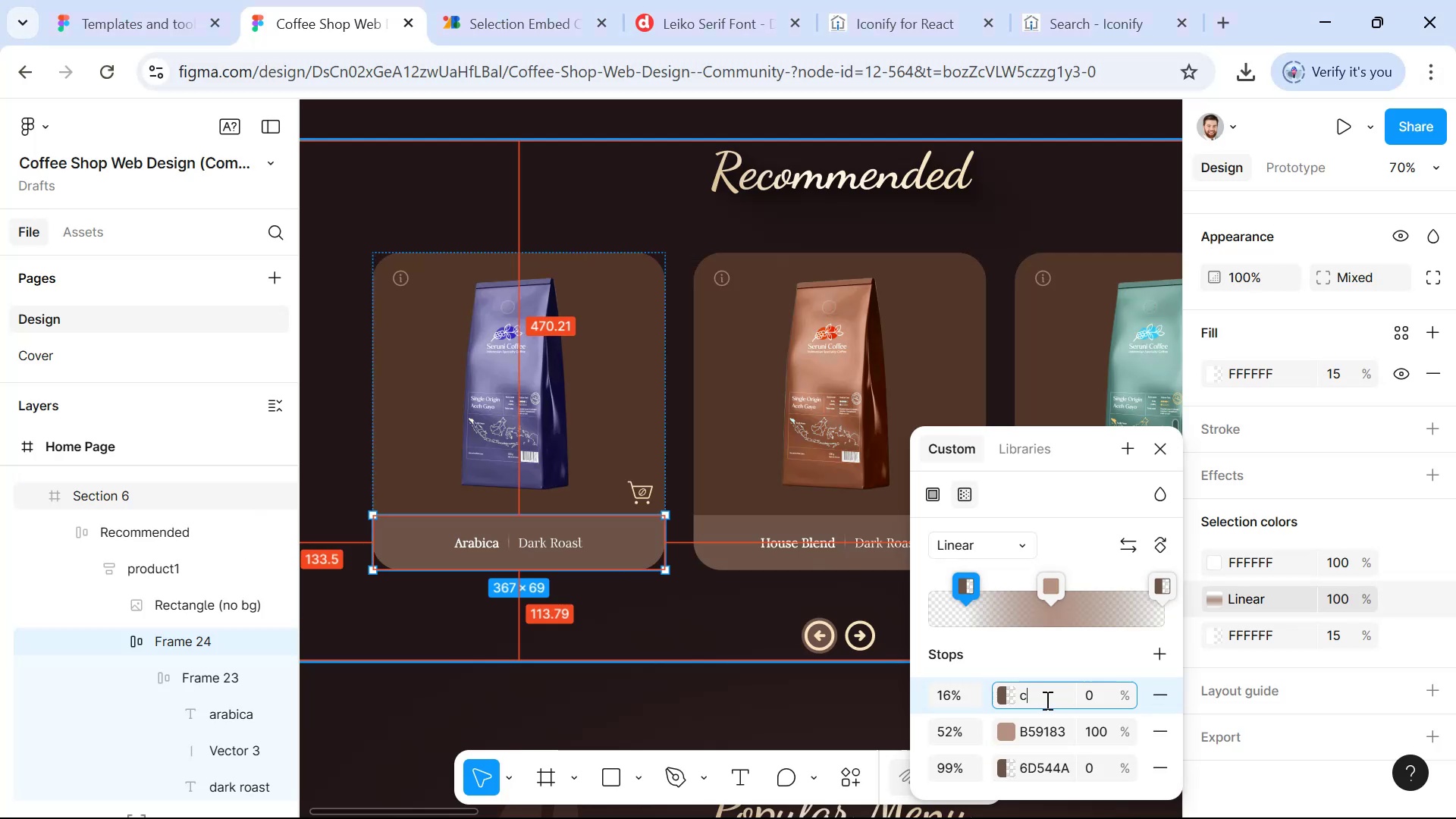 
key(Alt+Tab)
 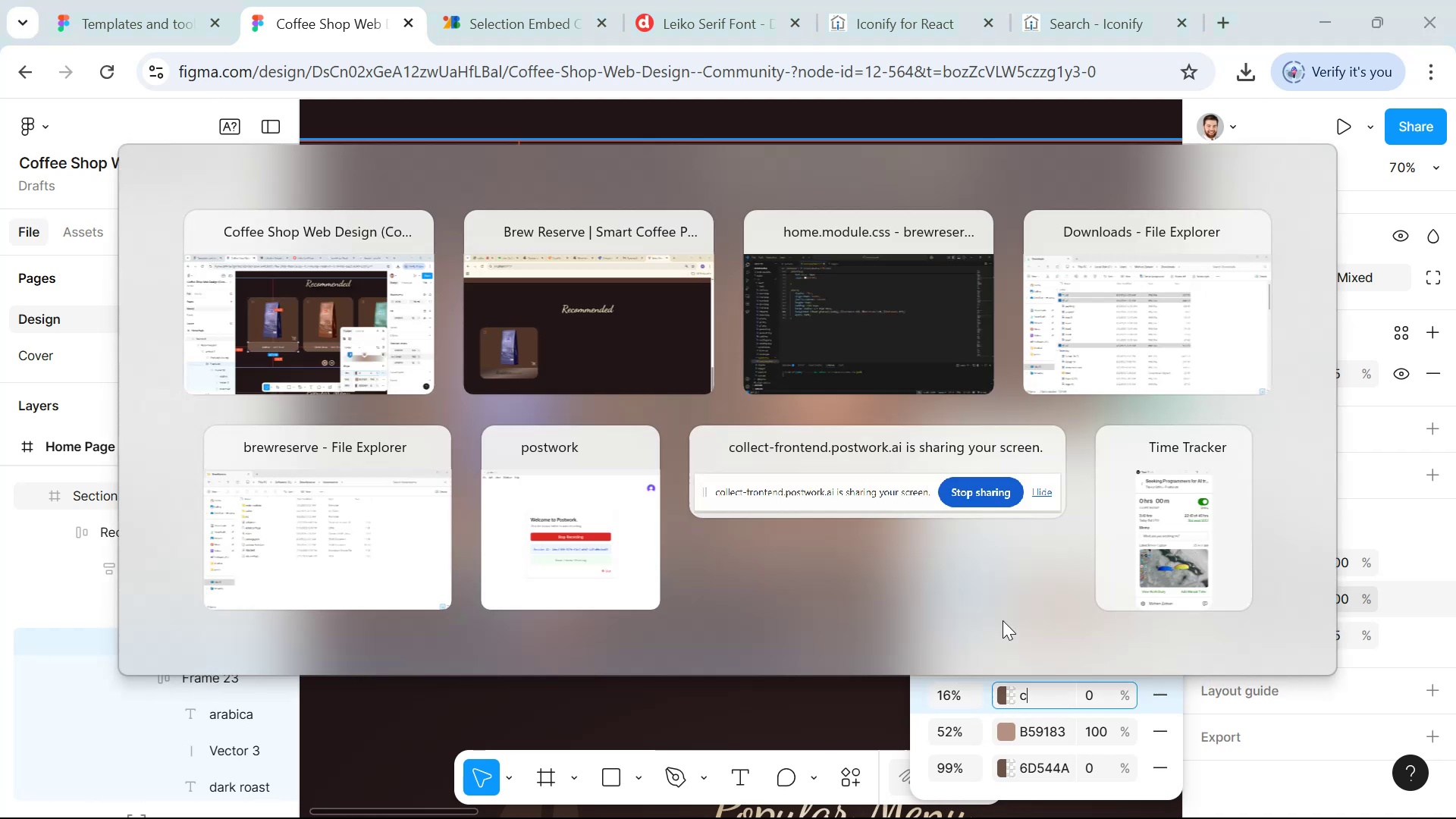 
key(Alt+AltLeft)
 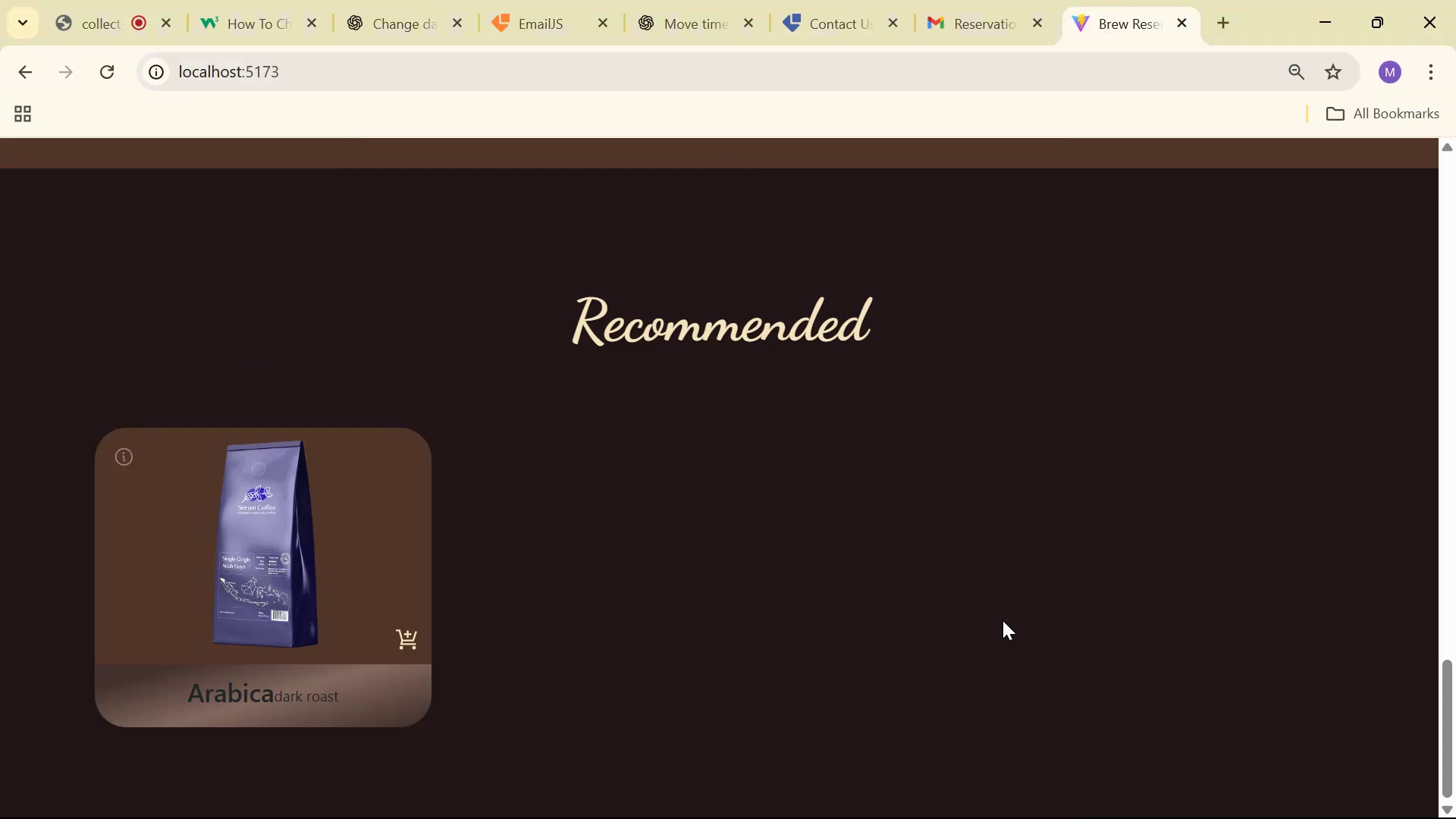 
key(Alt+Tab)
 